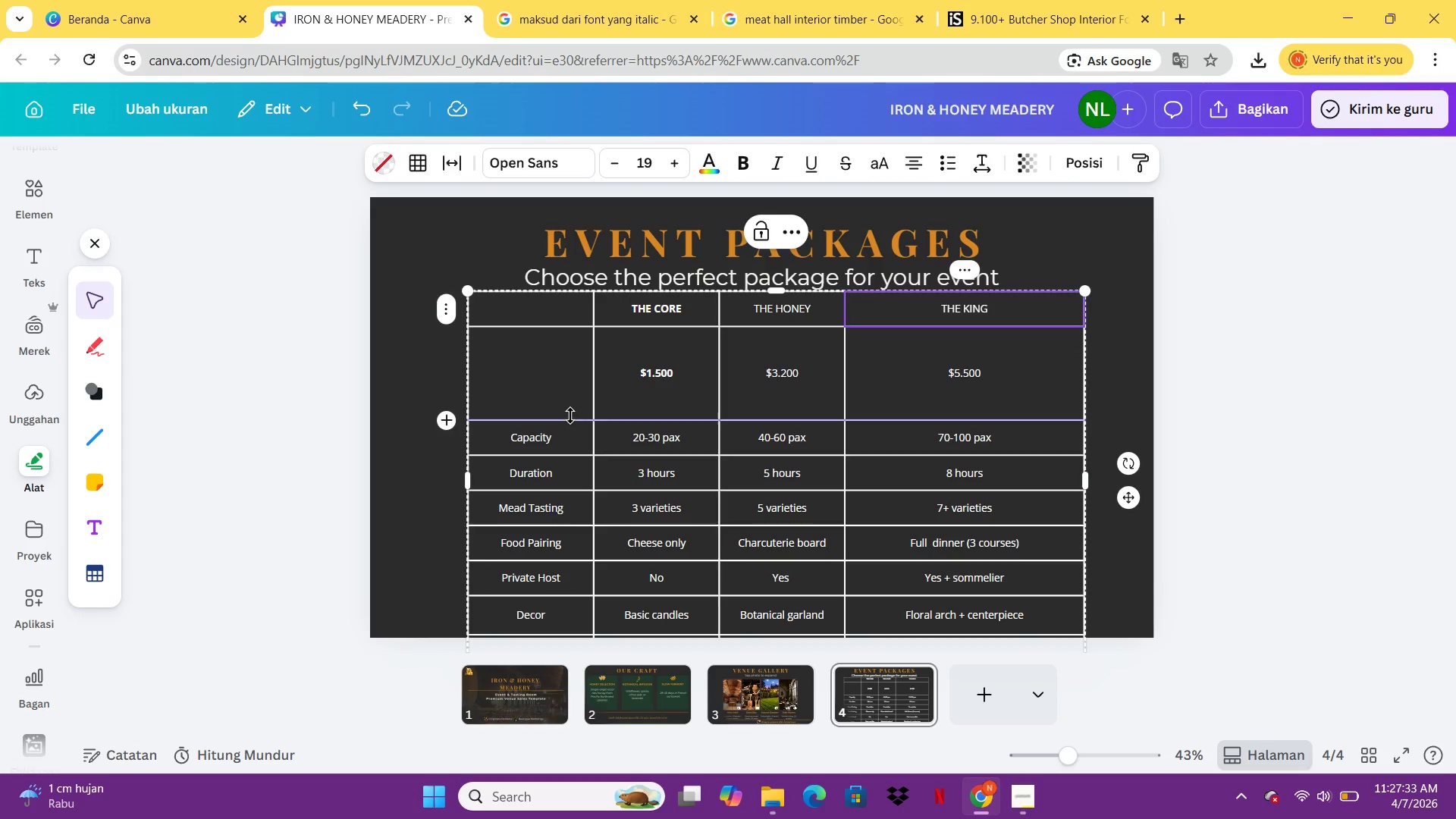 
left_click_drag(start_coordinate=[570, 416], to_coordinate=[570, 343])
 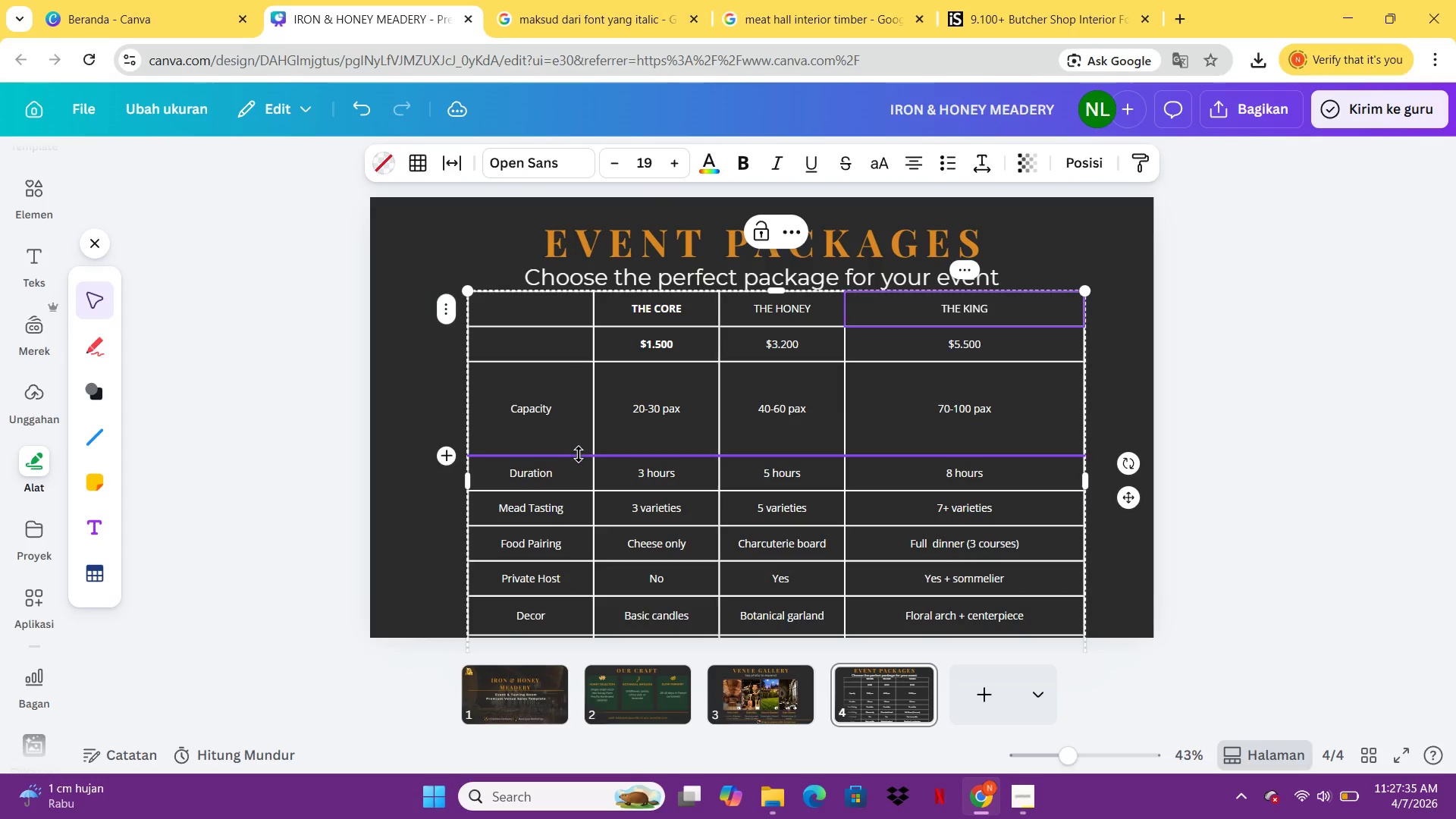 
left_click_drag(start_coordinate=[579, 456], to_coordinate=[576, 437])
 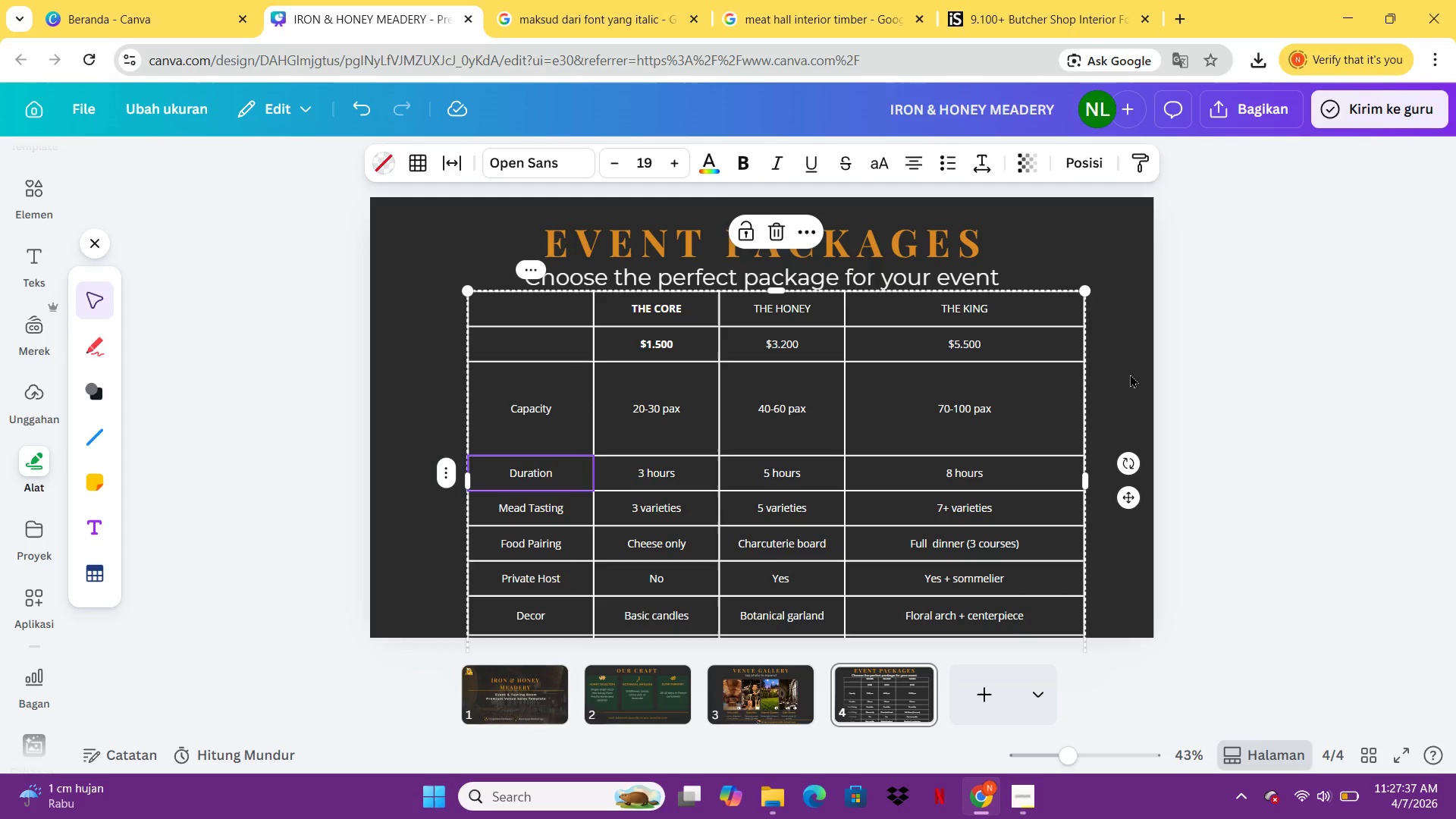 
key(Control+Z)
 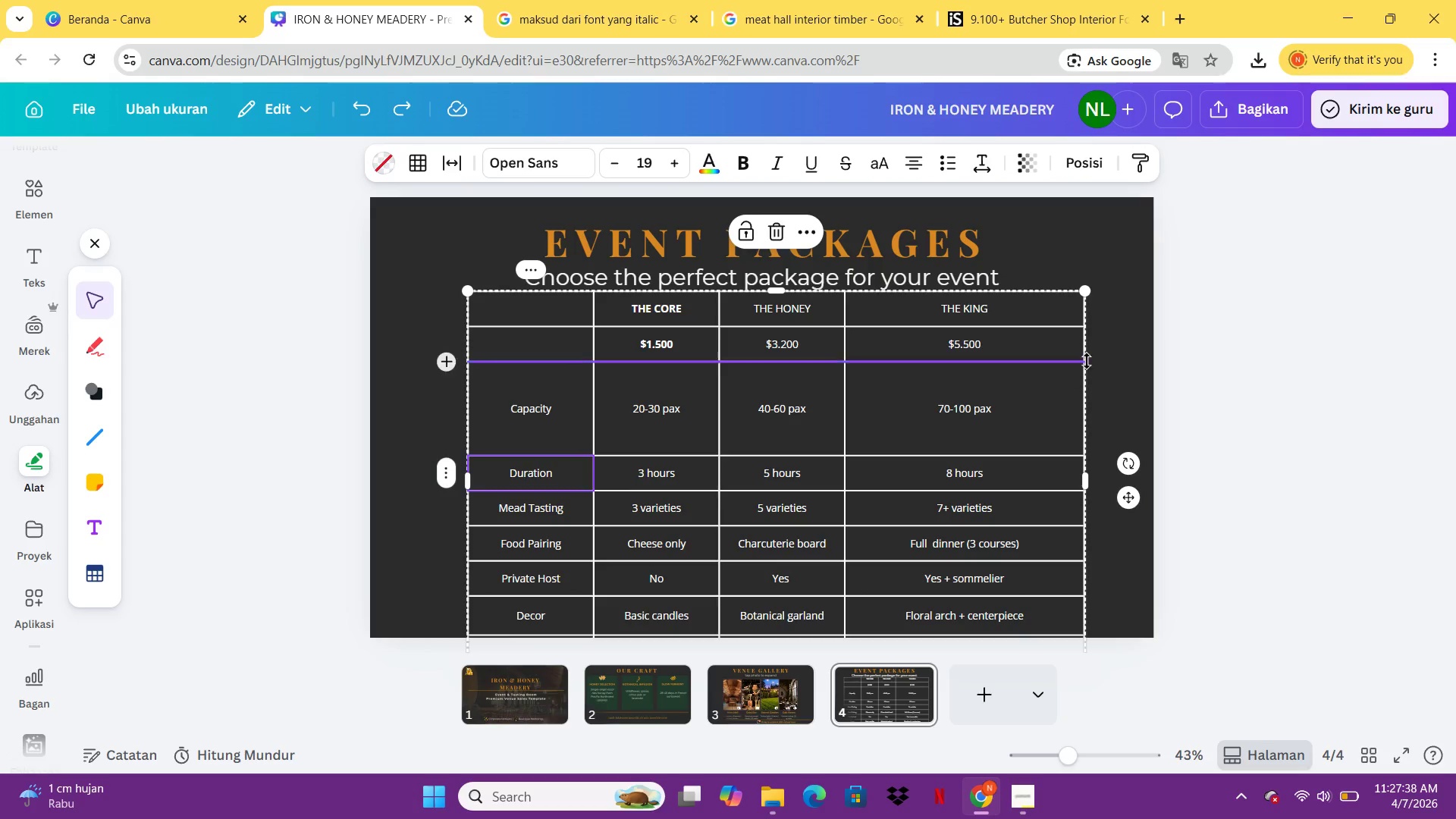 
key(Control+Z)
 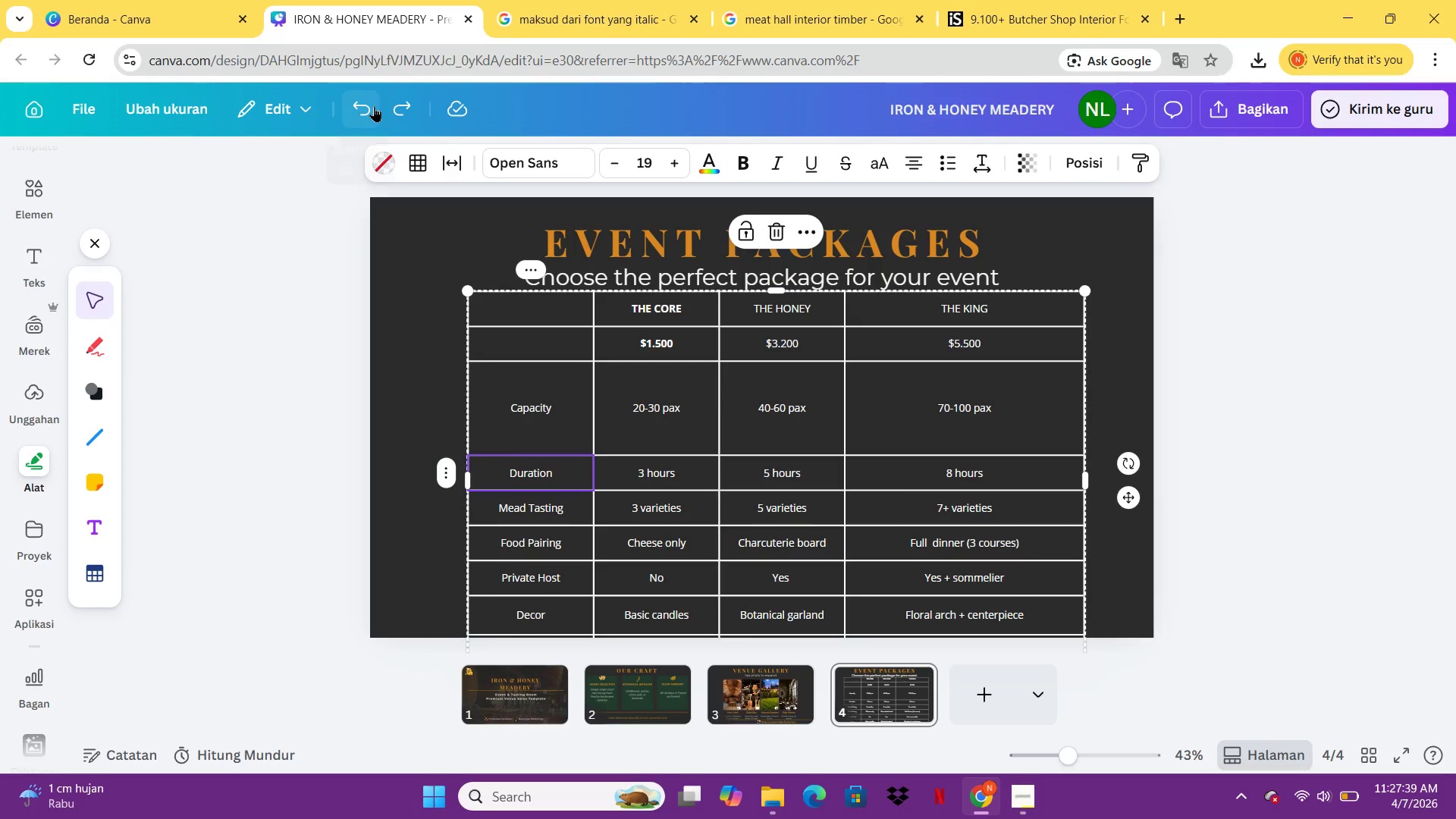 
double_click([373, 106])
 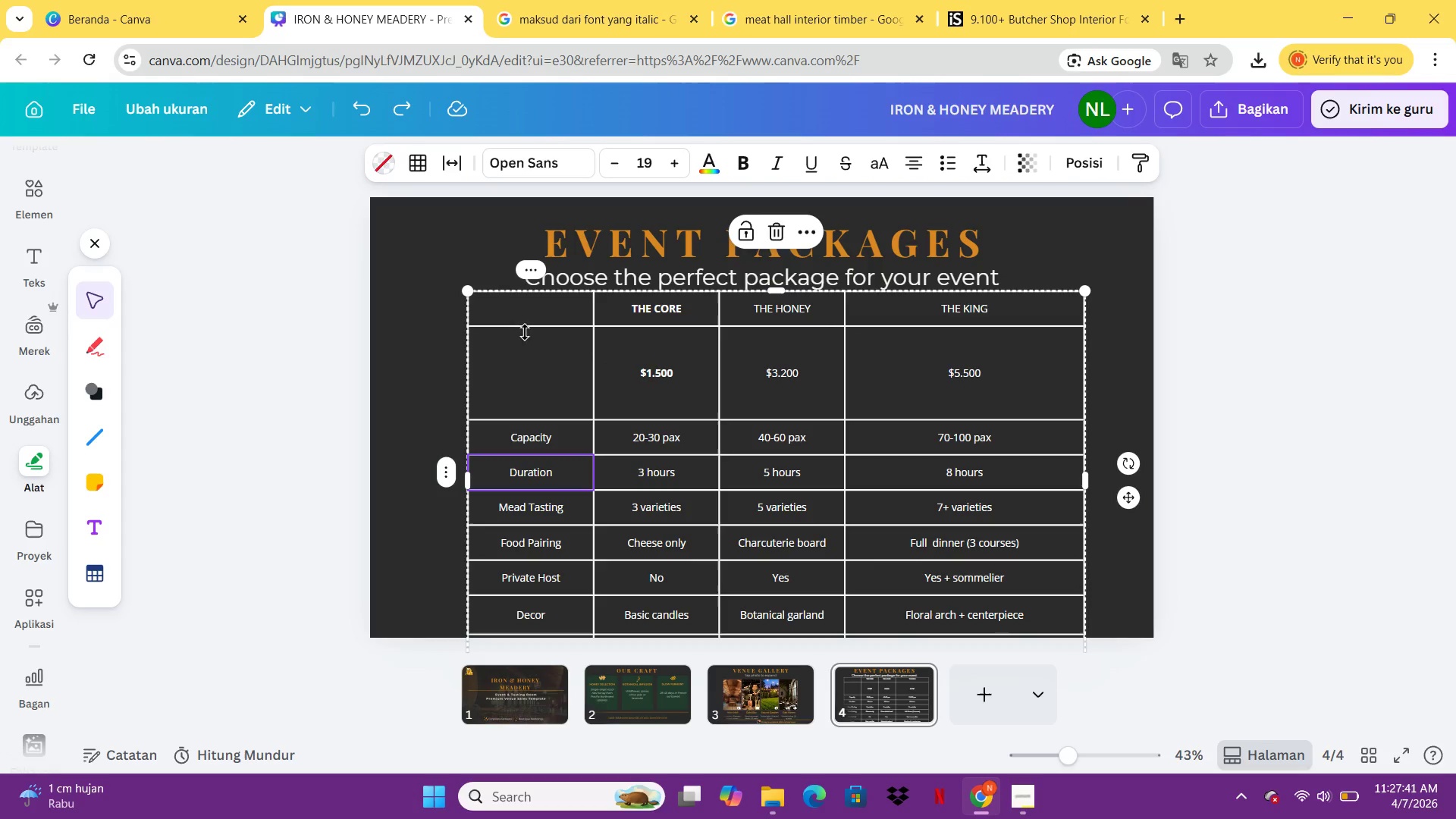 
left_click_drag(start_coordinate=[530, 327], to_coordinate=[529, 403])
 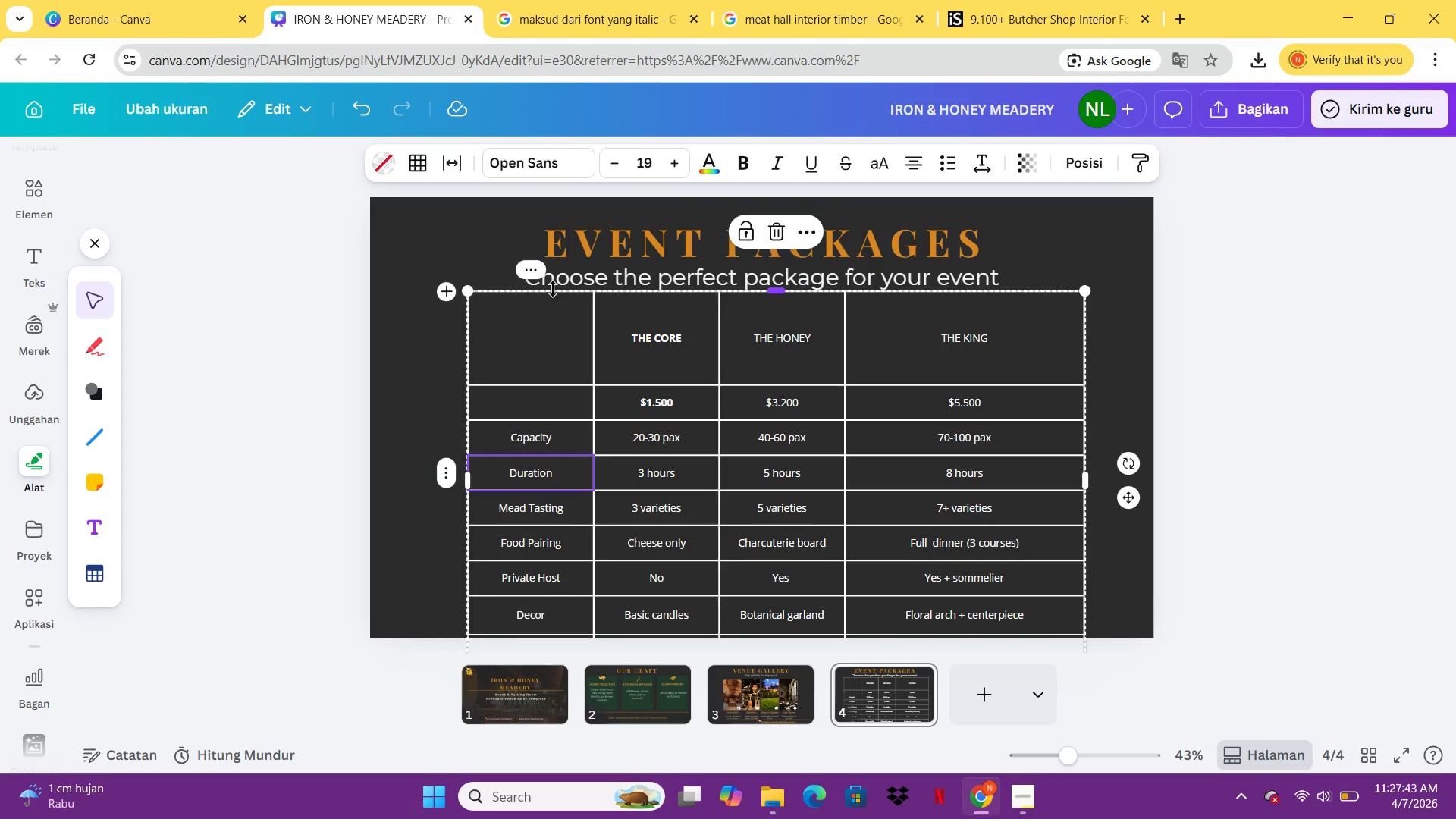 
left_click_drag(start_coordinate=[553, 289], to_coordinate=[529, 359])
 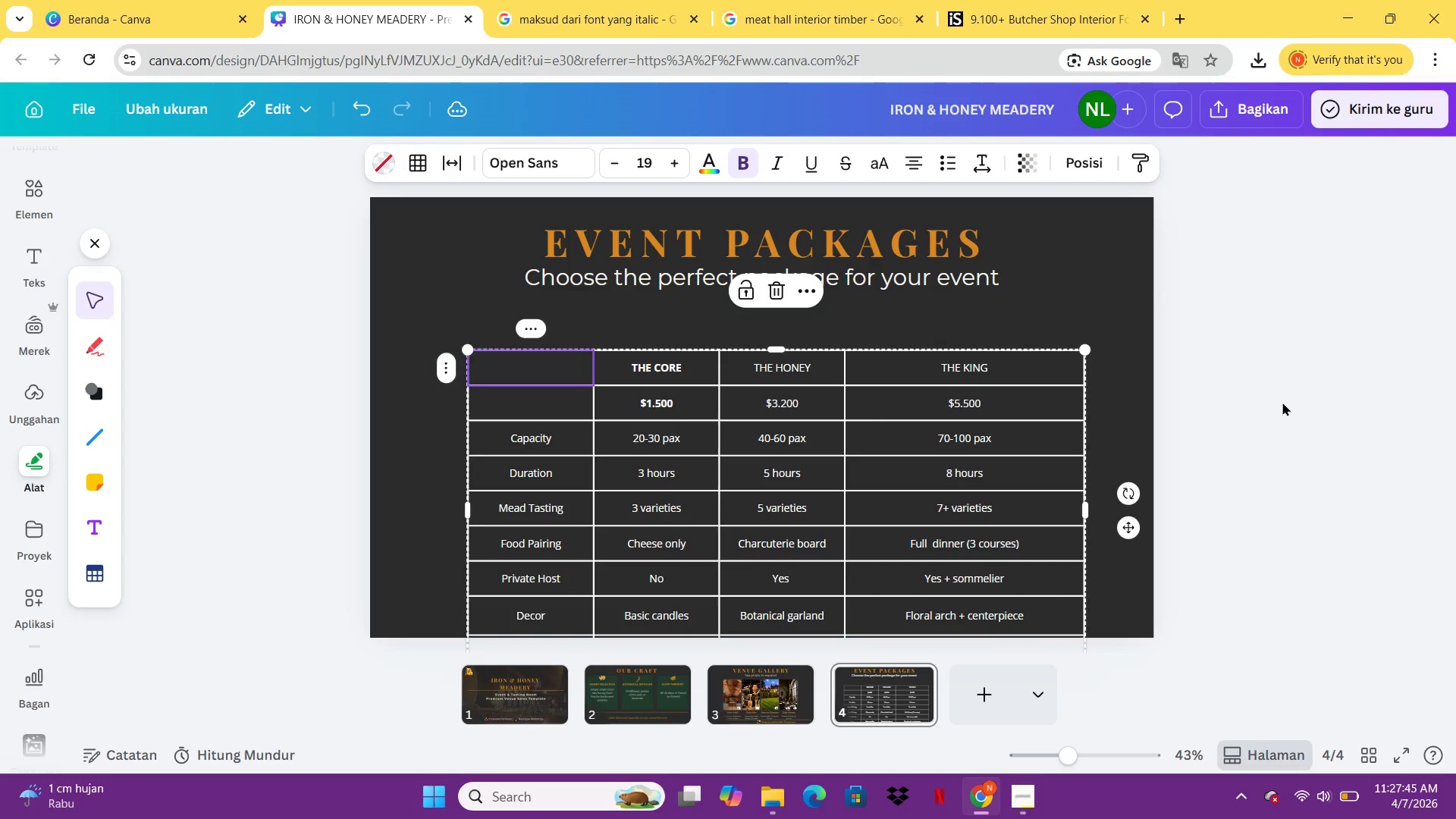 
left_click([529, 359])
 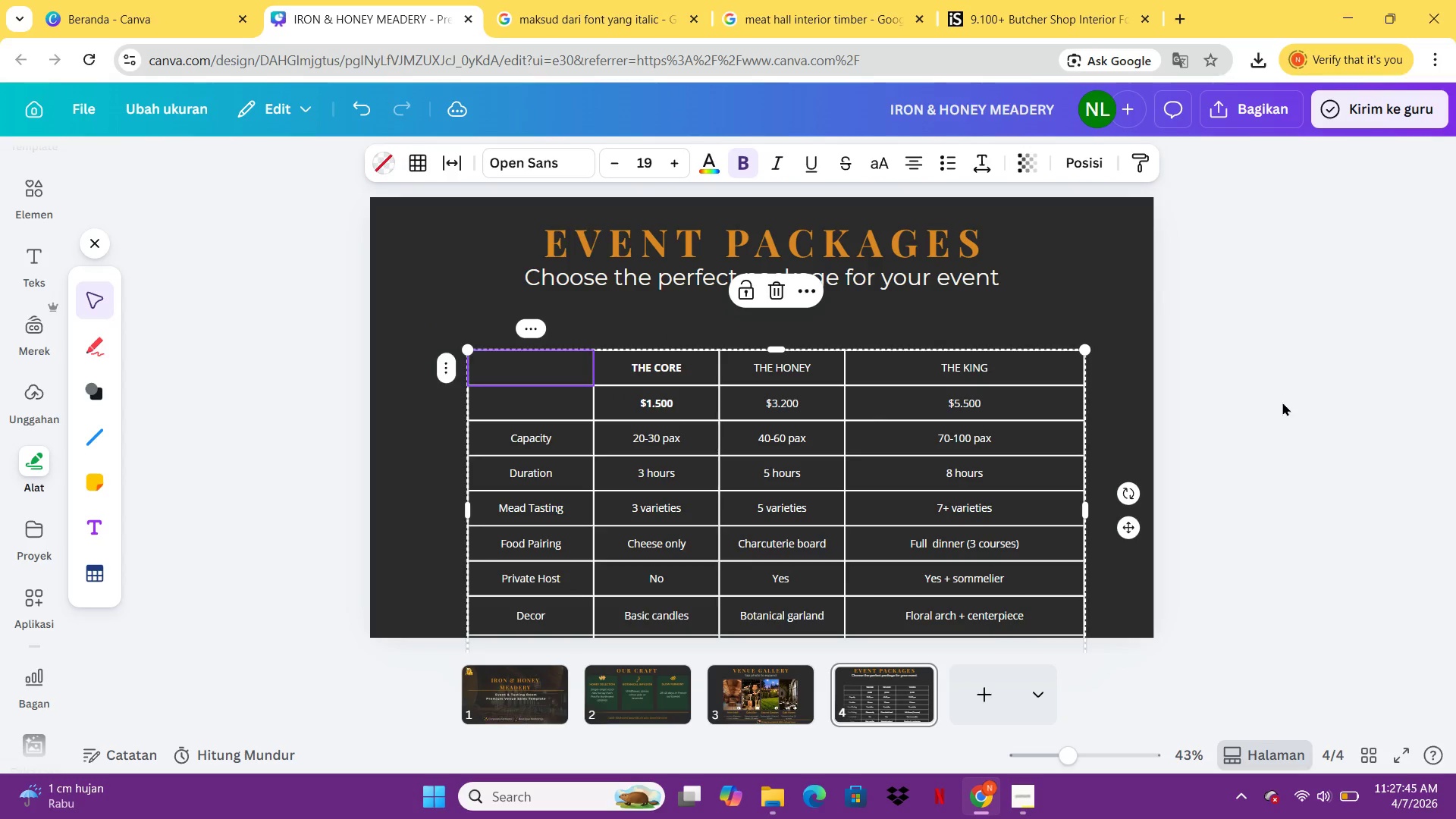 
left_click([1282, 402])
 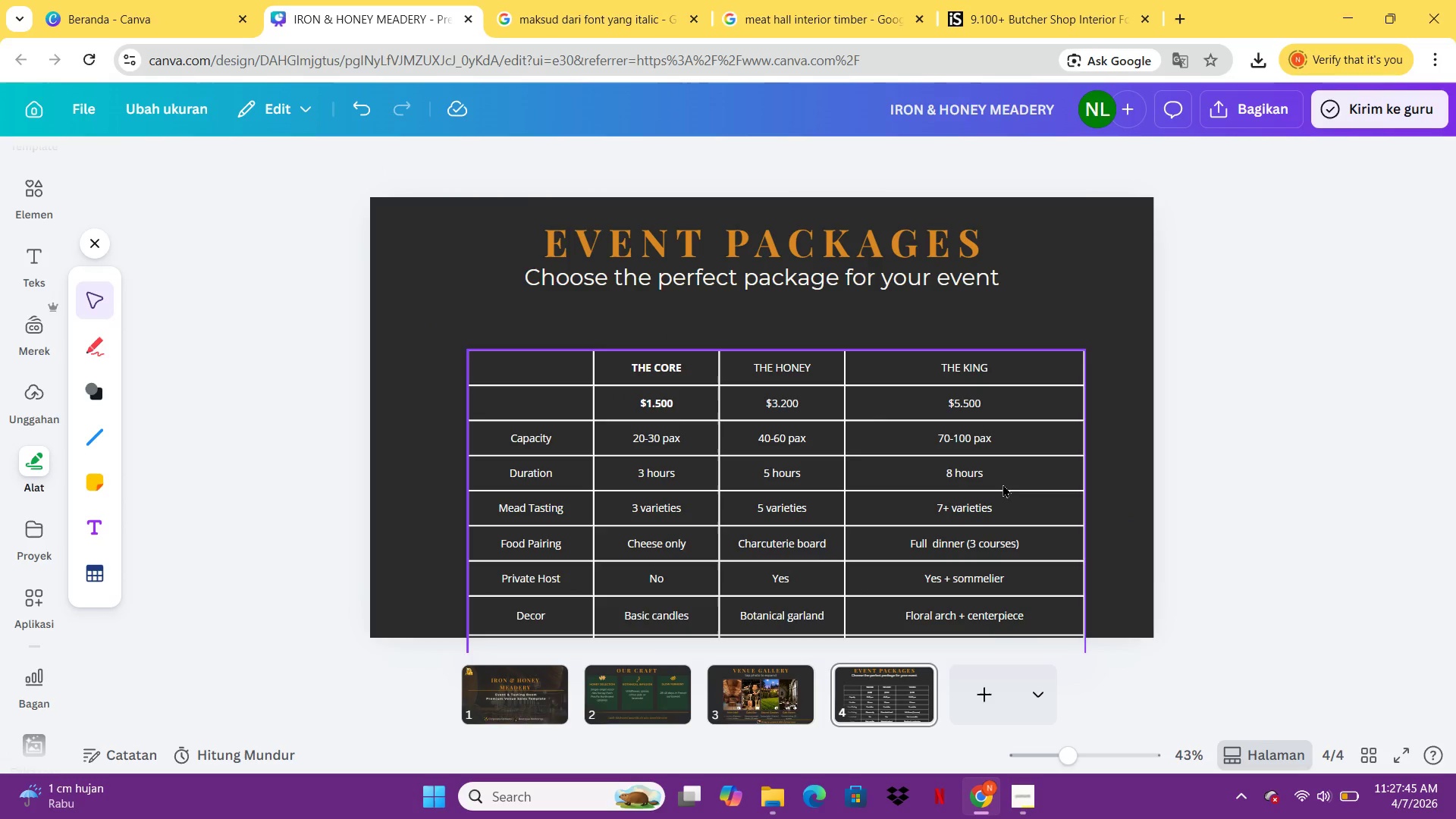 
left_click_drag(start_coordinate=[995, 492], to_coordinate=[998, 438])
 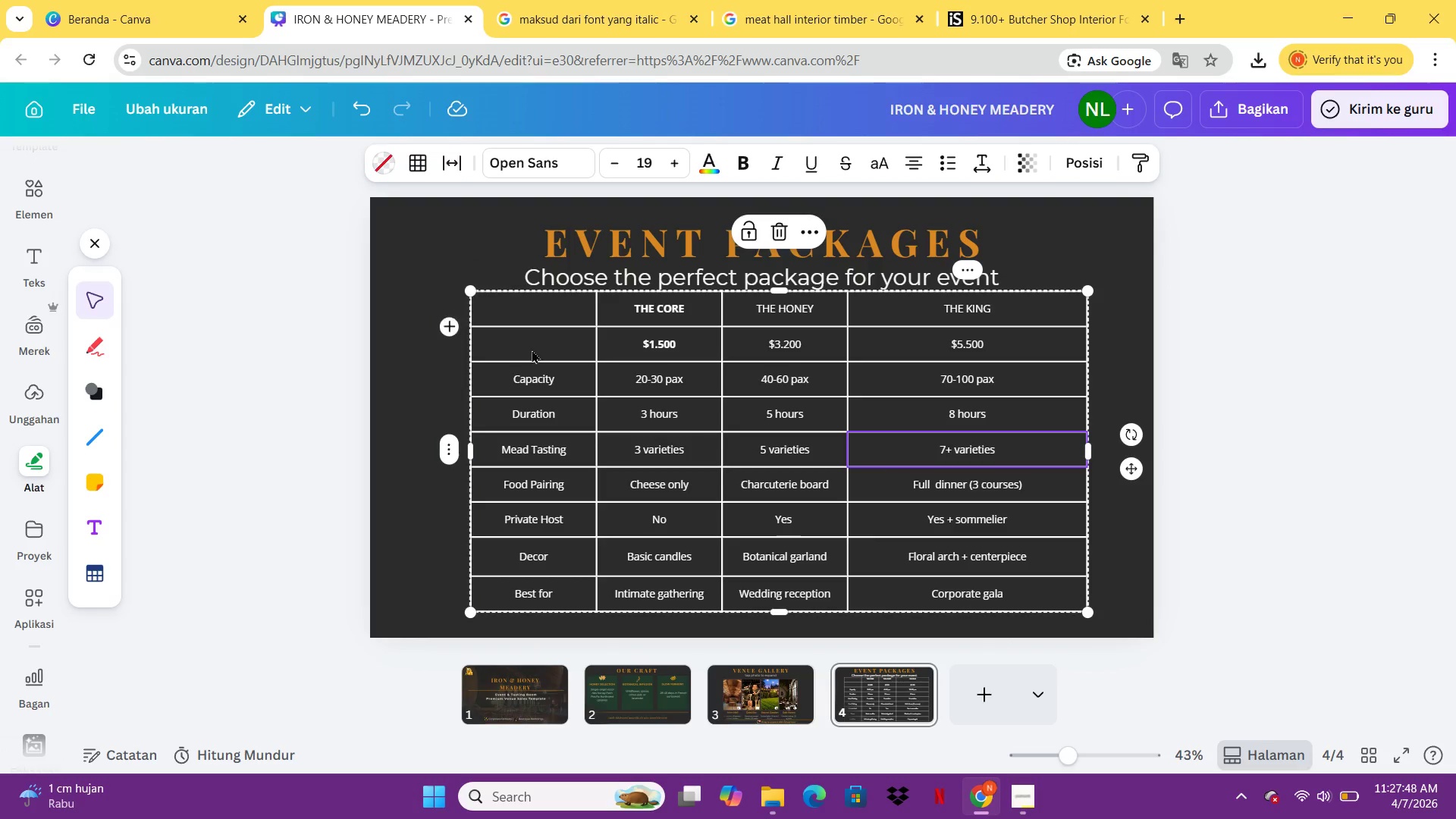 
left_click([1121, 389])
 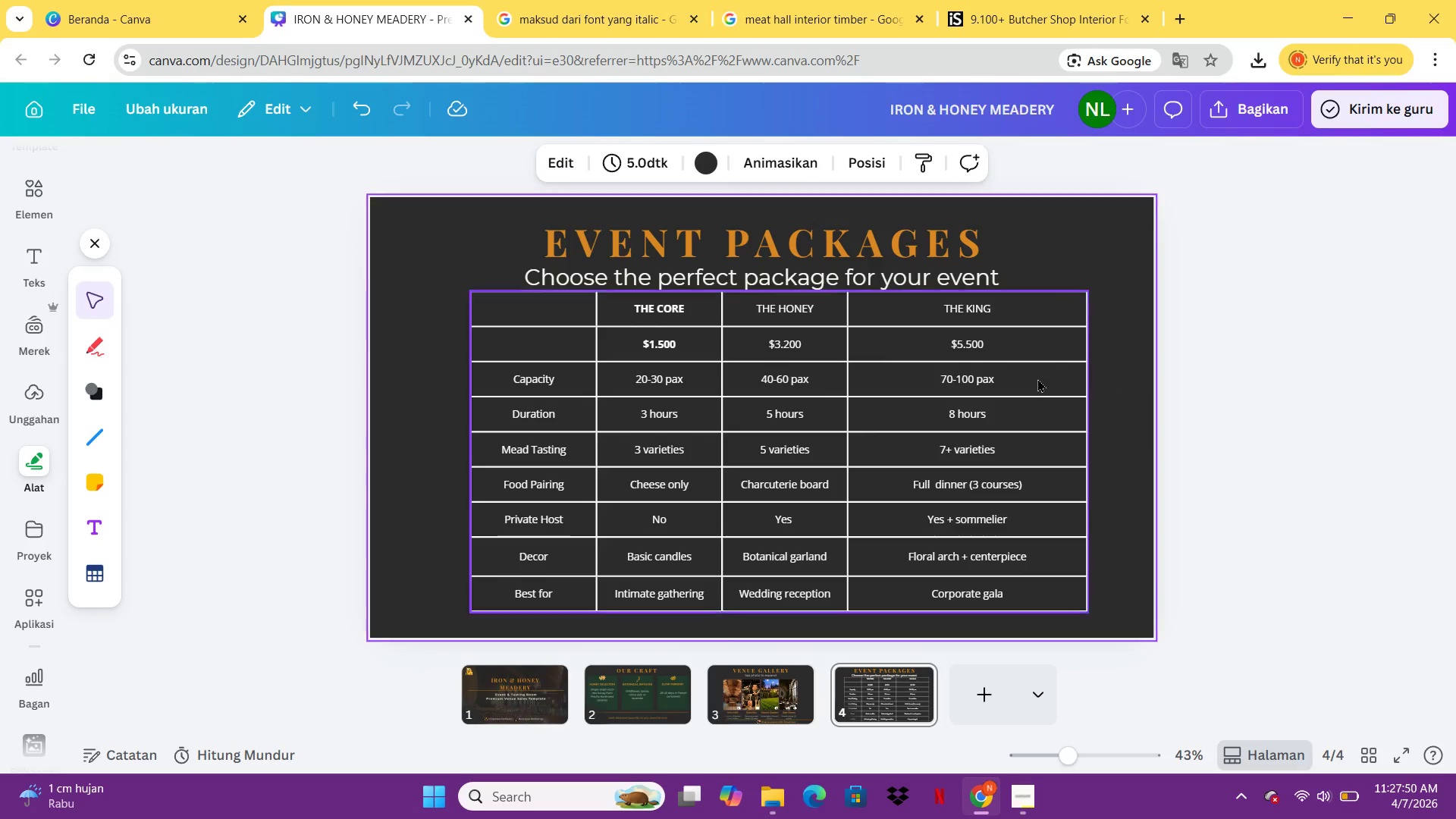 
left_click([1037, 378])
 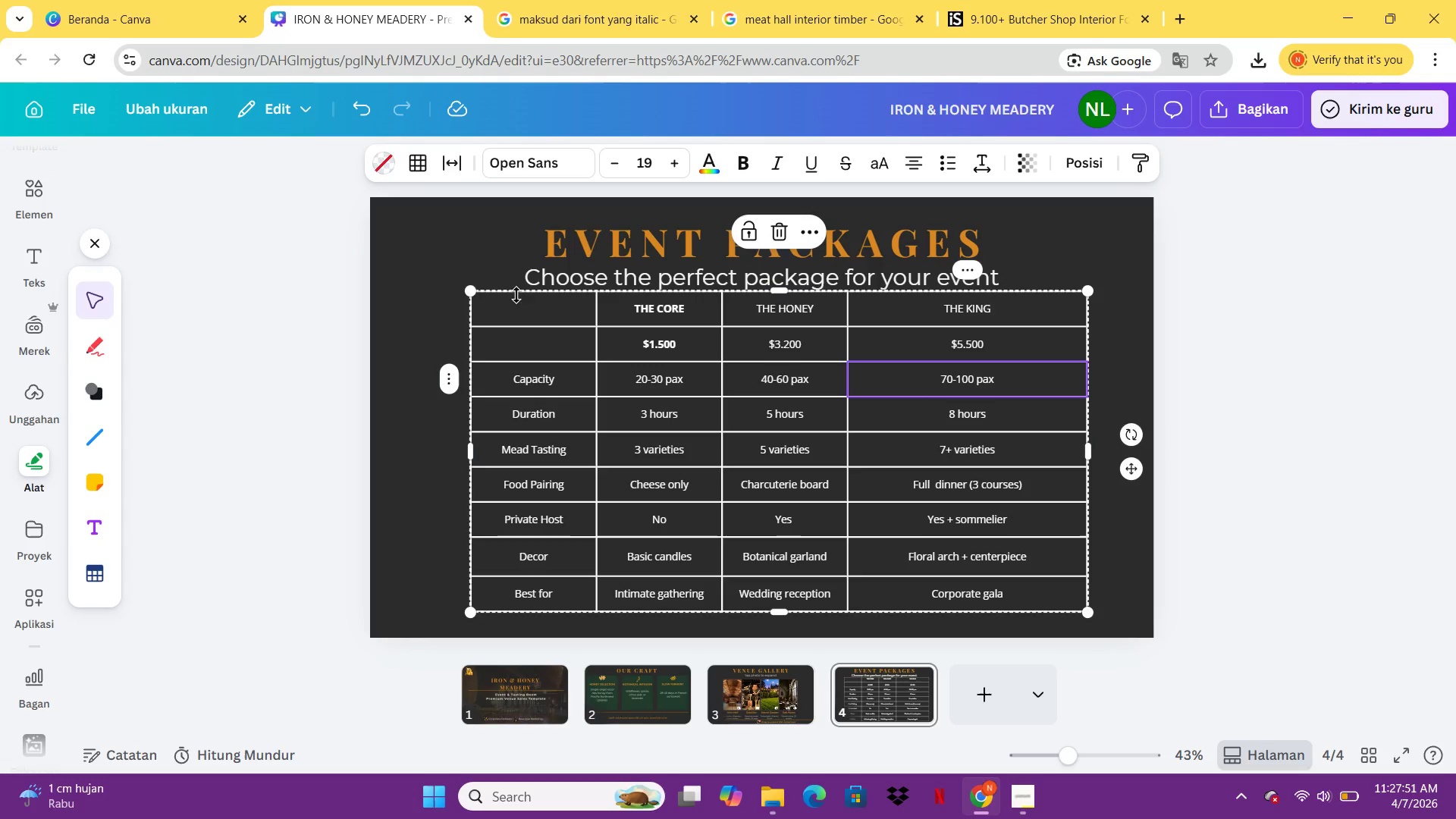 
left_click_drag(start_coordinate=[514, 303], to_coordinate=[505, 314])
 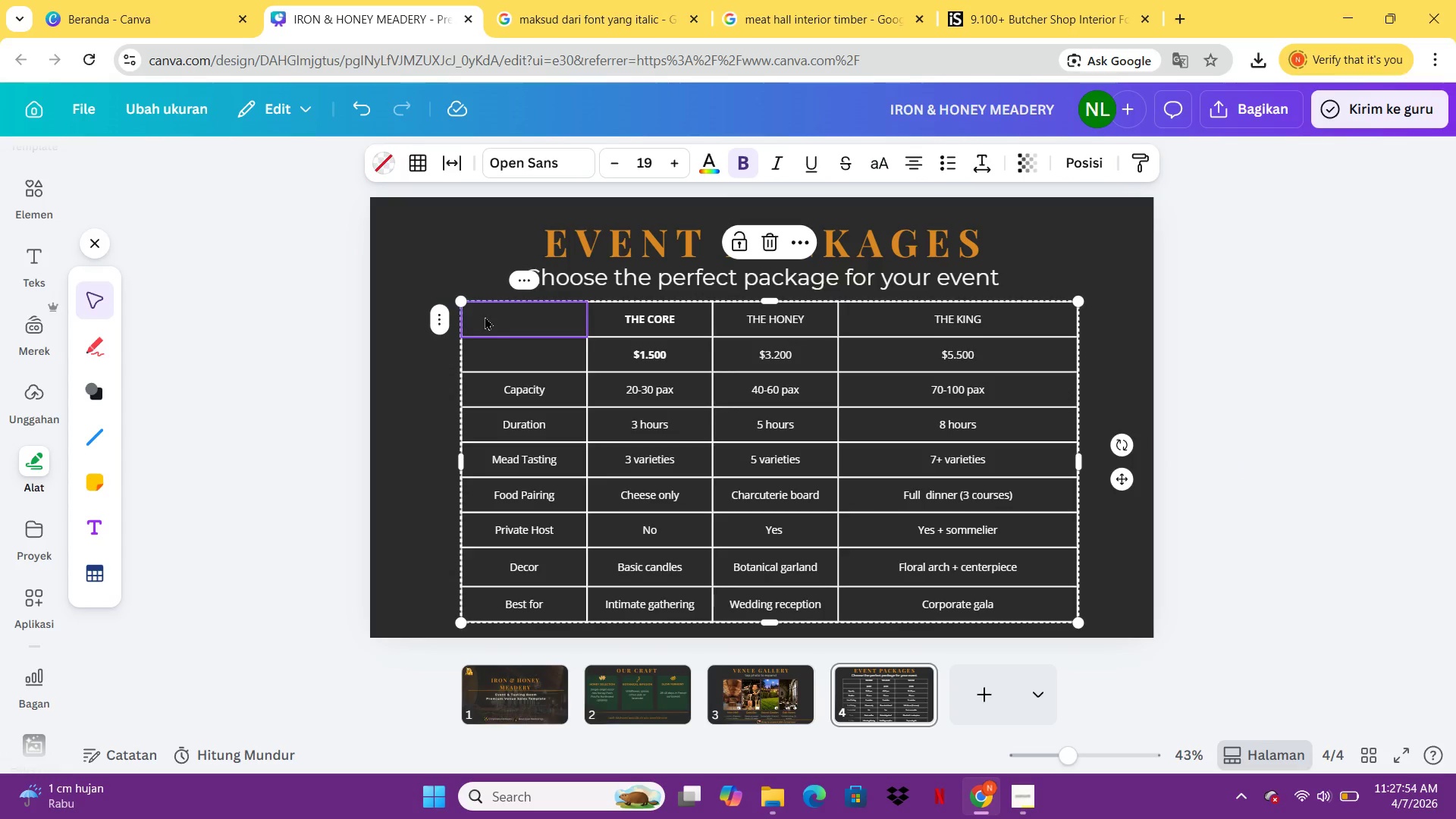 
left_click_drag(start_coordinate=[485, 316], to_coordinate=[958, 629])
 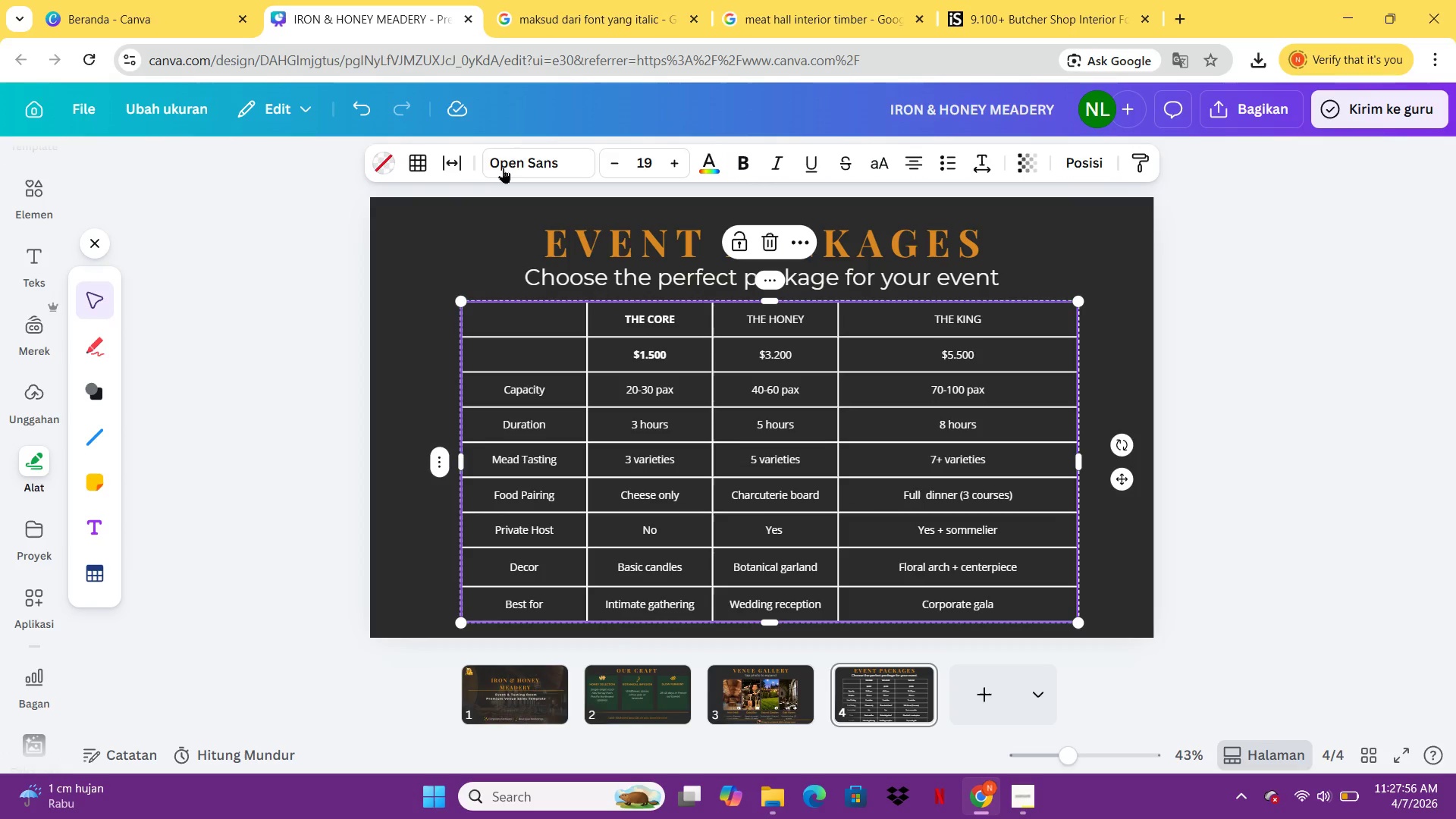 
left_click([517, 158])
 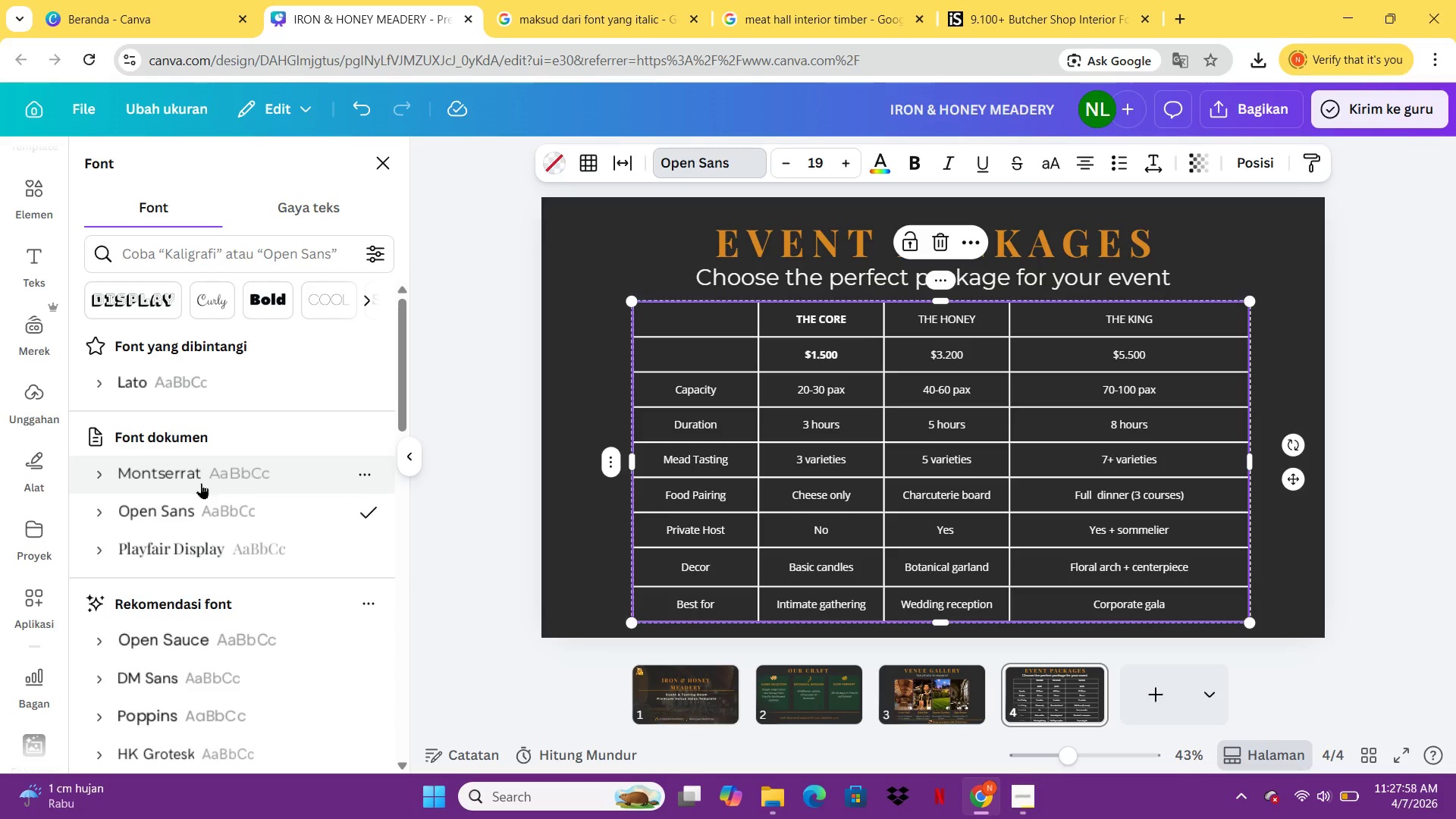 
left_click([214, 485])
 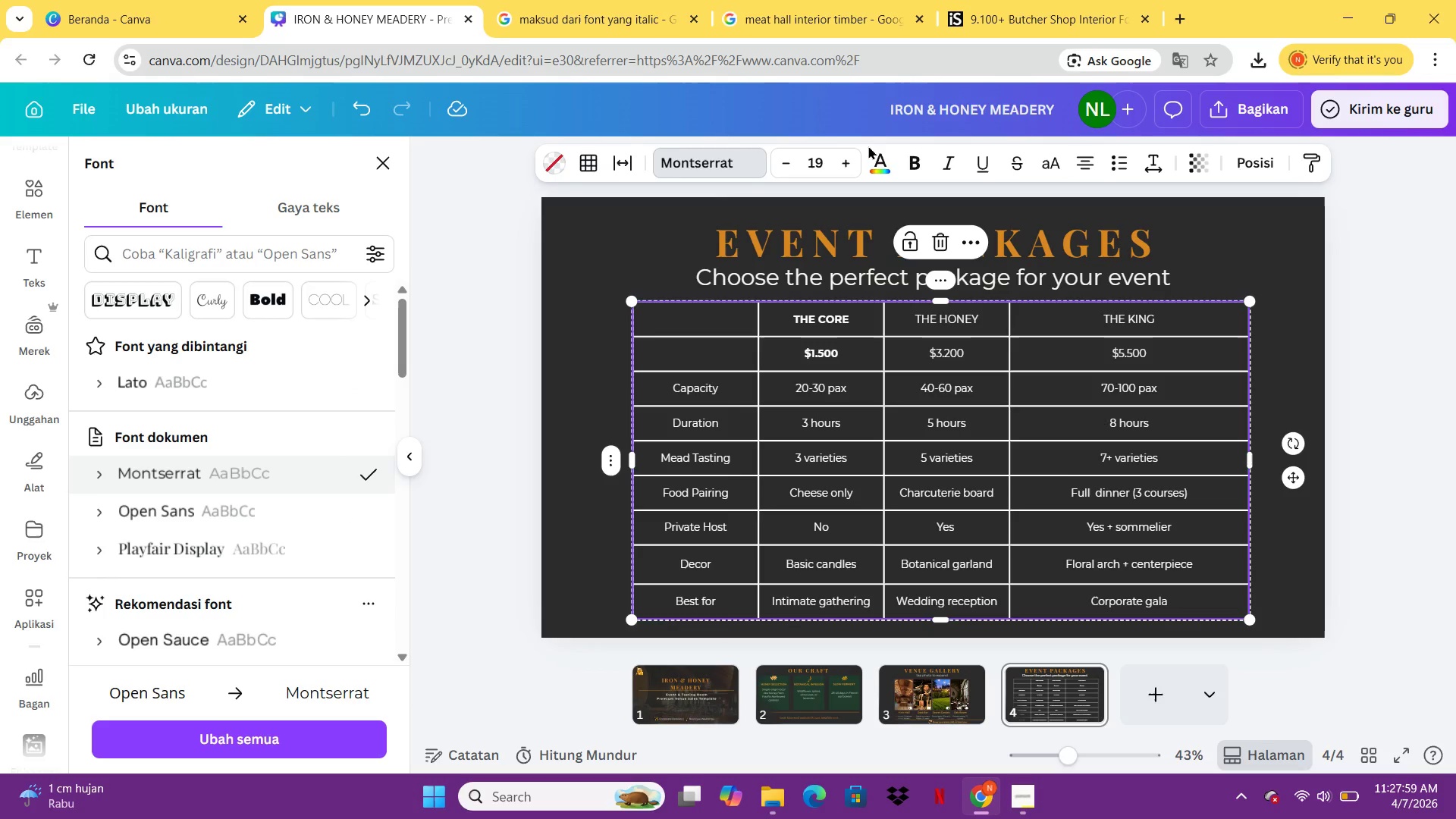 
left_click([908, 155])
 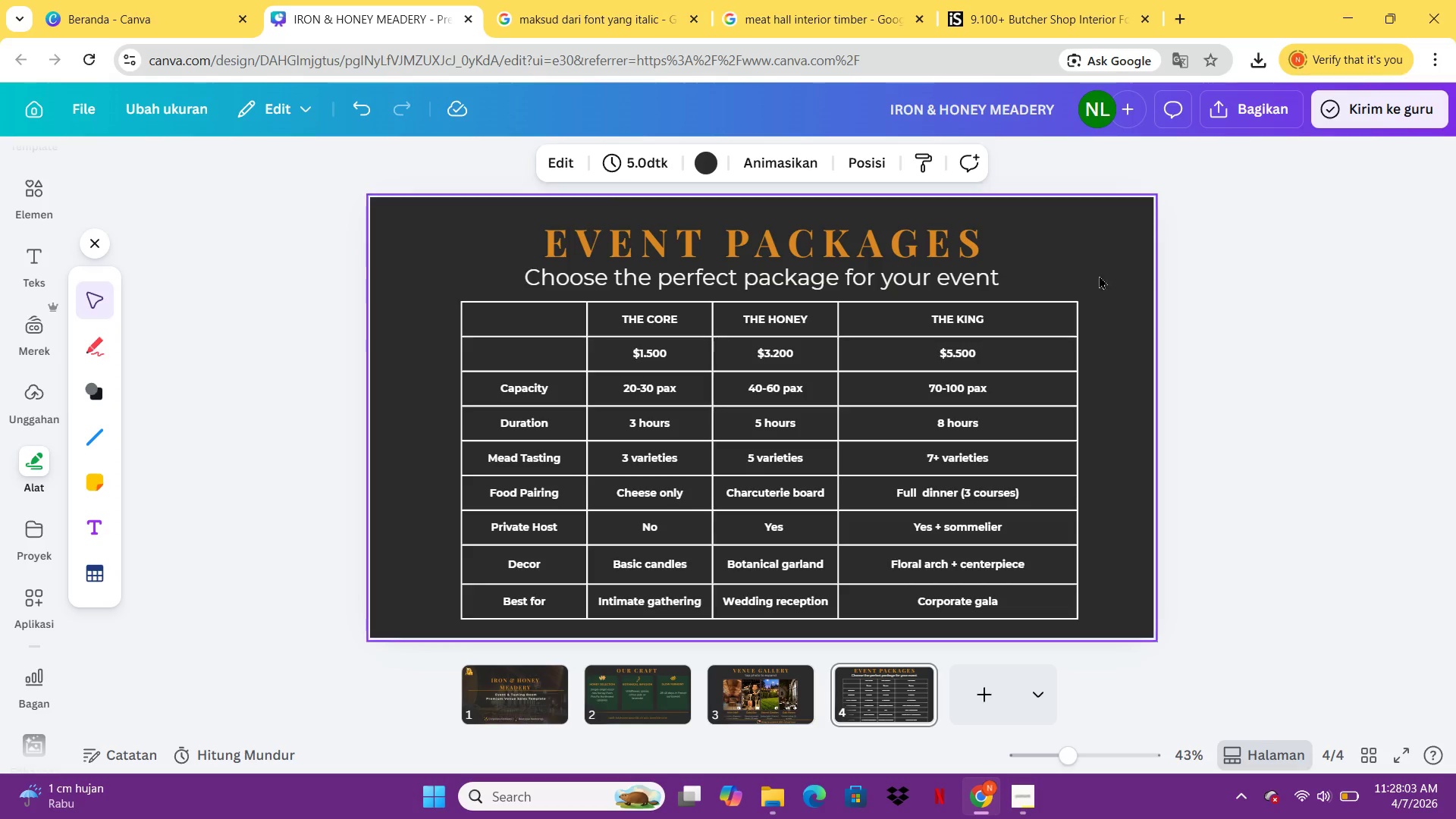 
mouse_move([148, -4])
 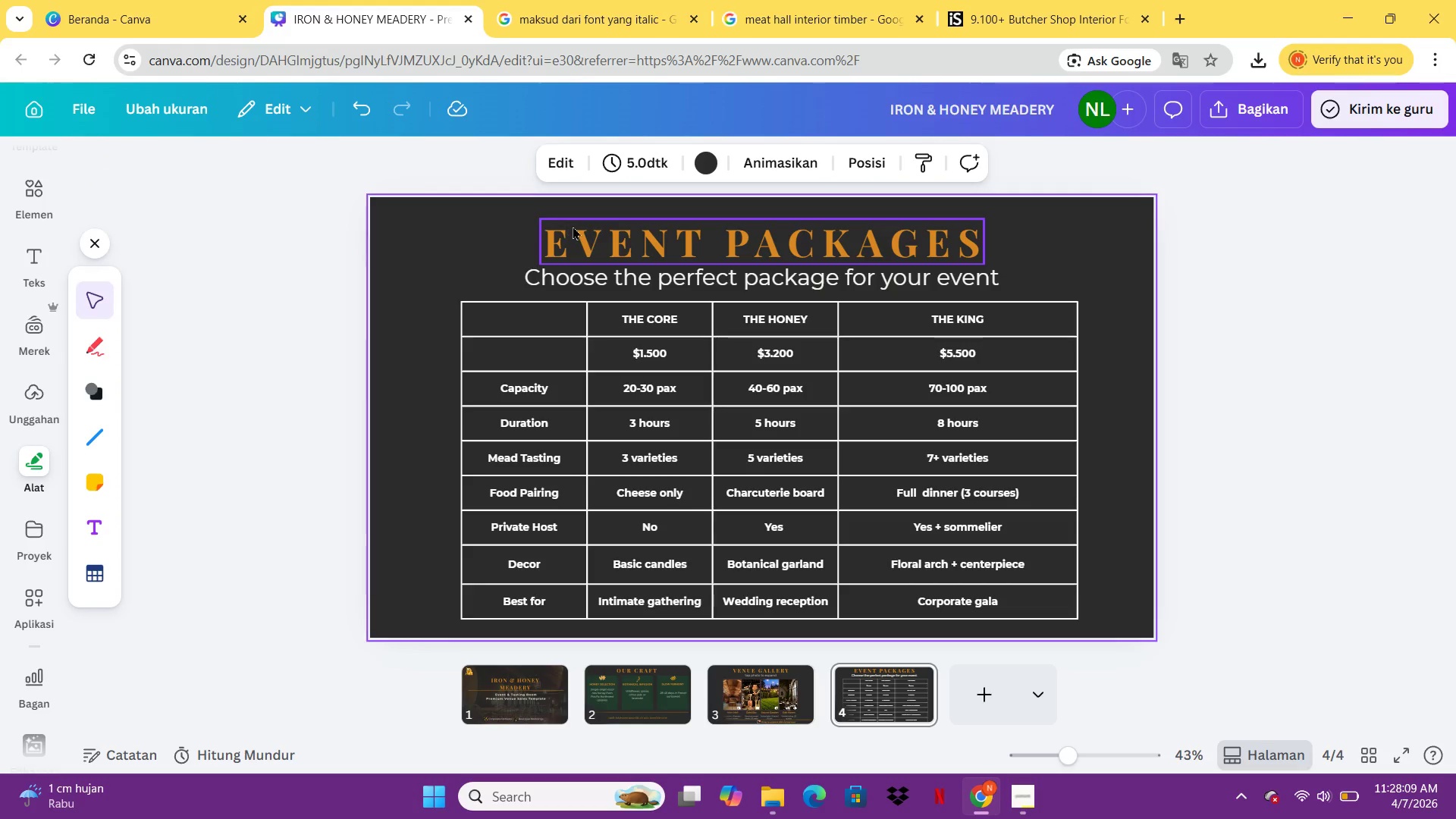 
left_click_drag(start_coordinate=[573, 226], to_coordinate=[572, 209])
 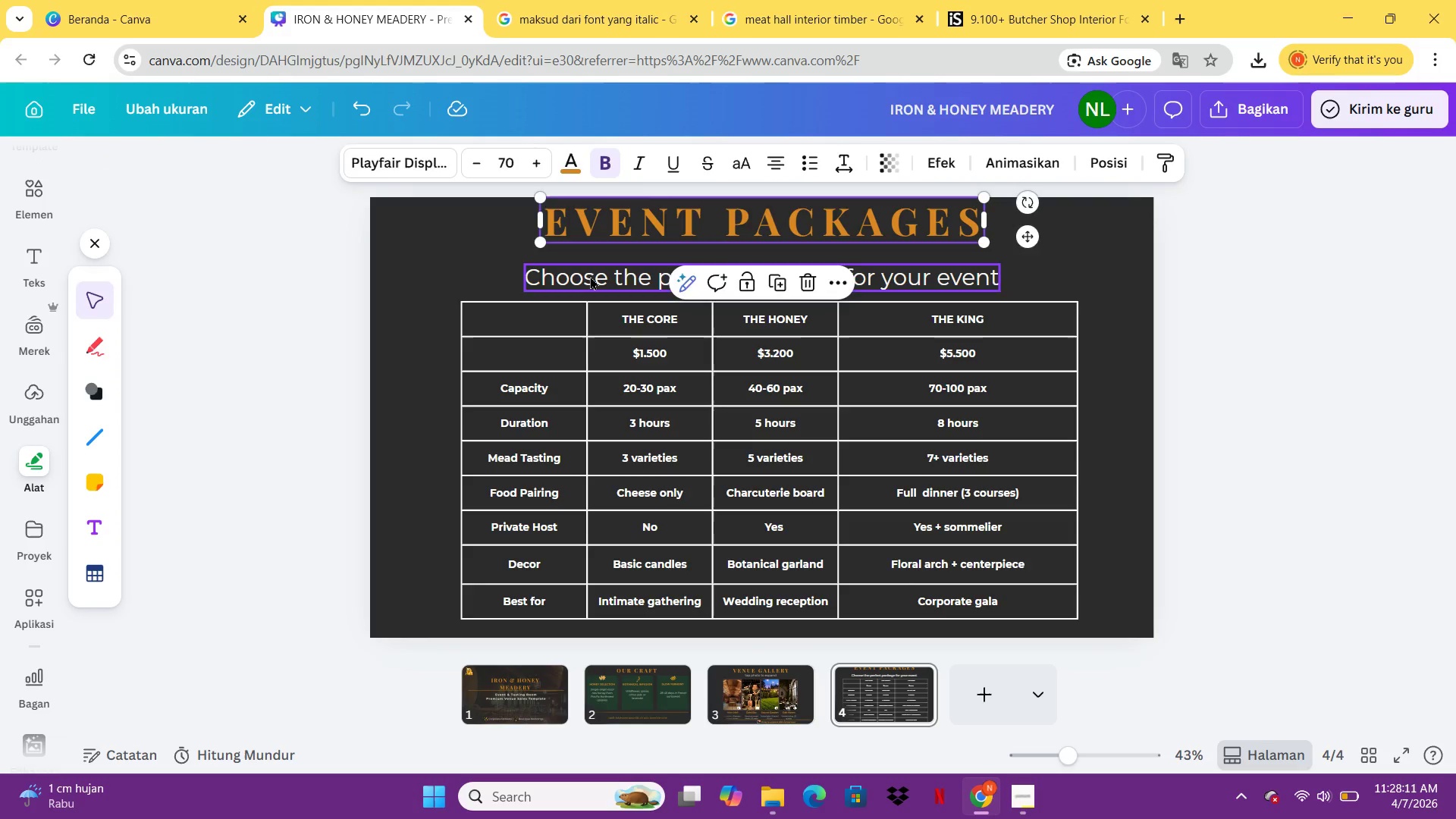 
left_click_drag(start_coordinate=[590, 276], to_coordinate=[592, 253])
 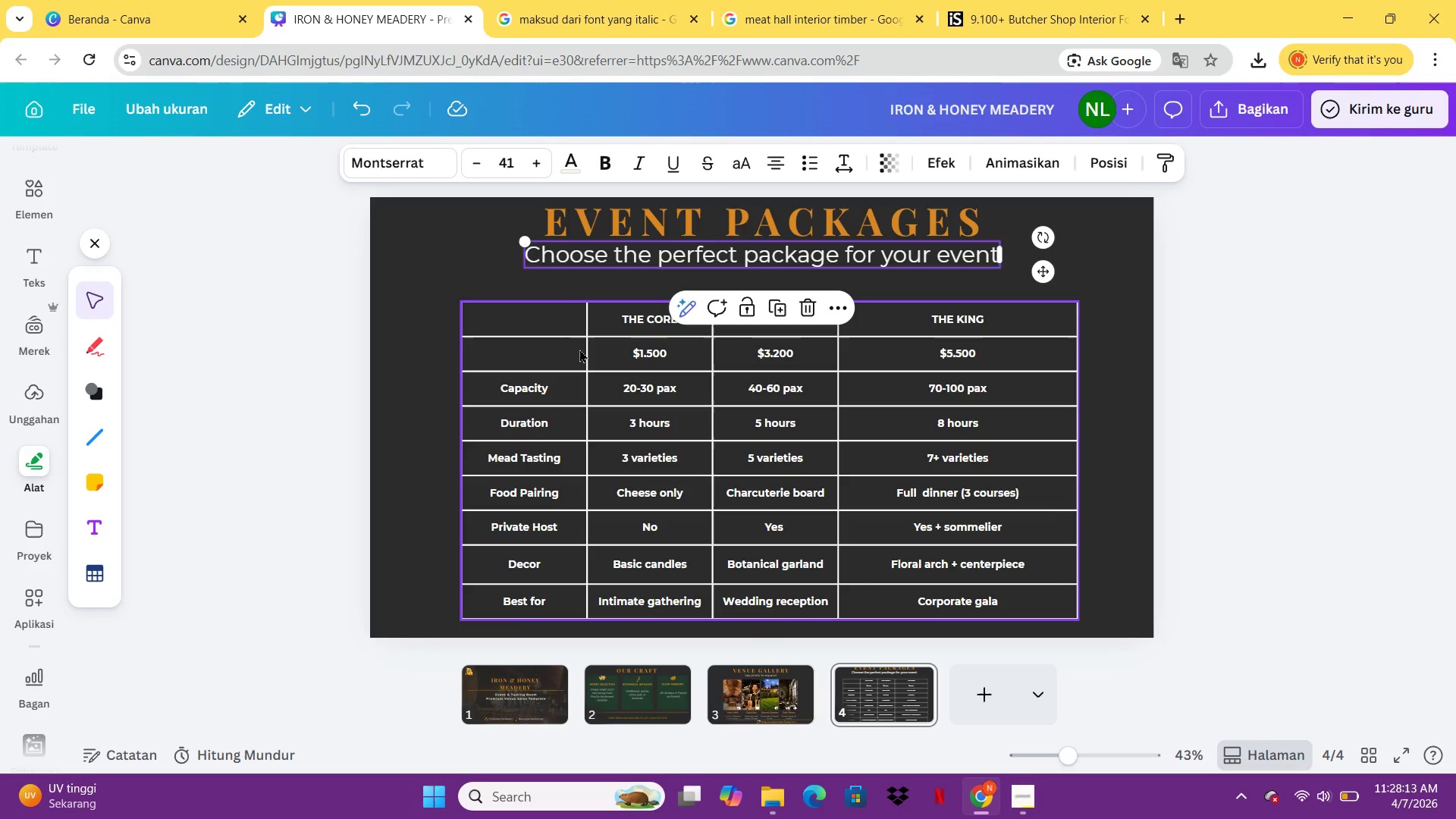 
left_click_drag(start_coordinate=[579, 350], to_coordinate=[571, 322])
 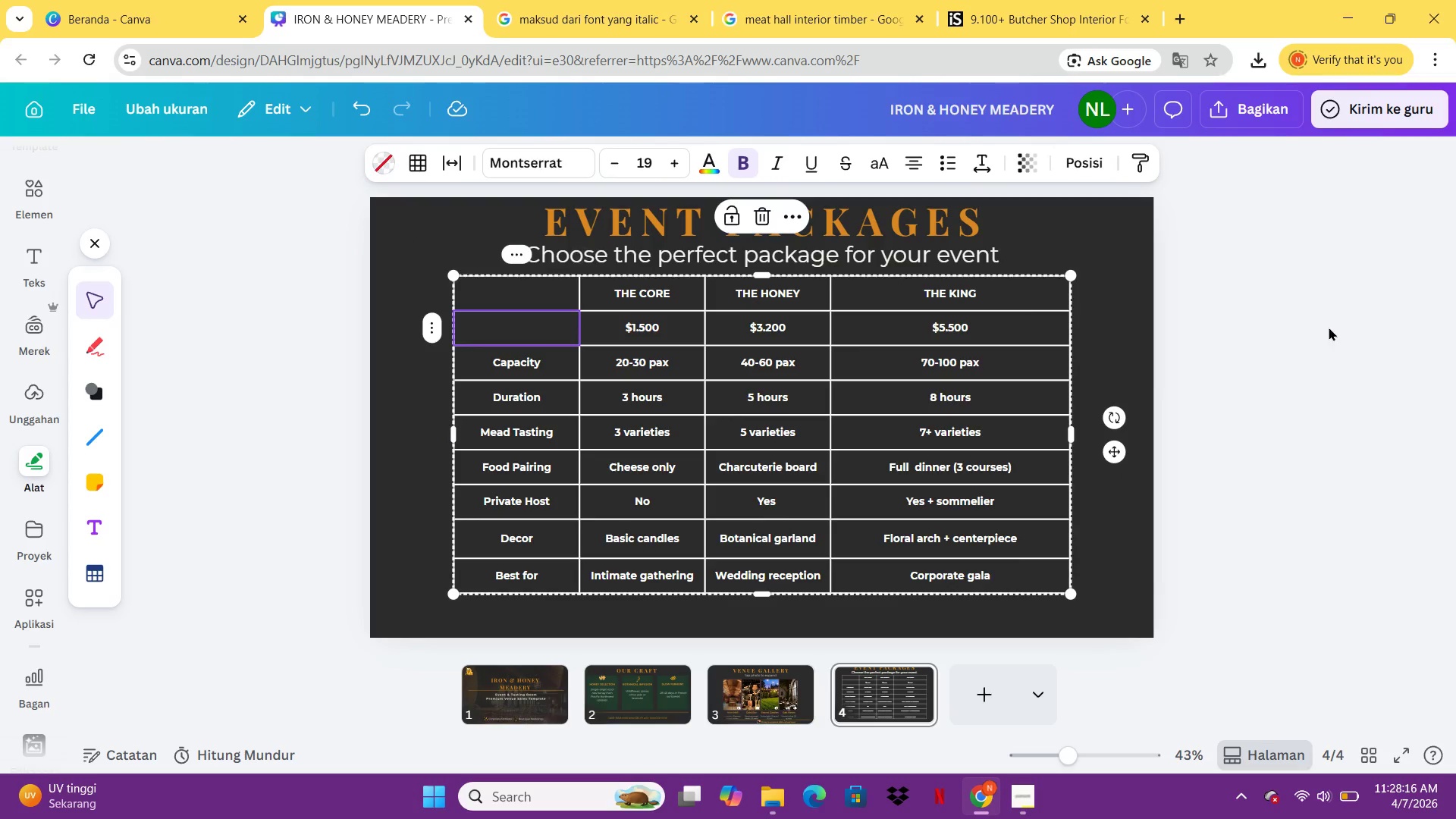 
left_click([1341, 322])
 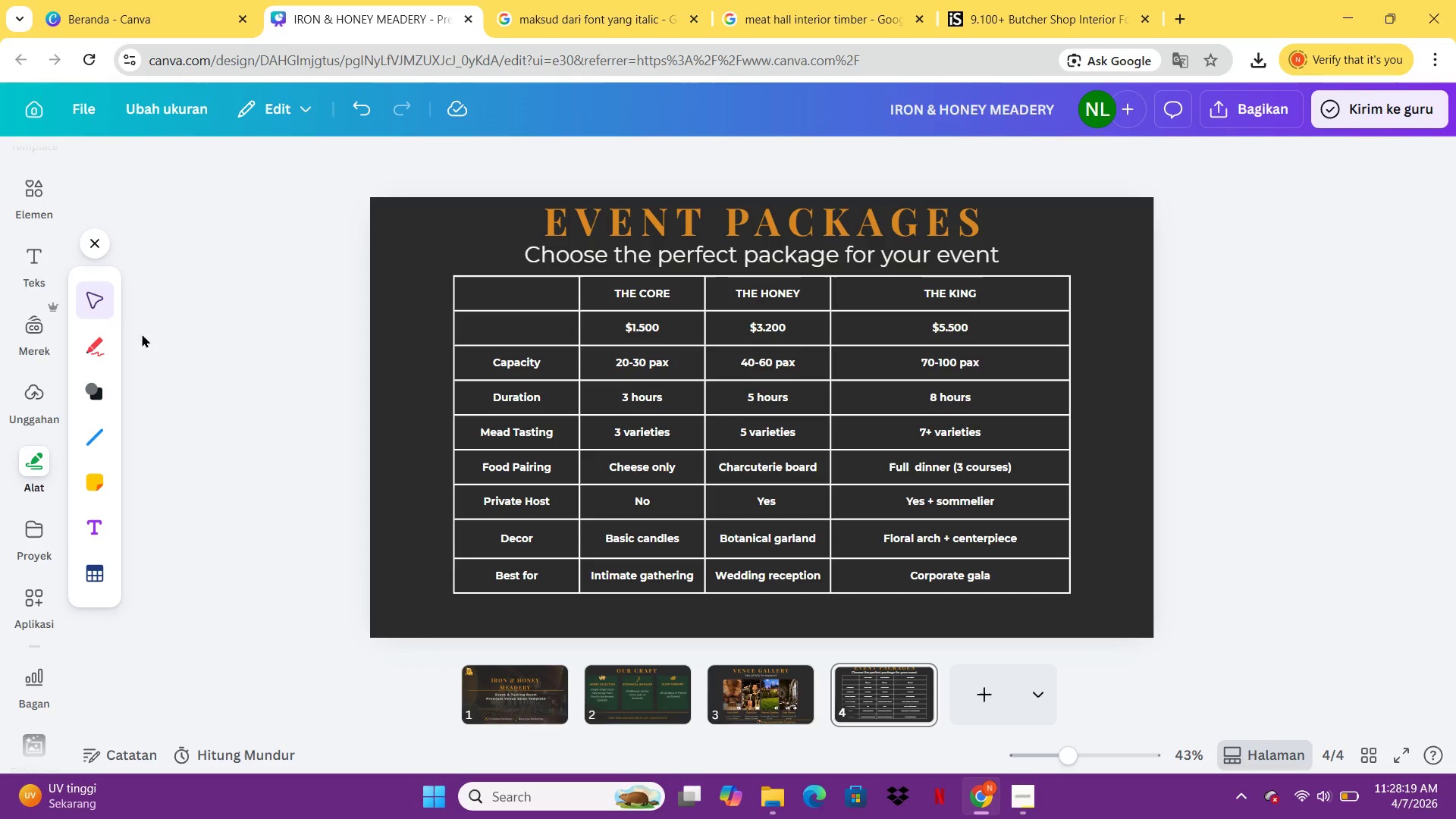 
mouse_move([39, 234])
 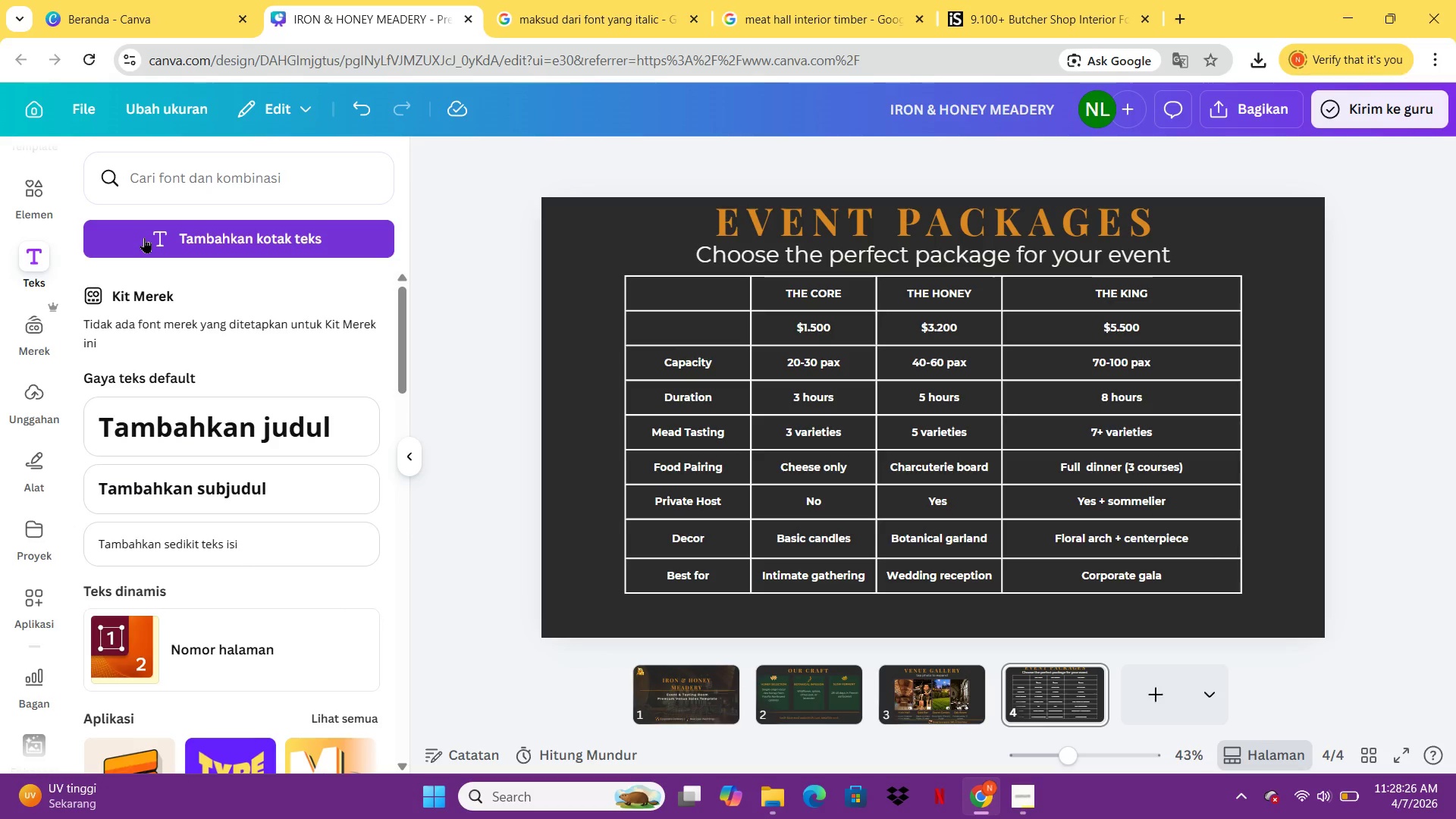 
wait(9.16)
 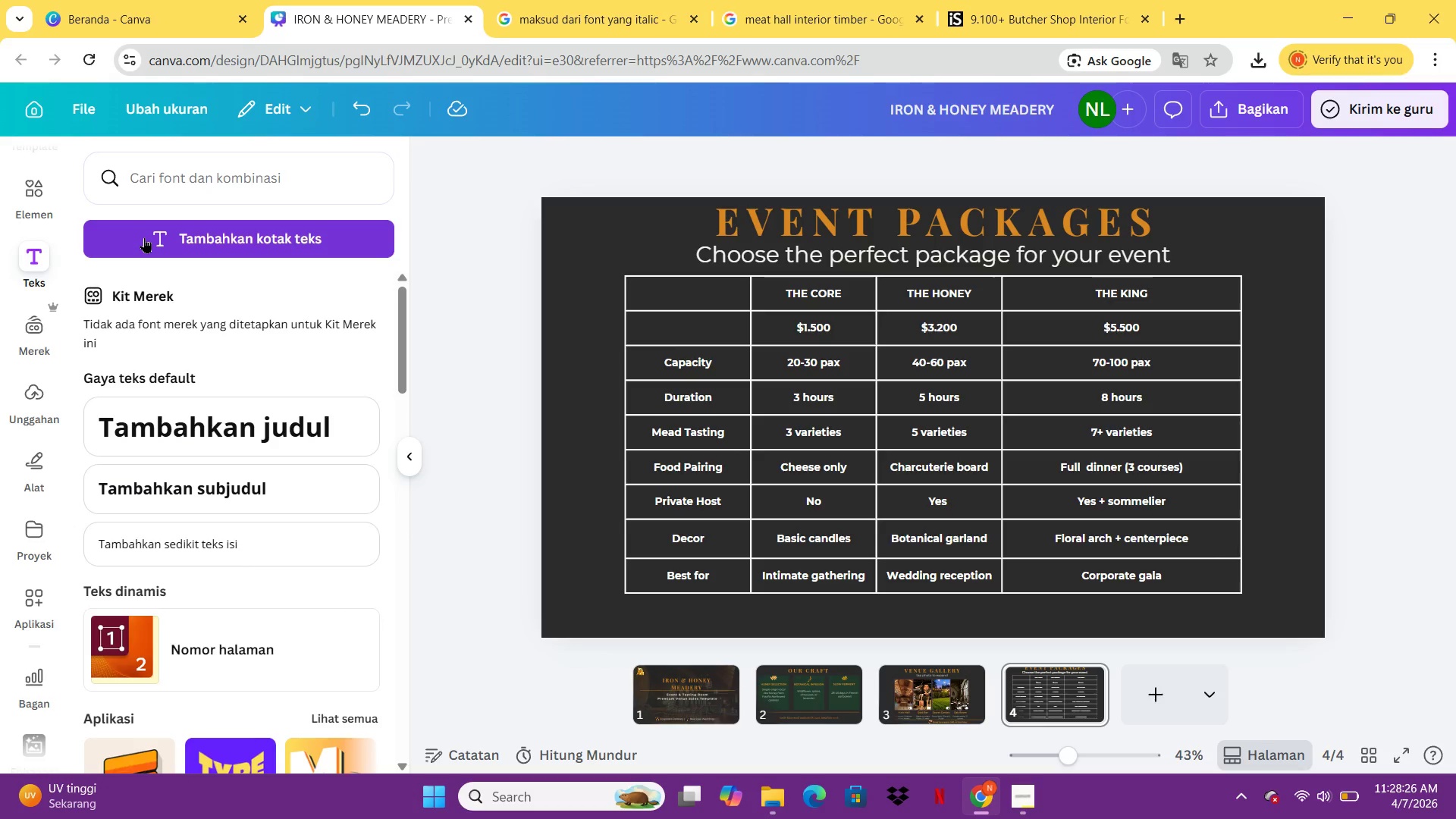 
left_click([36, 202])
 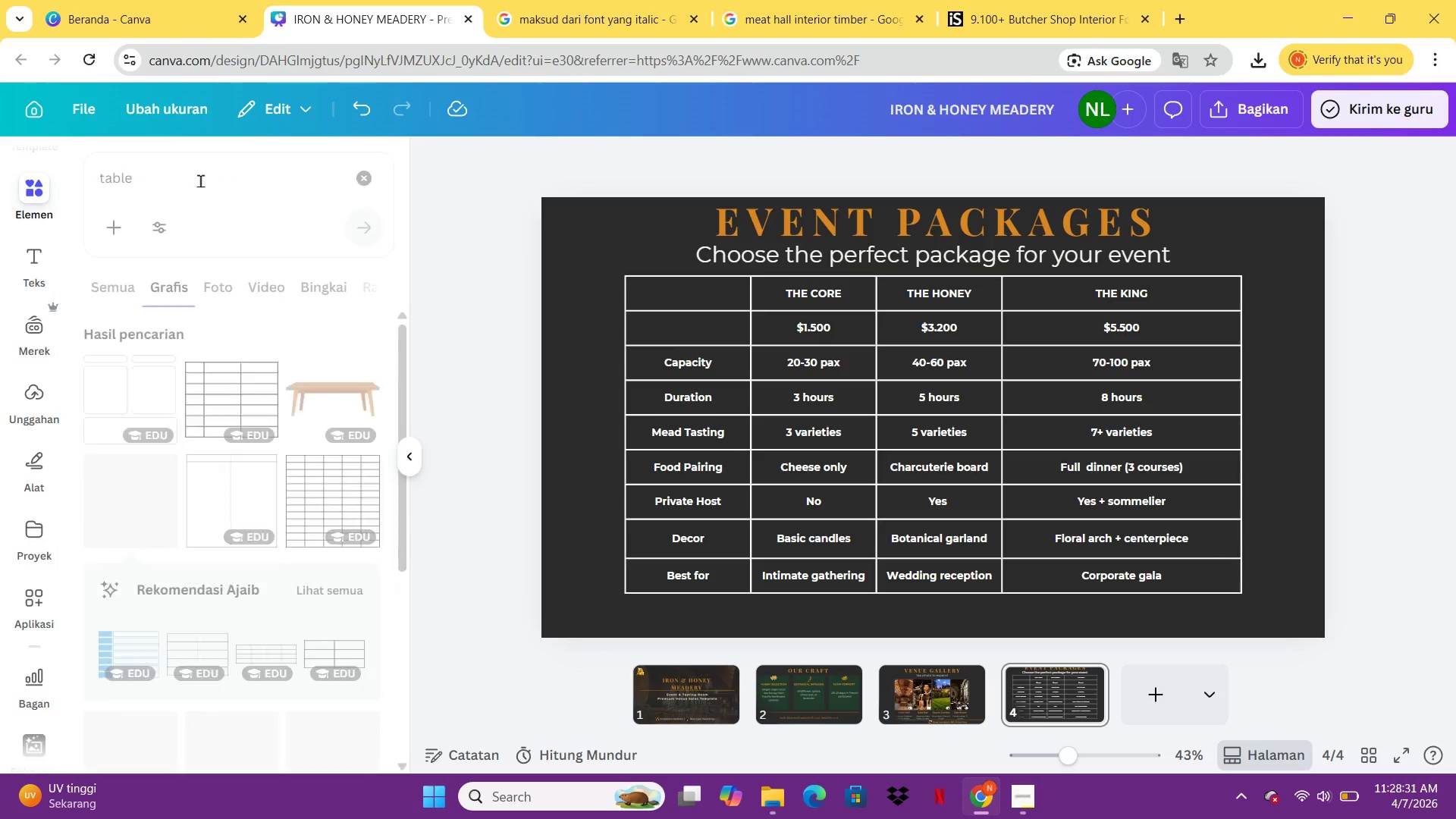 
left_click([200, 180])
 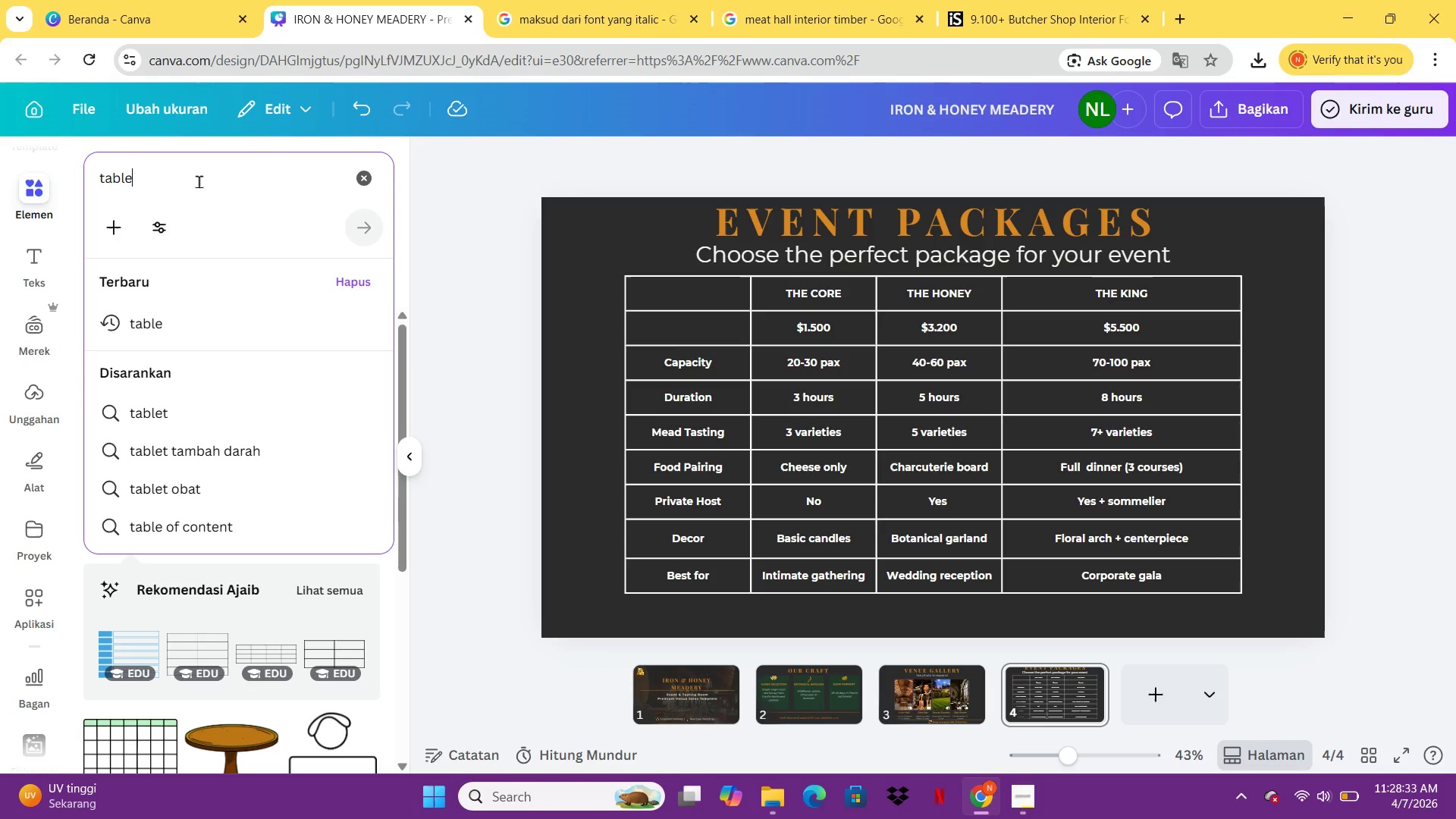 
type(A)
key(Backspace)
key(Backspace)
key(Backspace)
key(Backspace)
key(Backspace)
key(Backspace)
key(Backspace)
type(silang)
 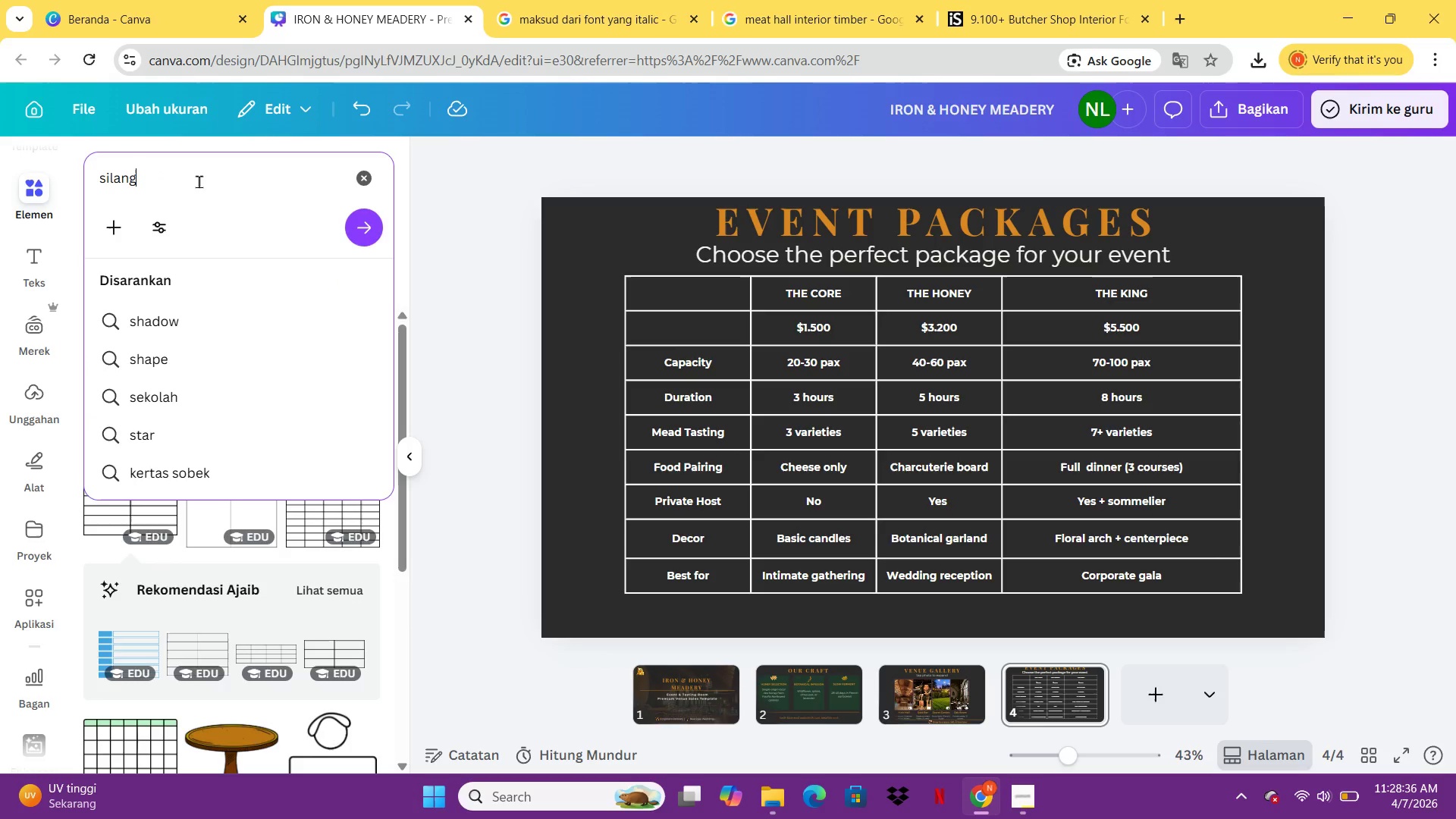 
key(Enter)
 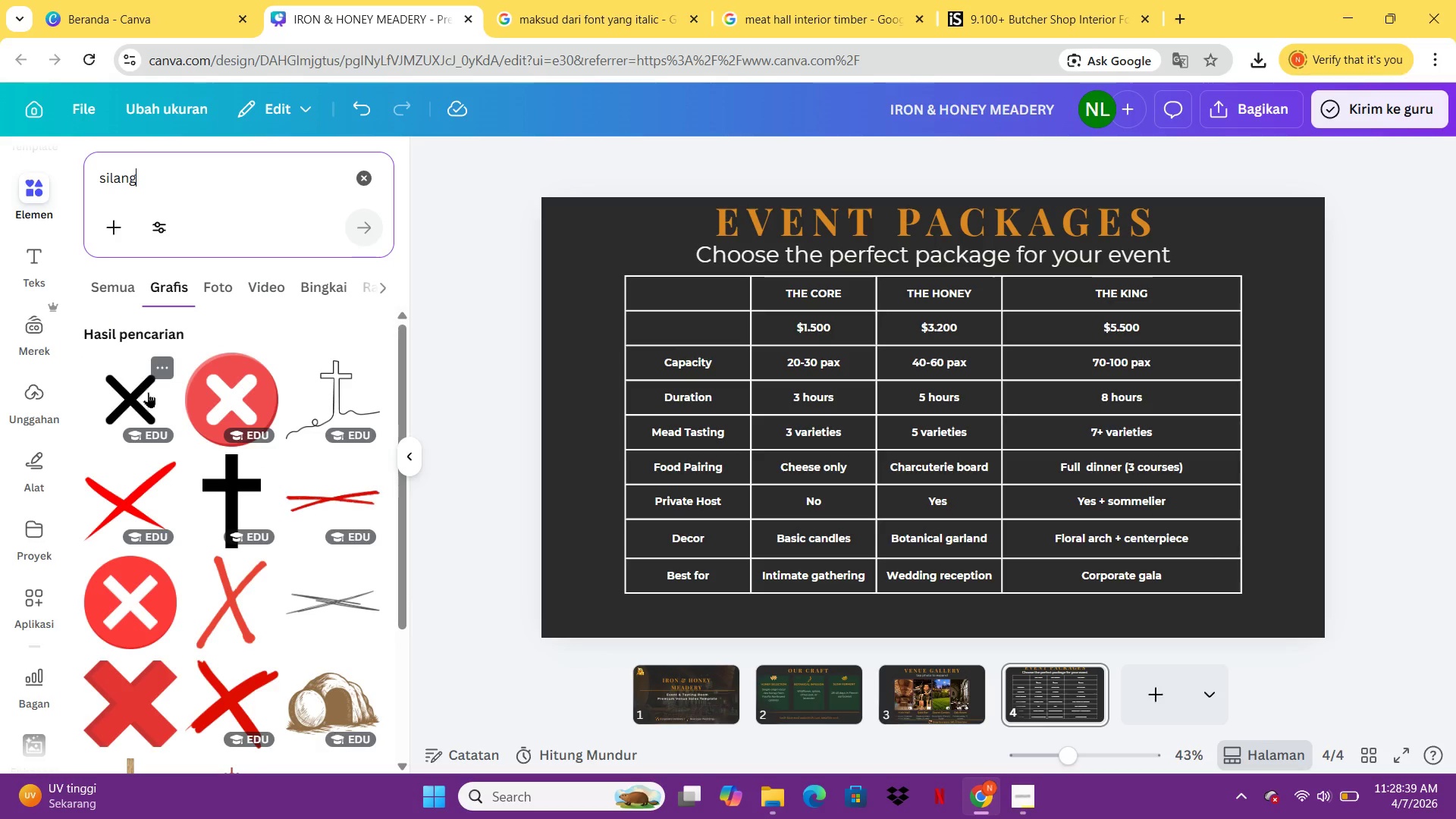 
left_click([139, 678])
 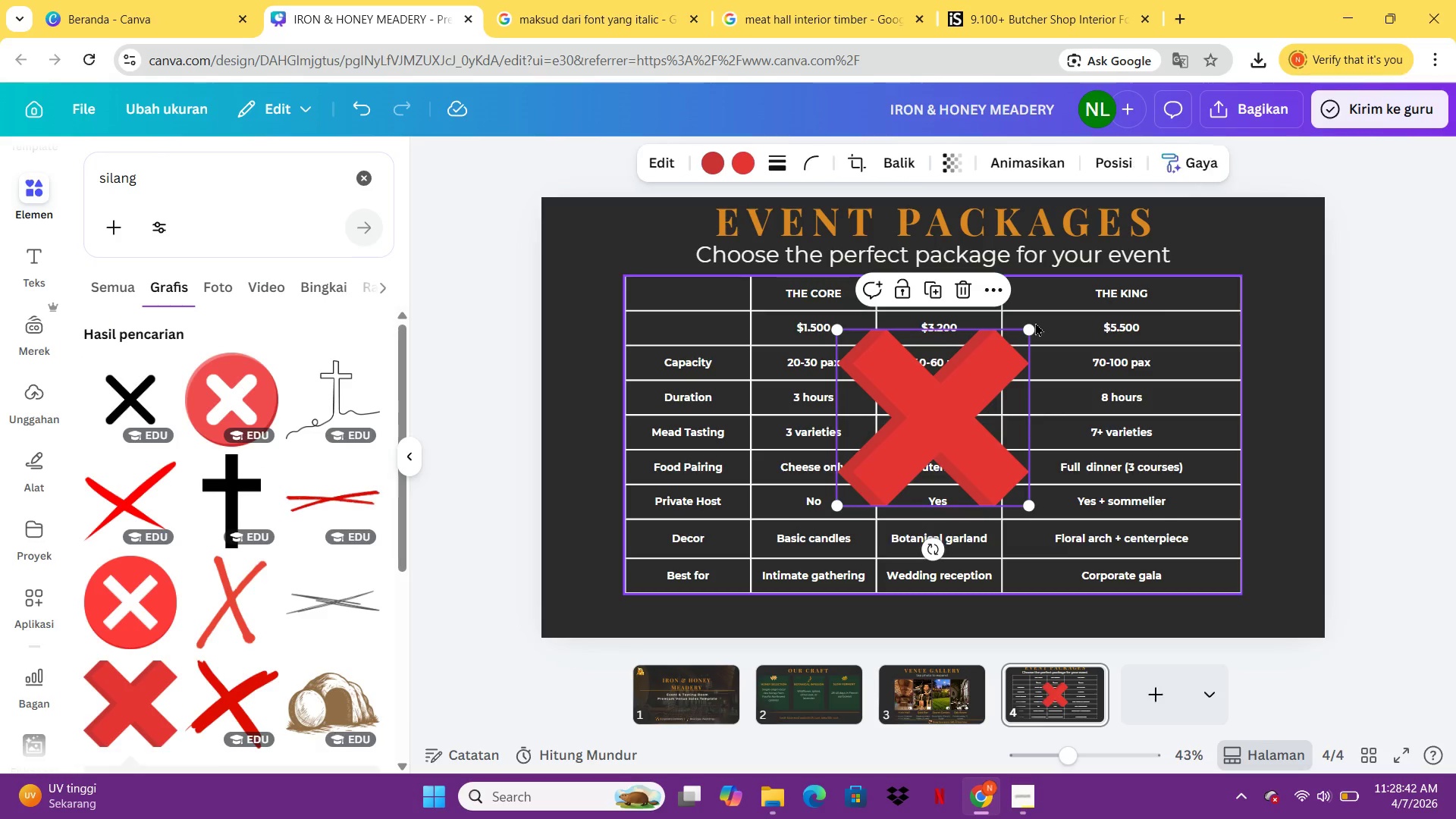 
left_click_drag(start_coordinate=[1031, 328], to_coordinate=[852, 482])
 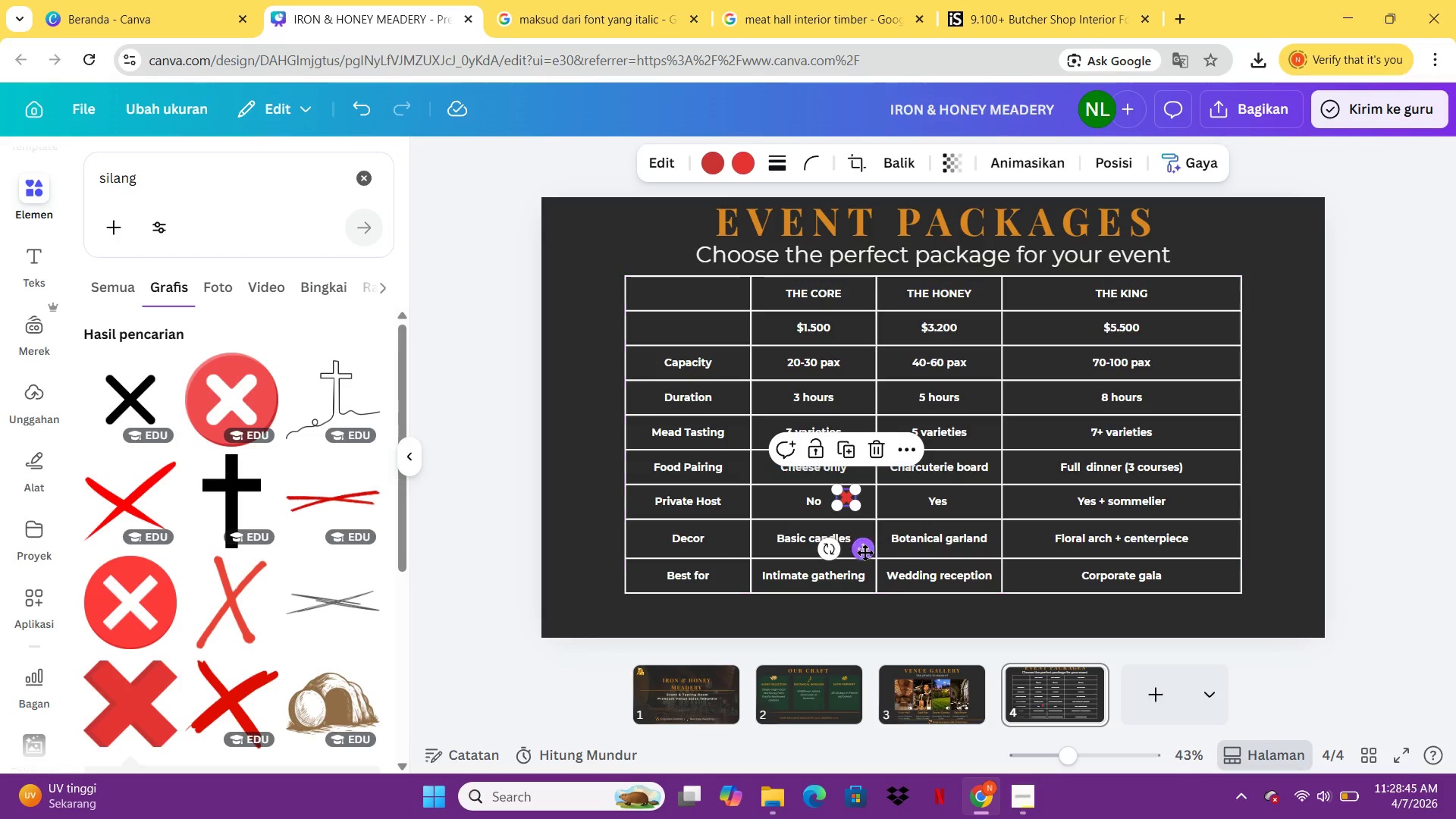 
left_click_drag(start_coordinate=[864, 552], to_coordinate=[810, 554])
 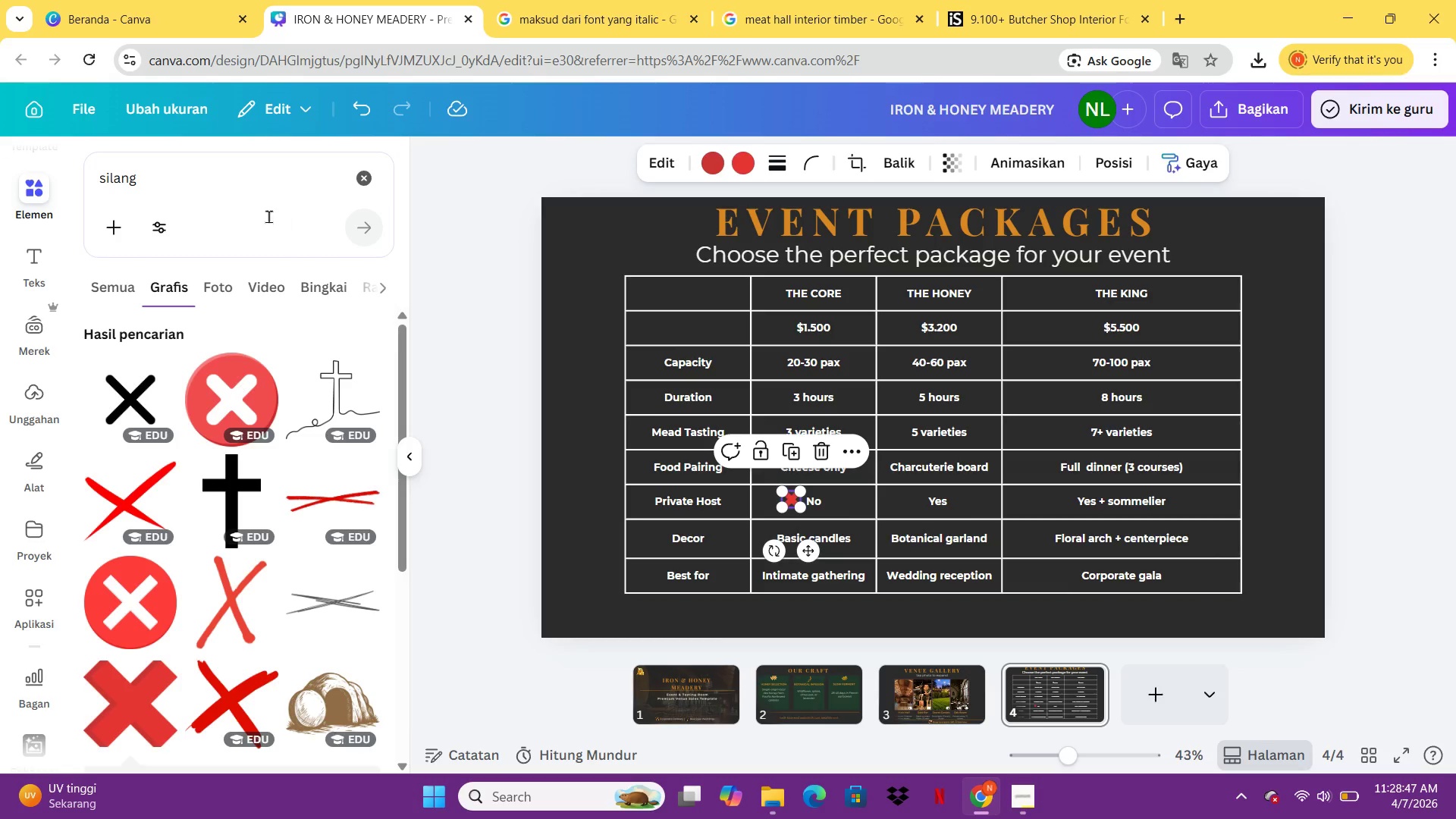 
left_click([810, 554])
 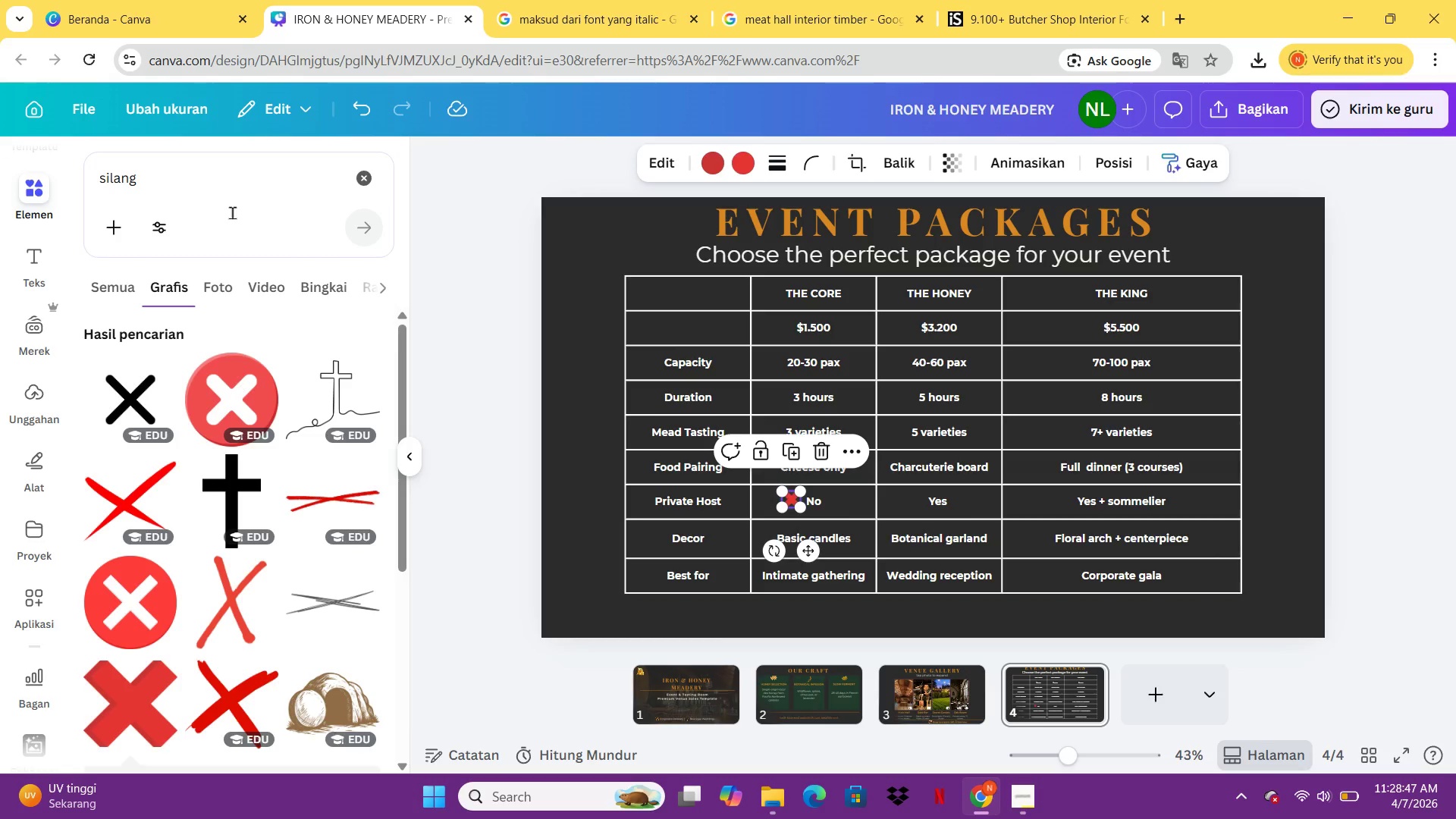 
left_click_drag(start_coordinate=[215, 193], to_coordinate=[86, 187])
 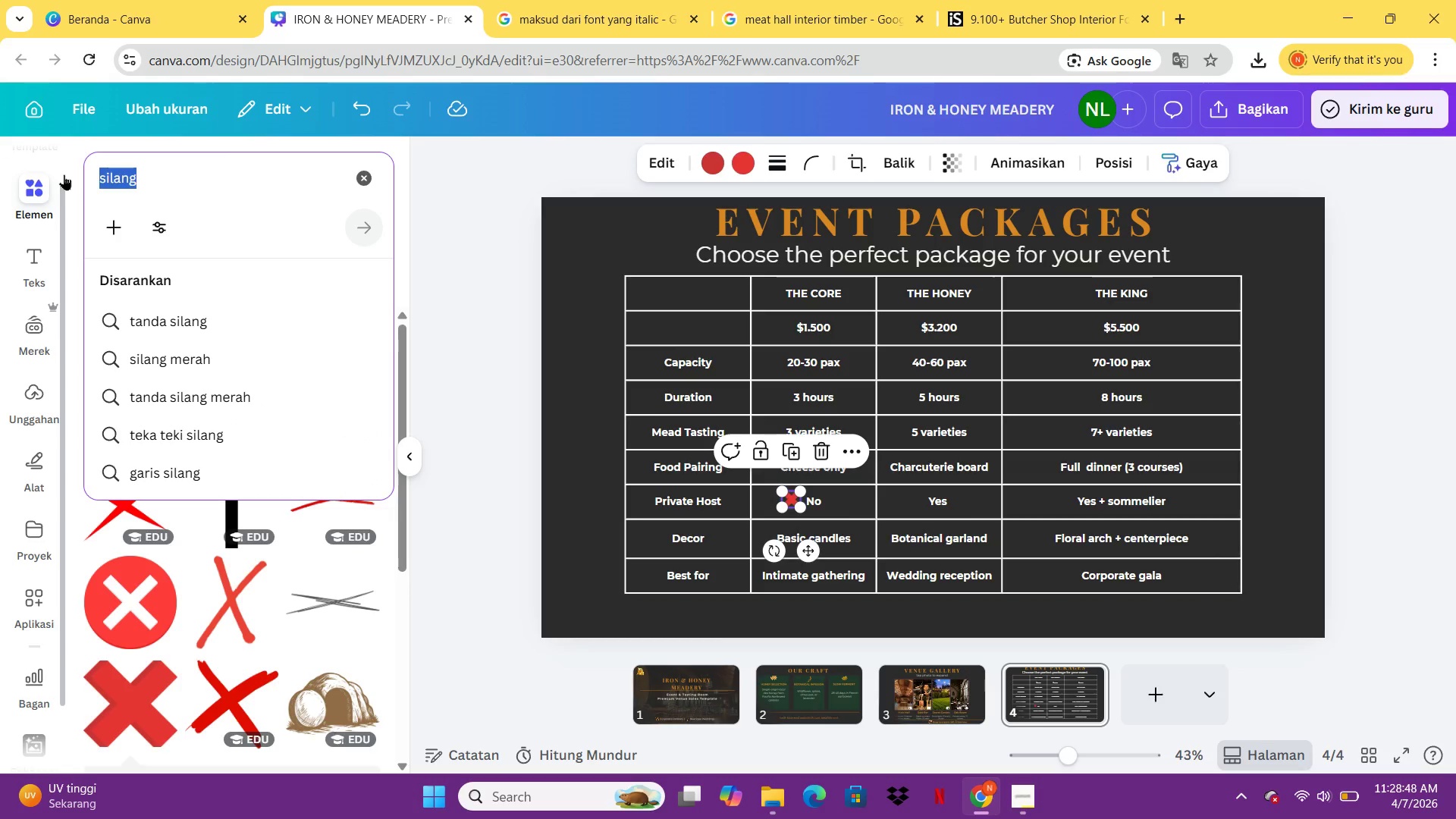 
double_click([84, 187])
 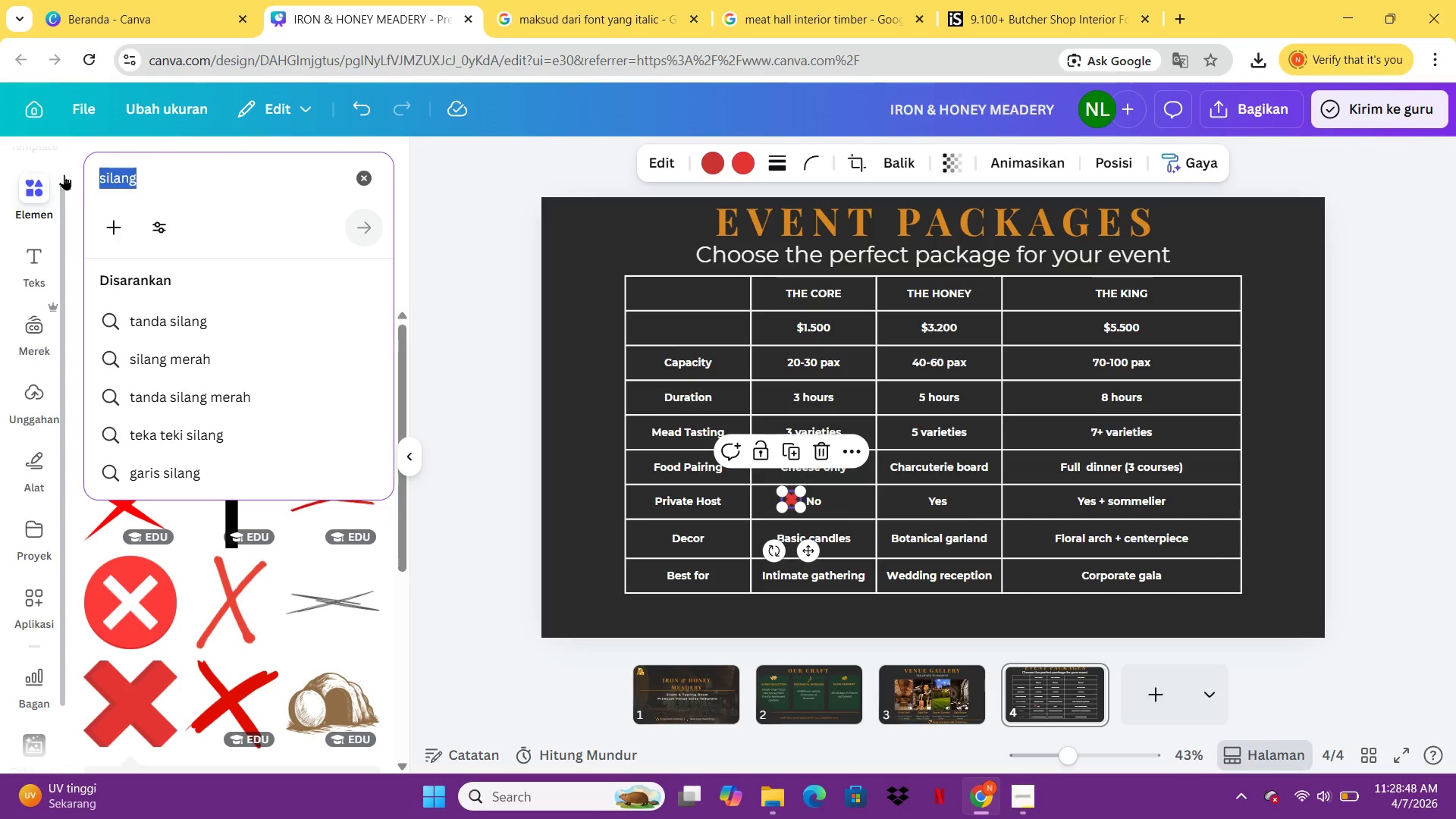 
type(entang)
 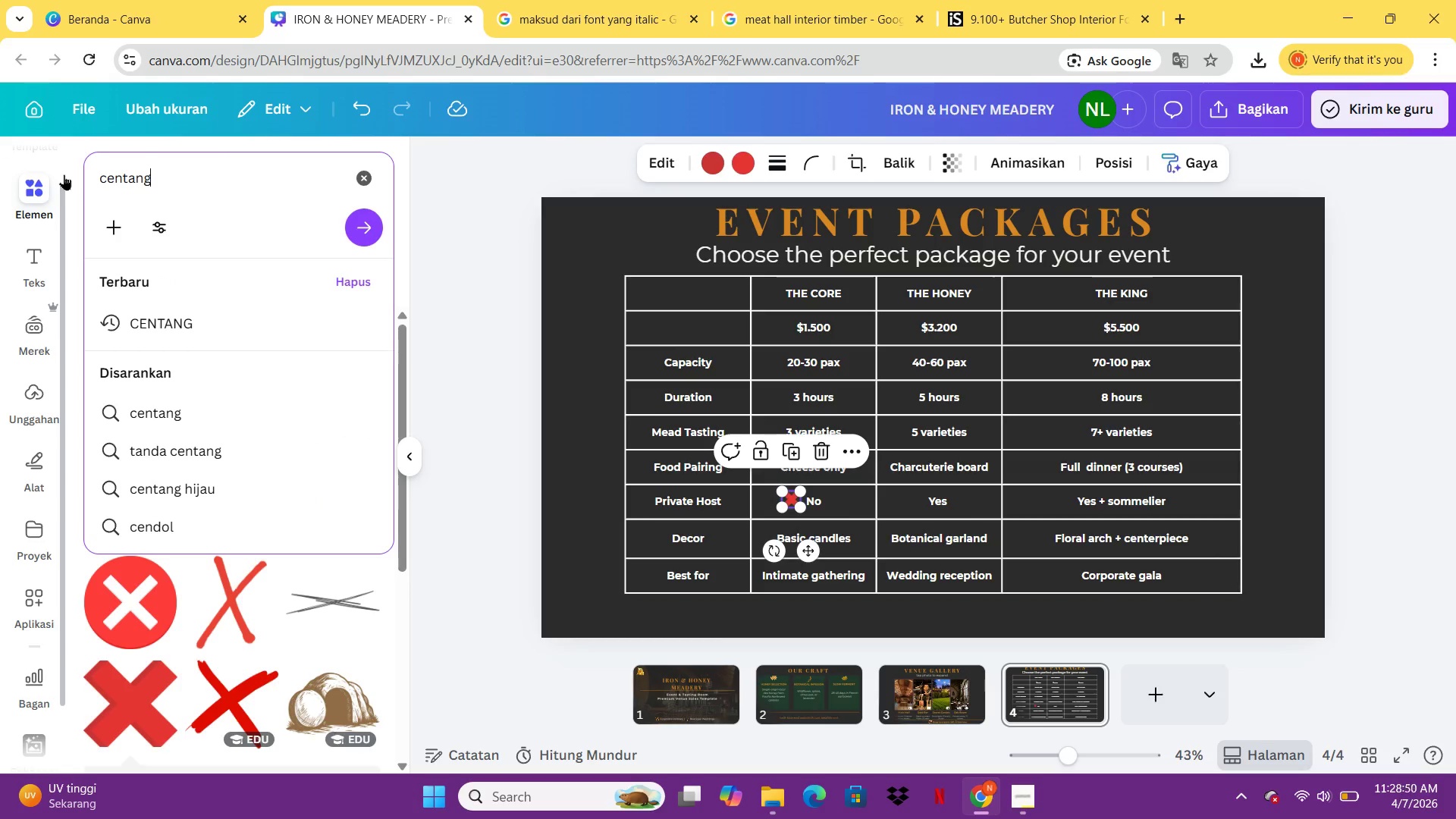 
key(Enter)
 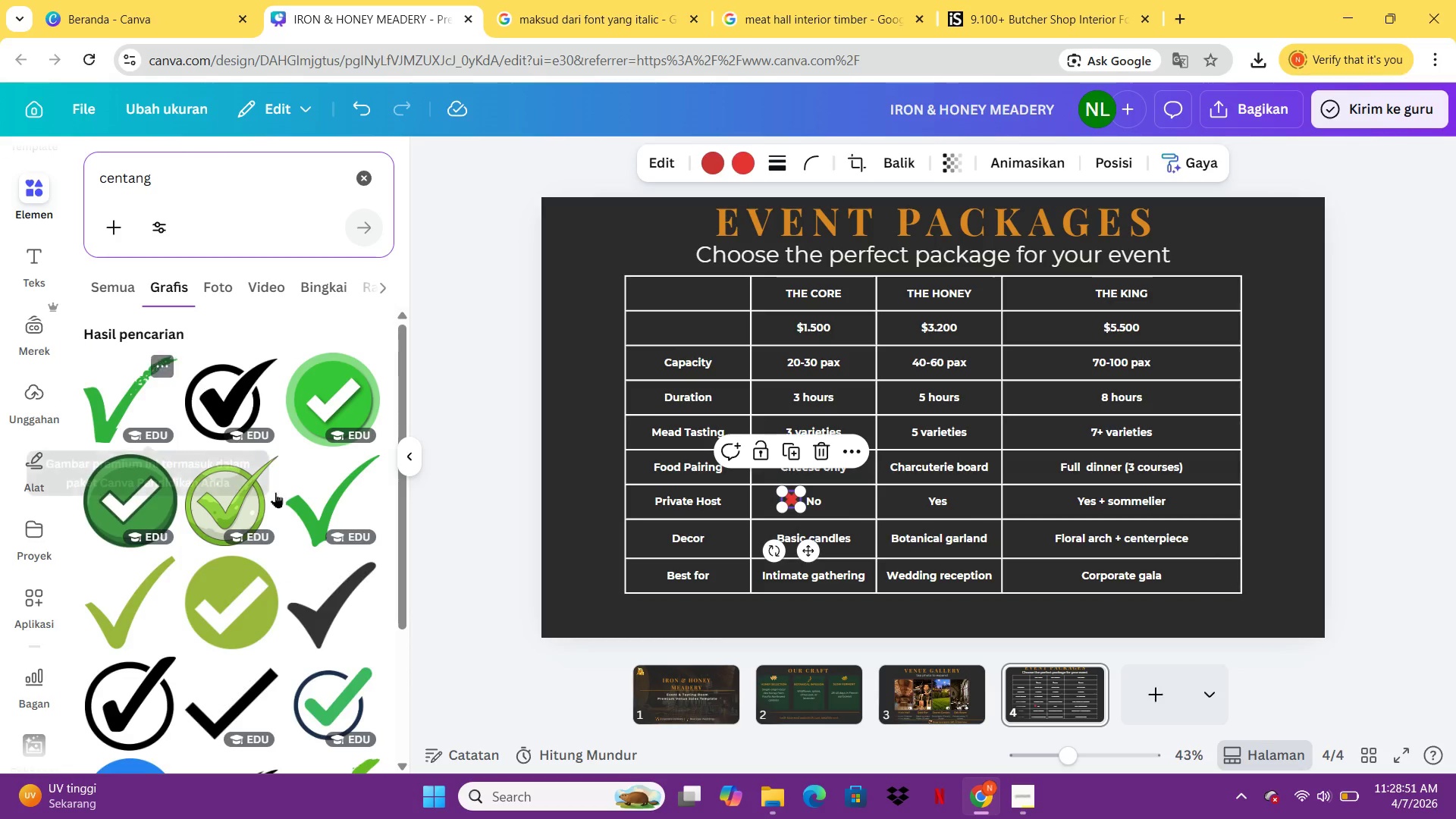 
left_click([303, 497])
 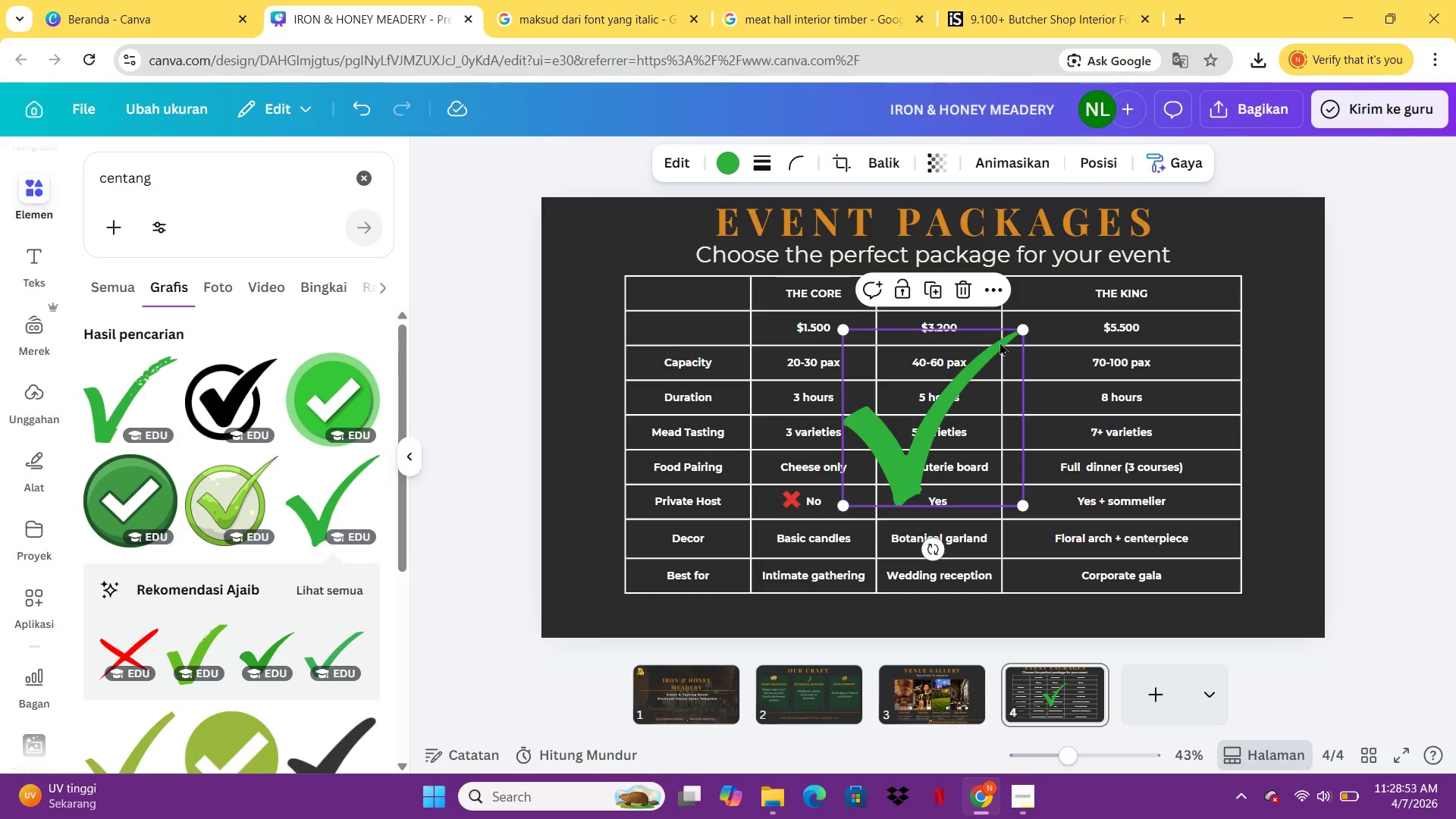 
left_click_drag(start_coordinate=[1025, 331], to_coordinate=[877, 479])
 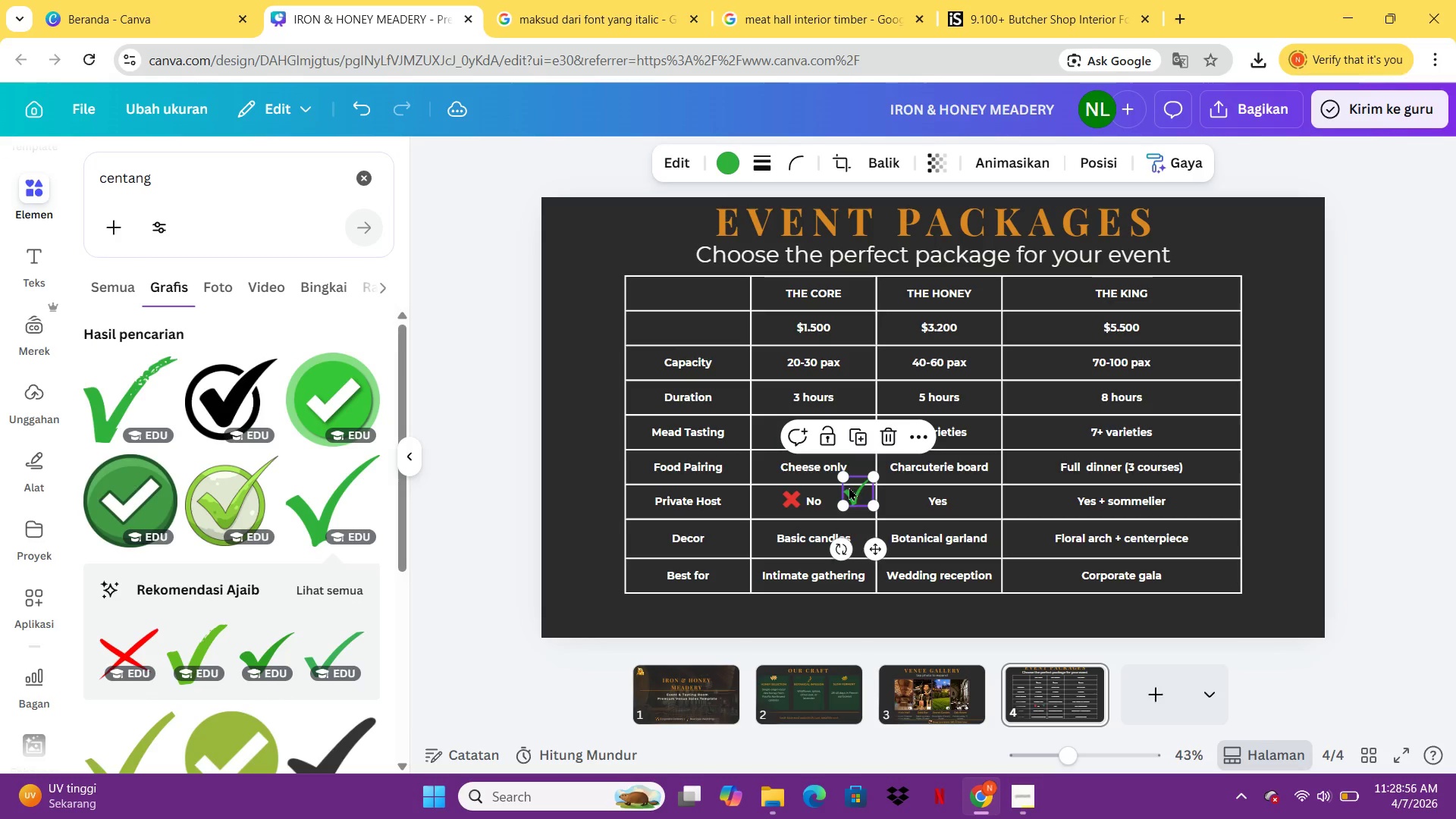 
left_click_drag(start_coordinate=[849, 487], to_coordinate=[904, 500])
 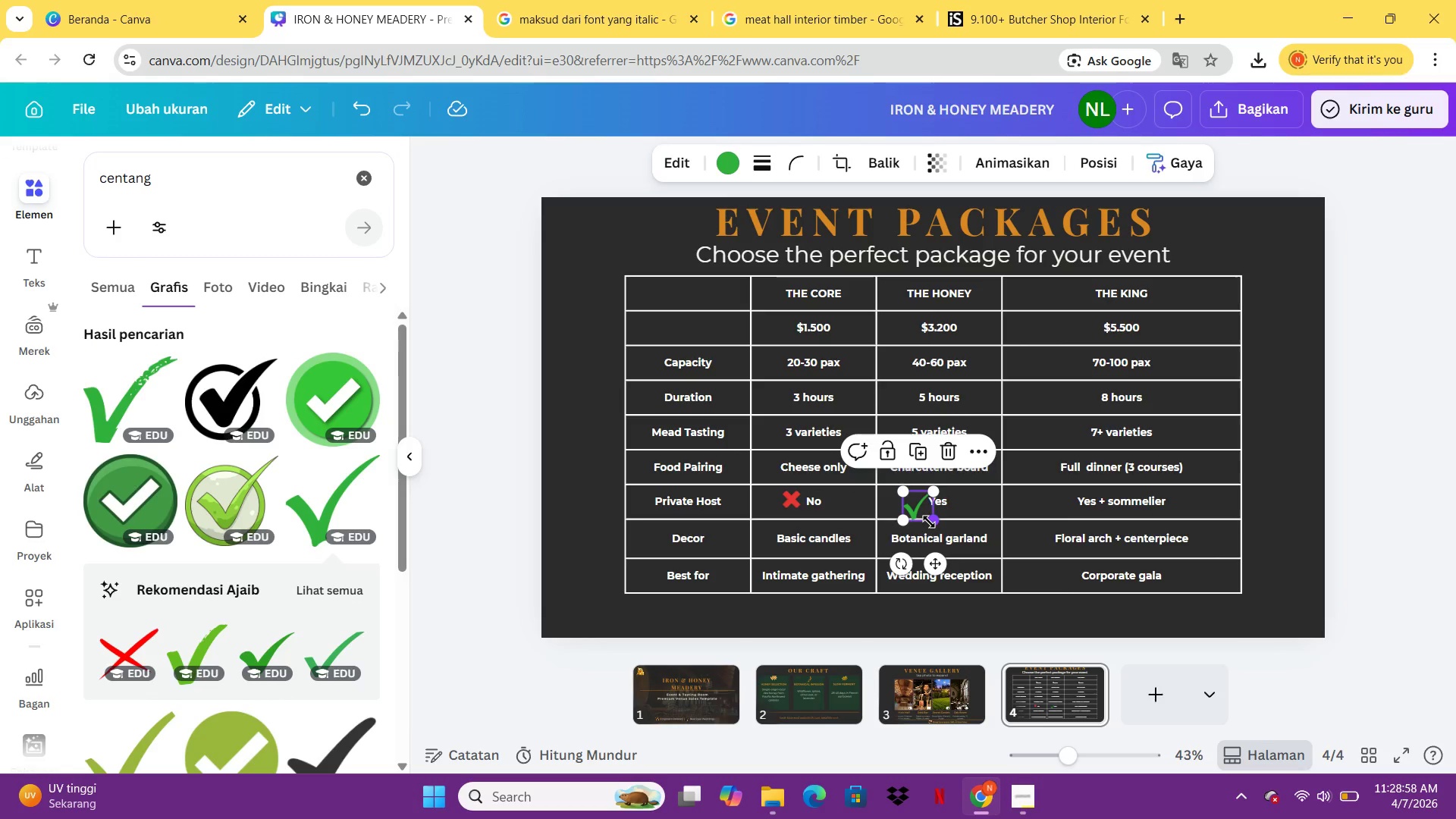 
left_click_drag(start_coordinate=[929, 522], to_coordinate=[924, 512])
 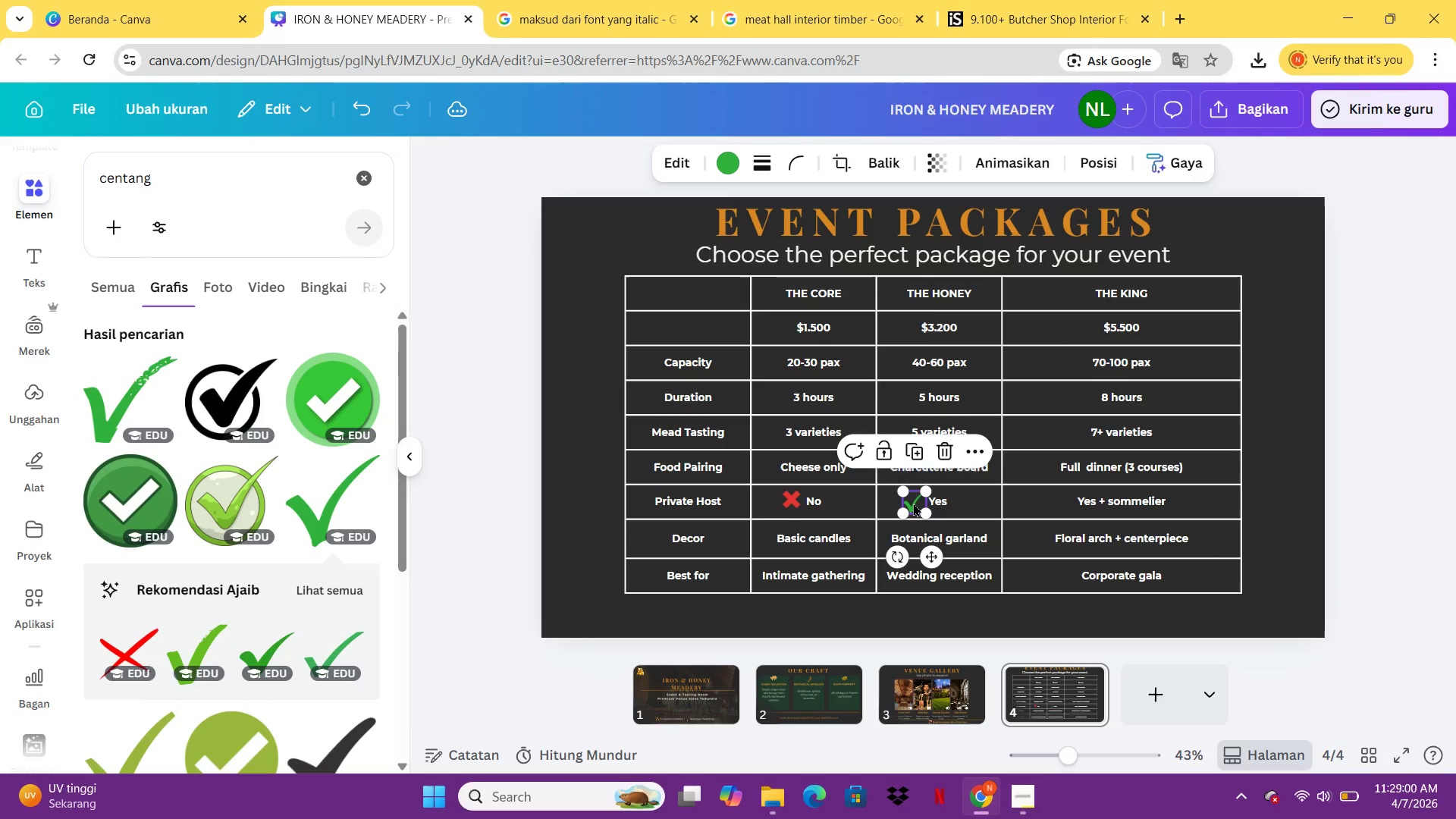 
left_click_drag(start_coordinate=[913, 503], to_coordinate=[919, 499])
 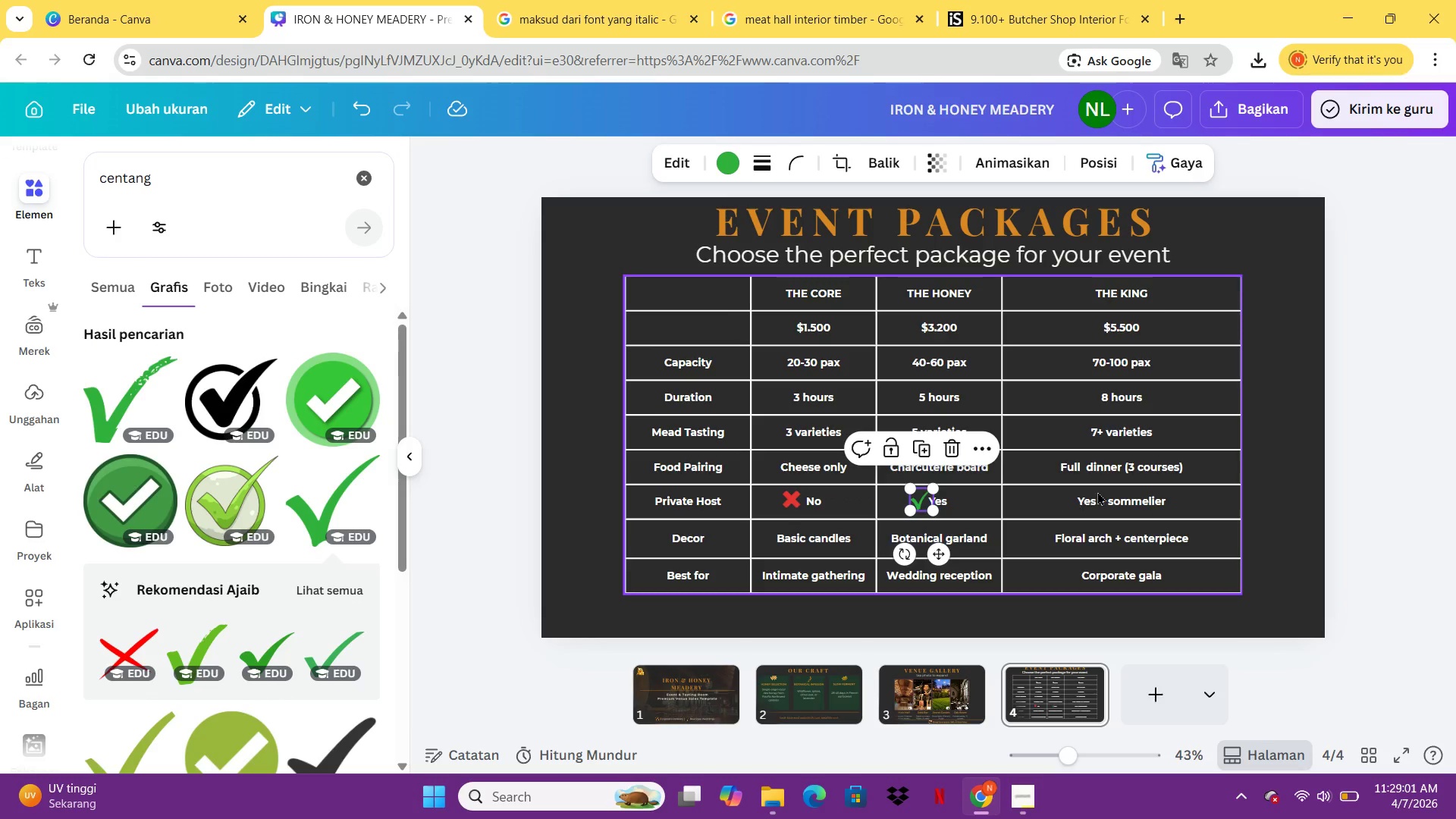 
left_click([1099, 491])
 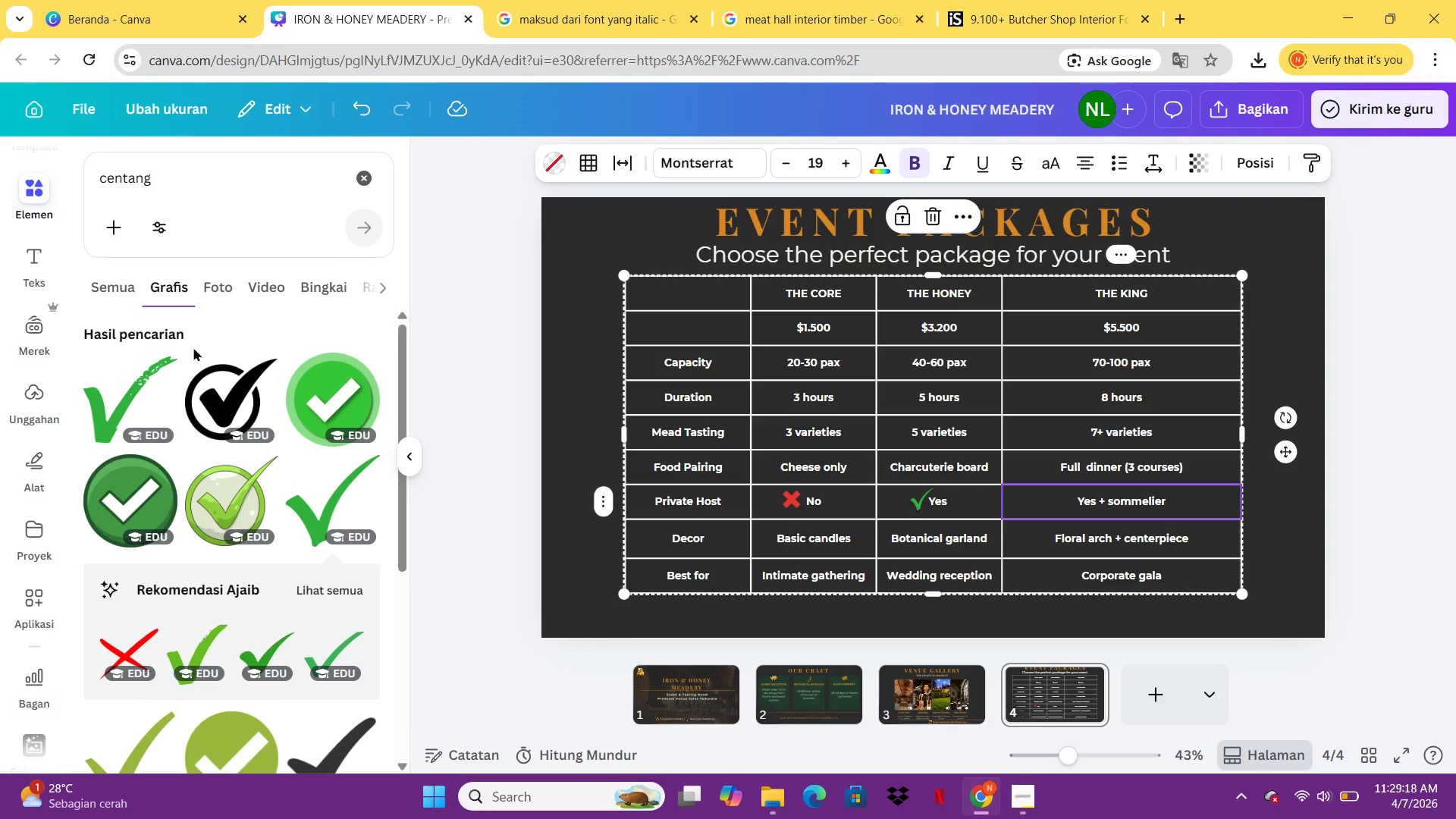 
wait(21.28)
 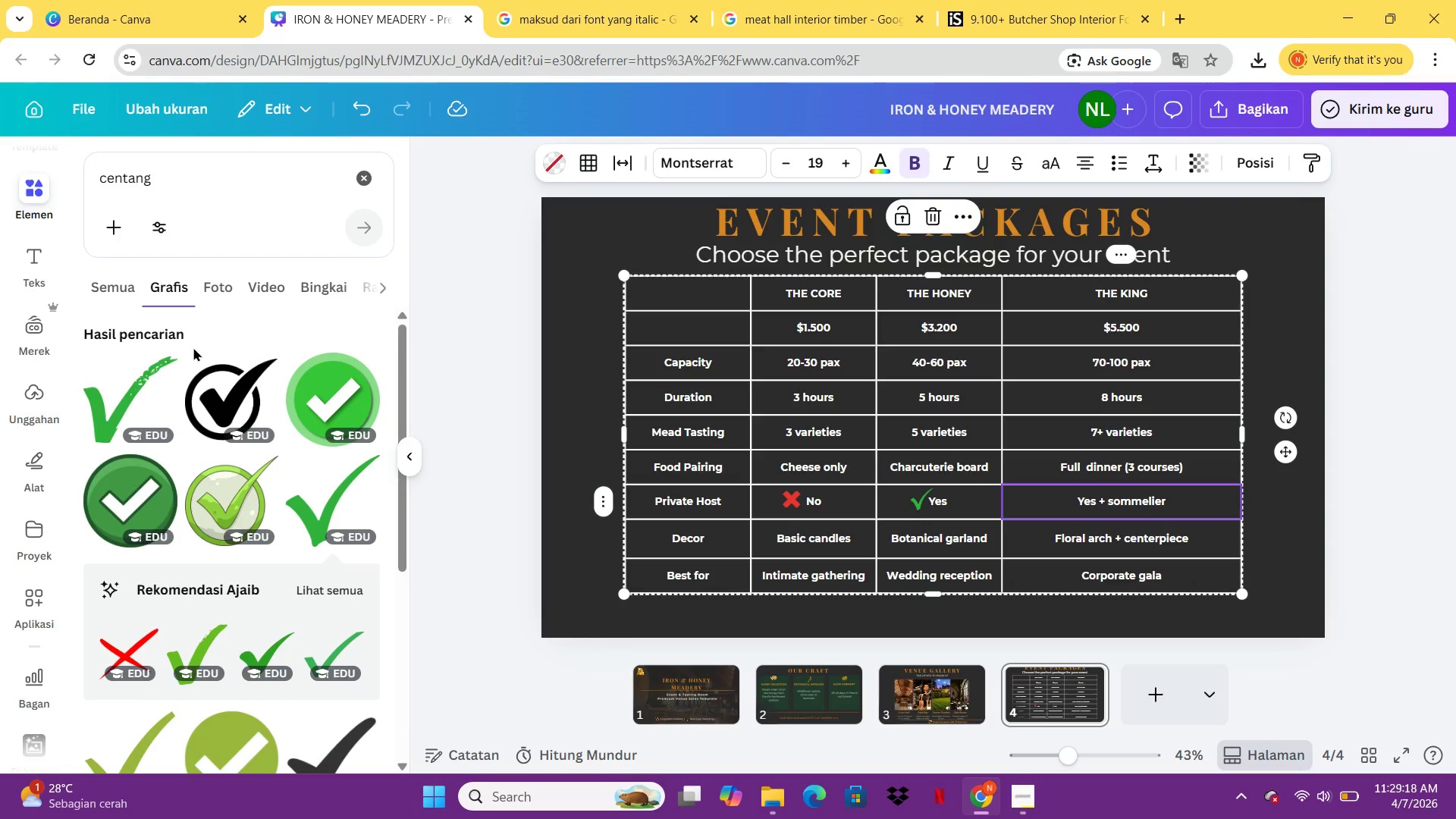 
left_click([38, 277])
 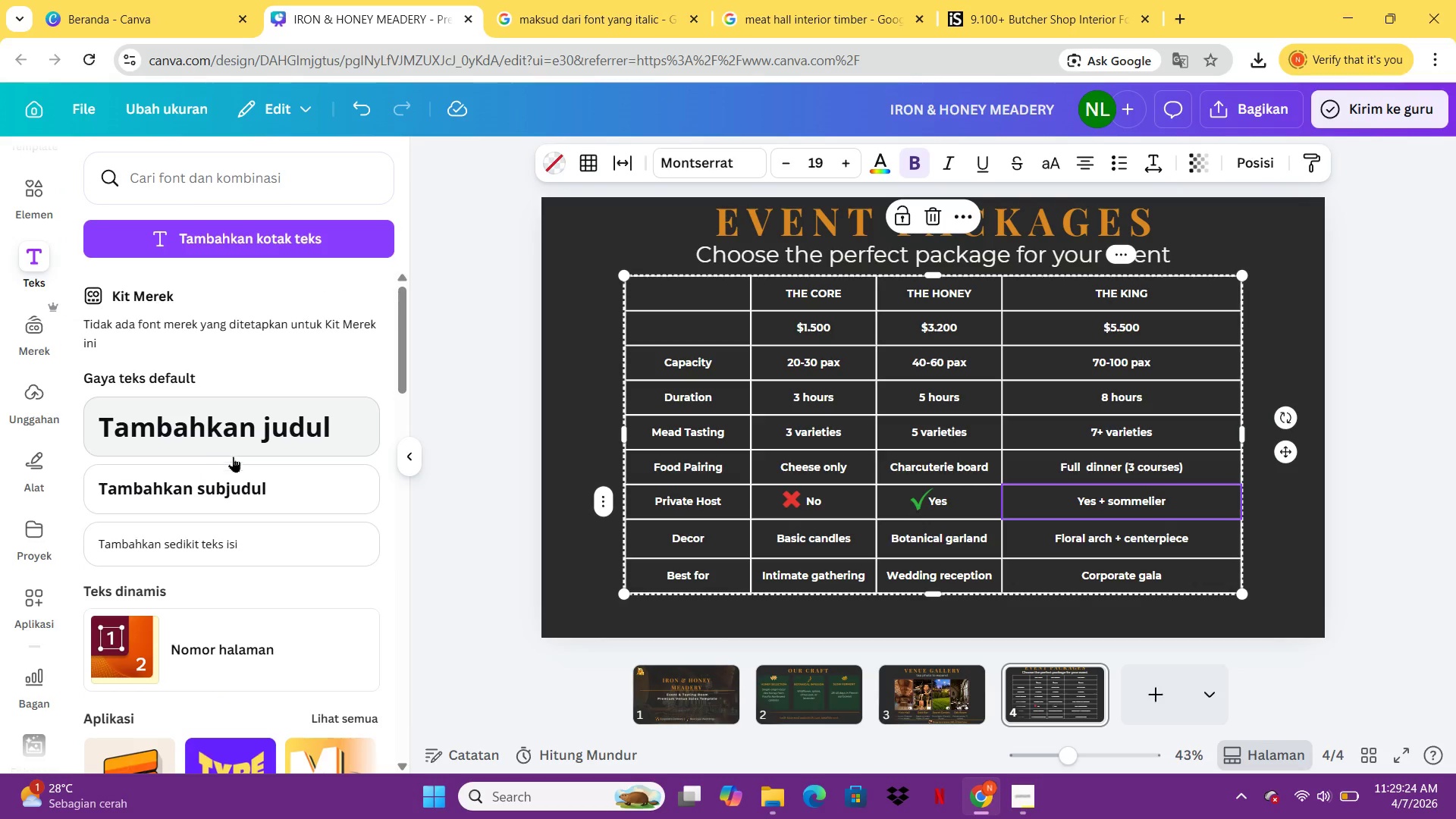 
left_click([244, 472])
 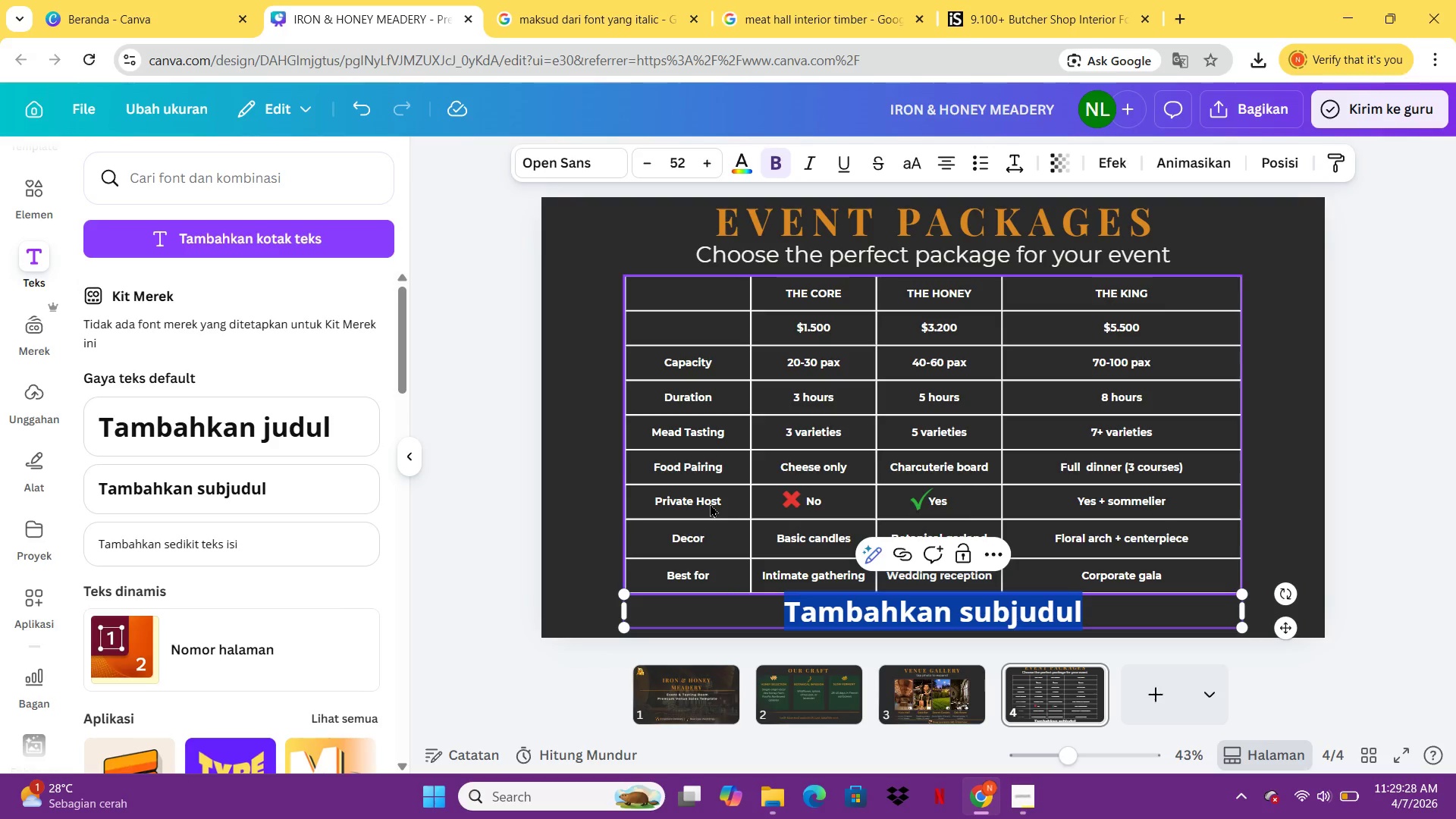 
type(events@ironandhoney.com)
 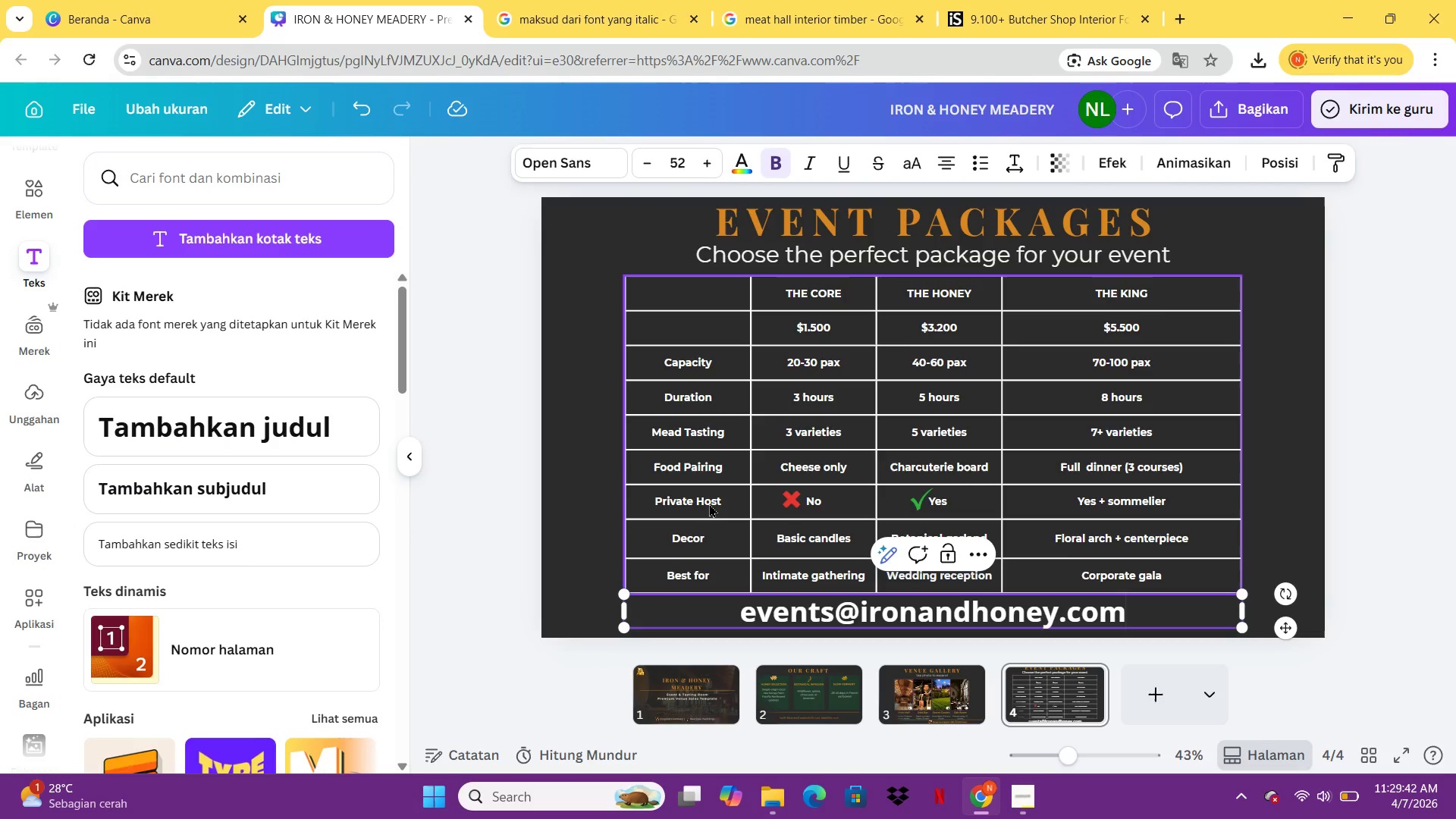 
key(Control+ControlLeft)
 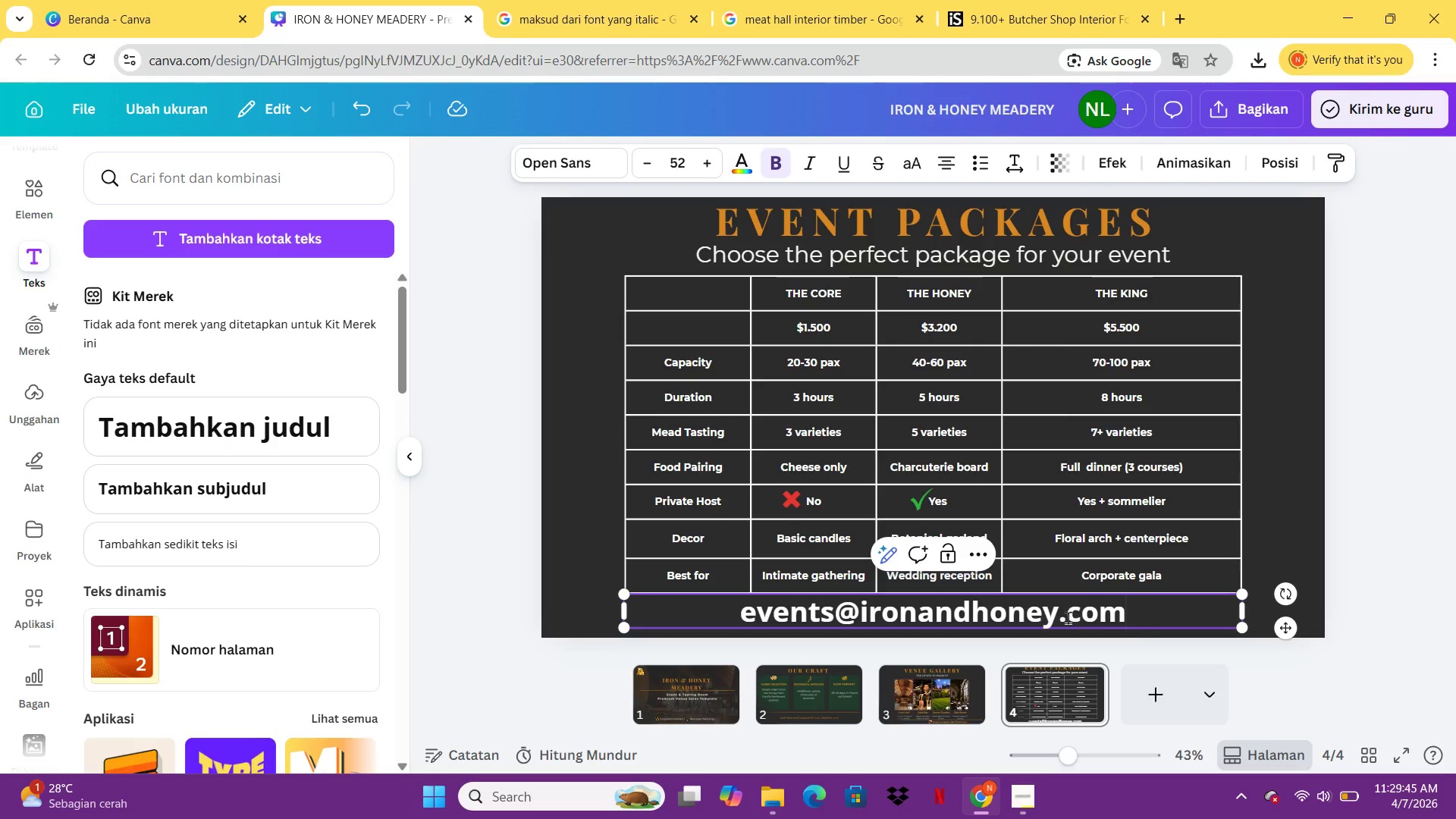 
key(Control+A)
 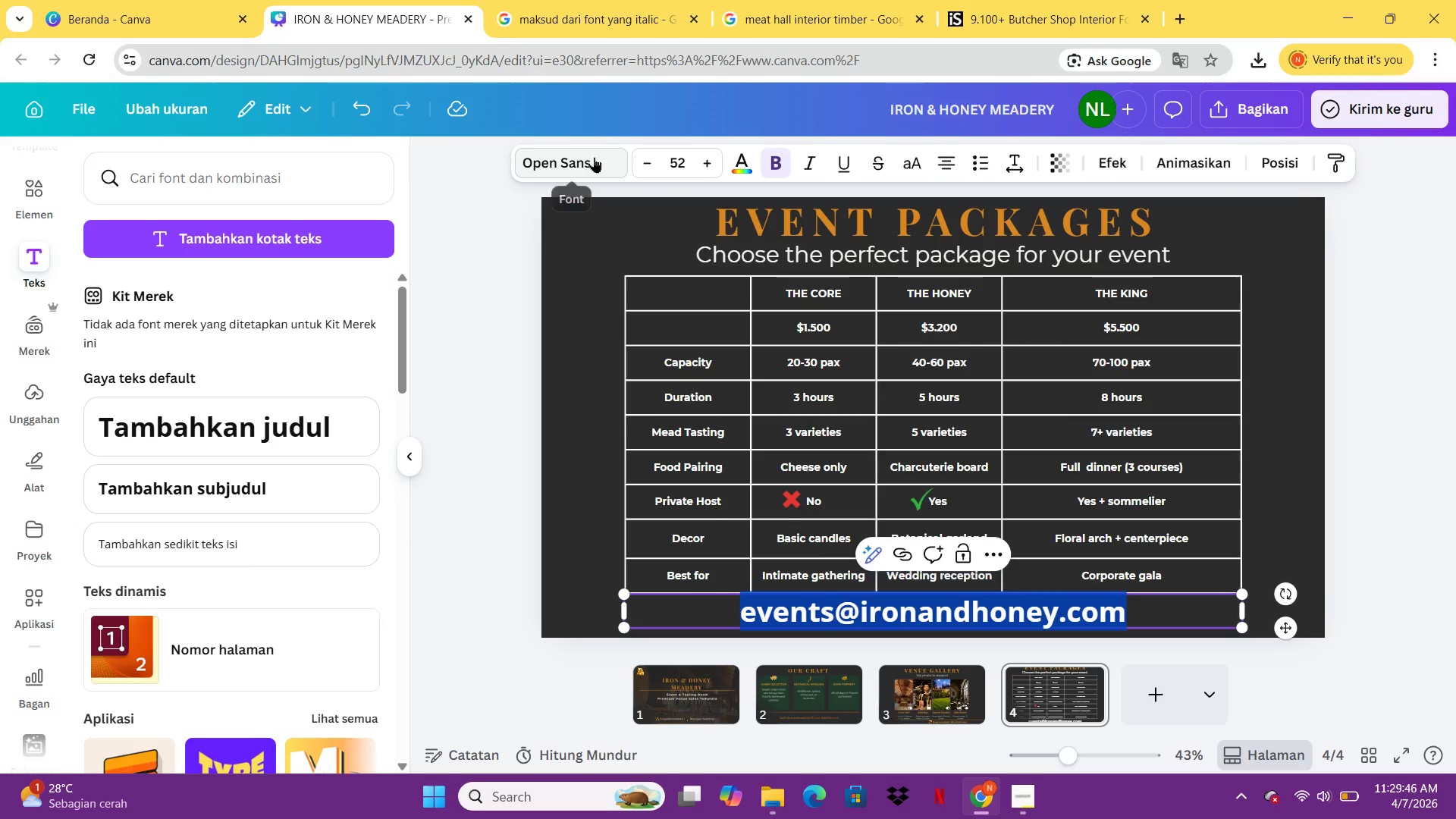 
left_click([590, 156])
 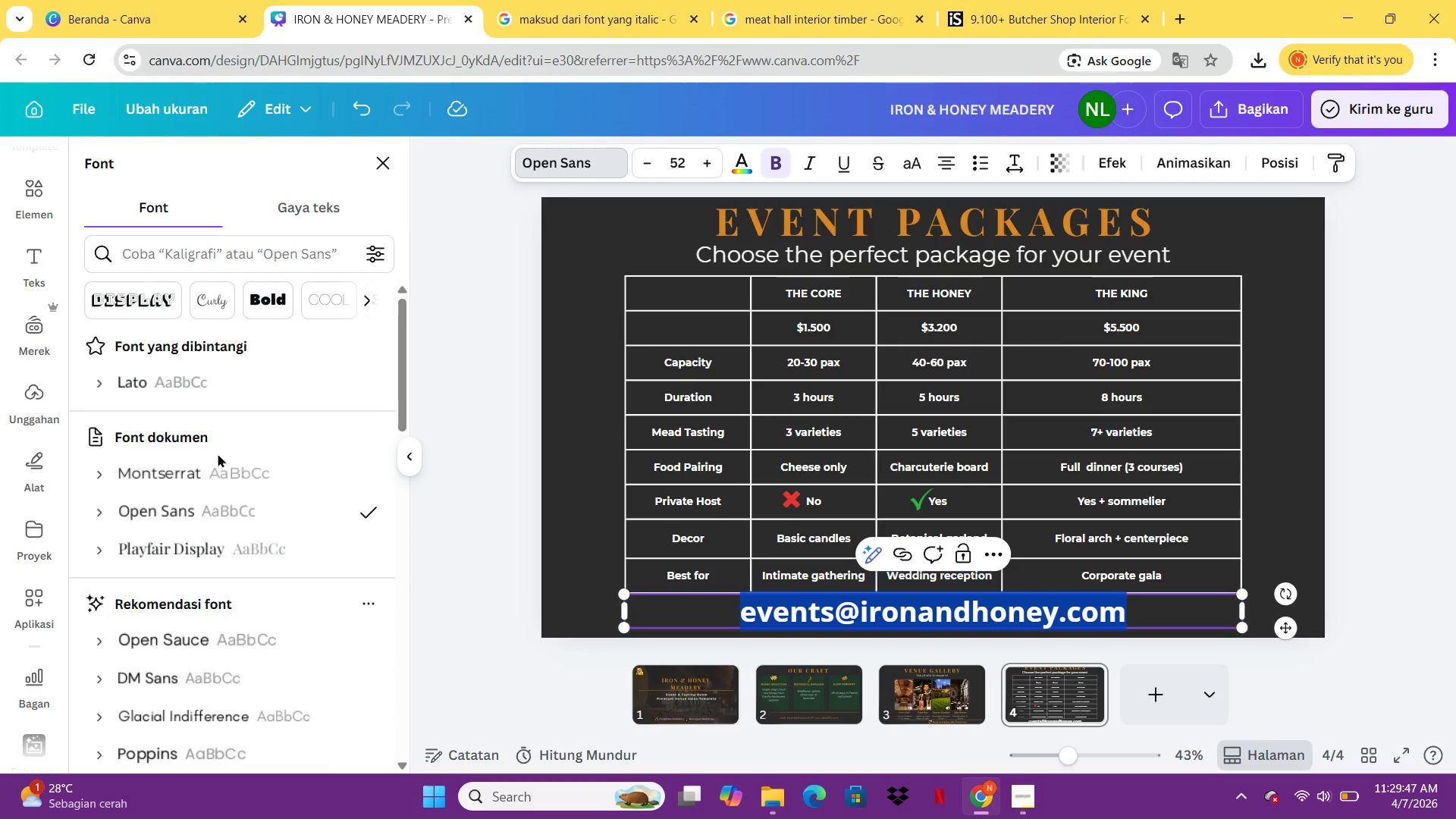 
left_click([196, 478])
 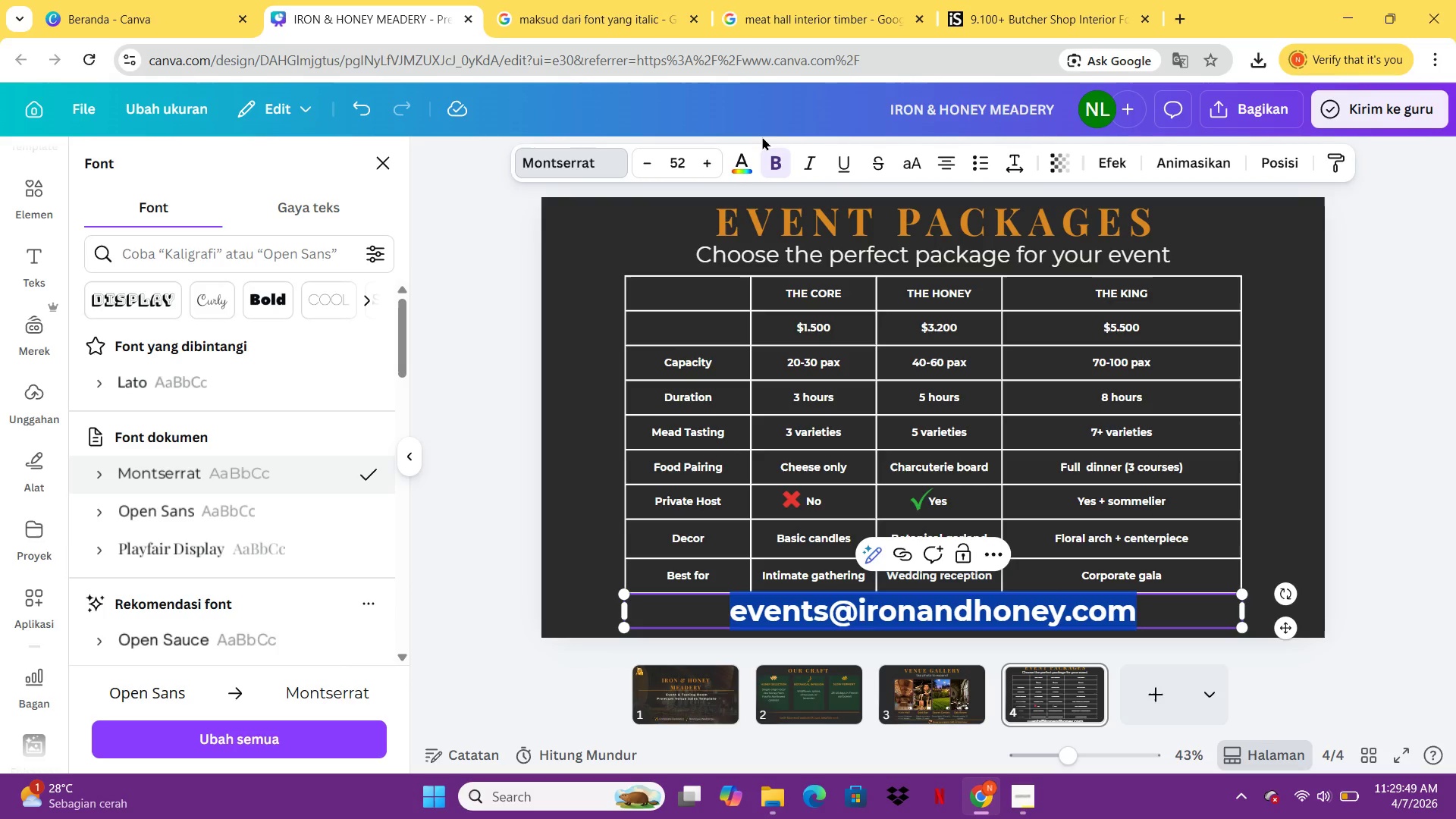 
left_click([781, 167])
 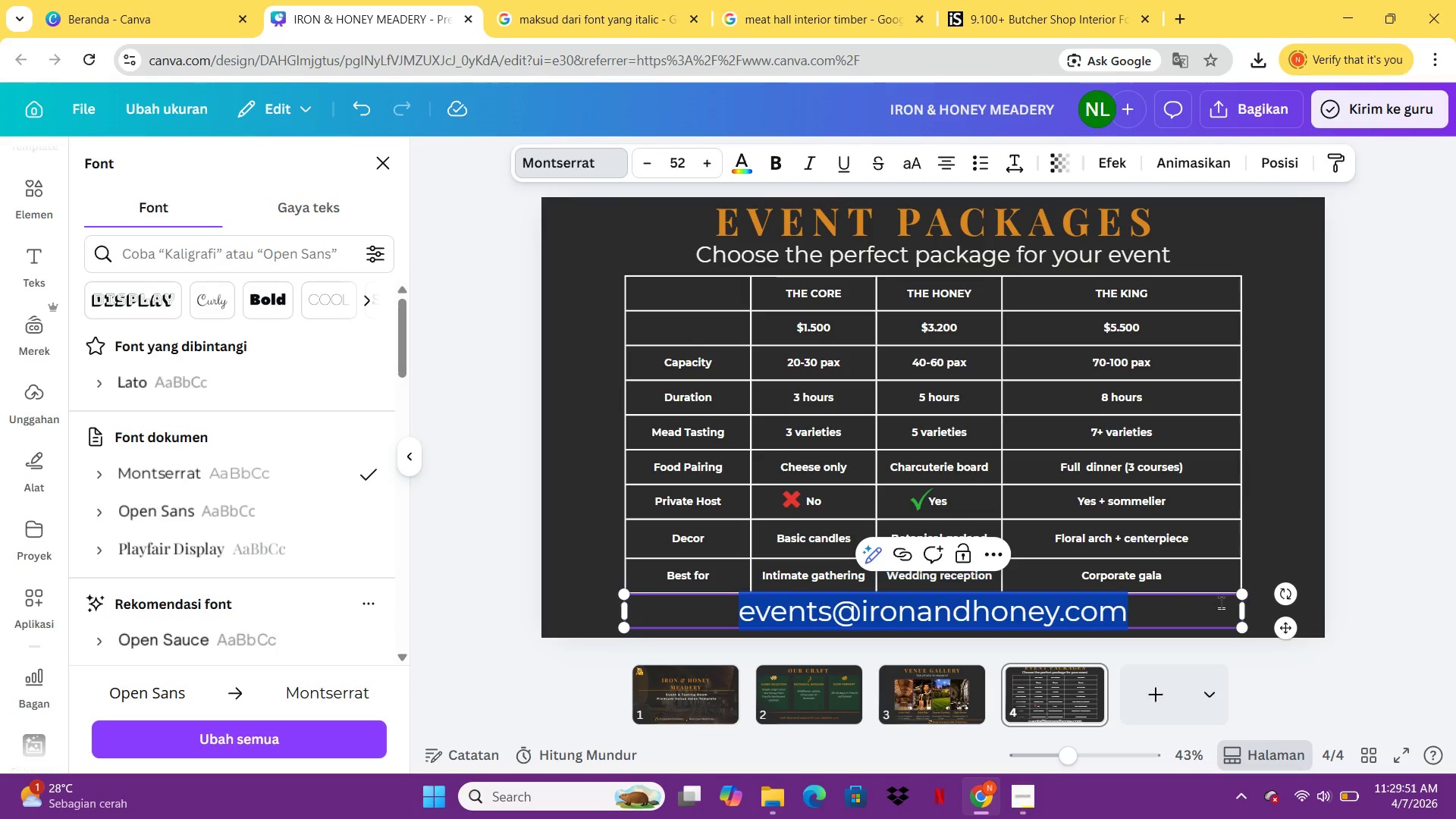 
left_click_drag(start_coordinate=[1239, 592], to_coordinate=[879, 620])
 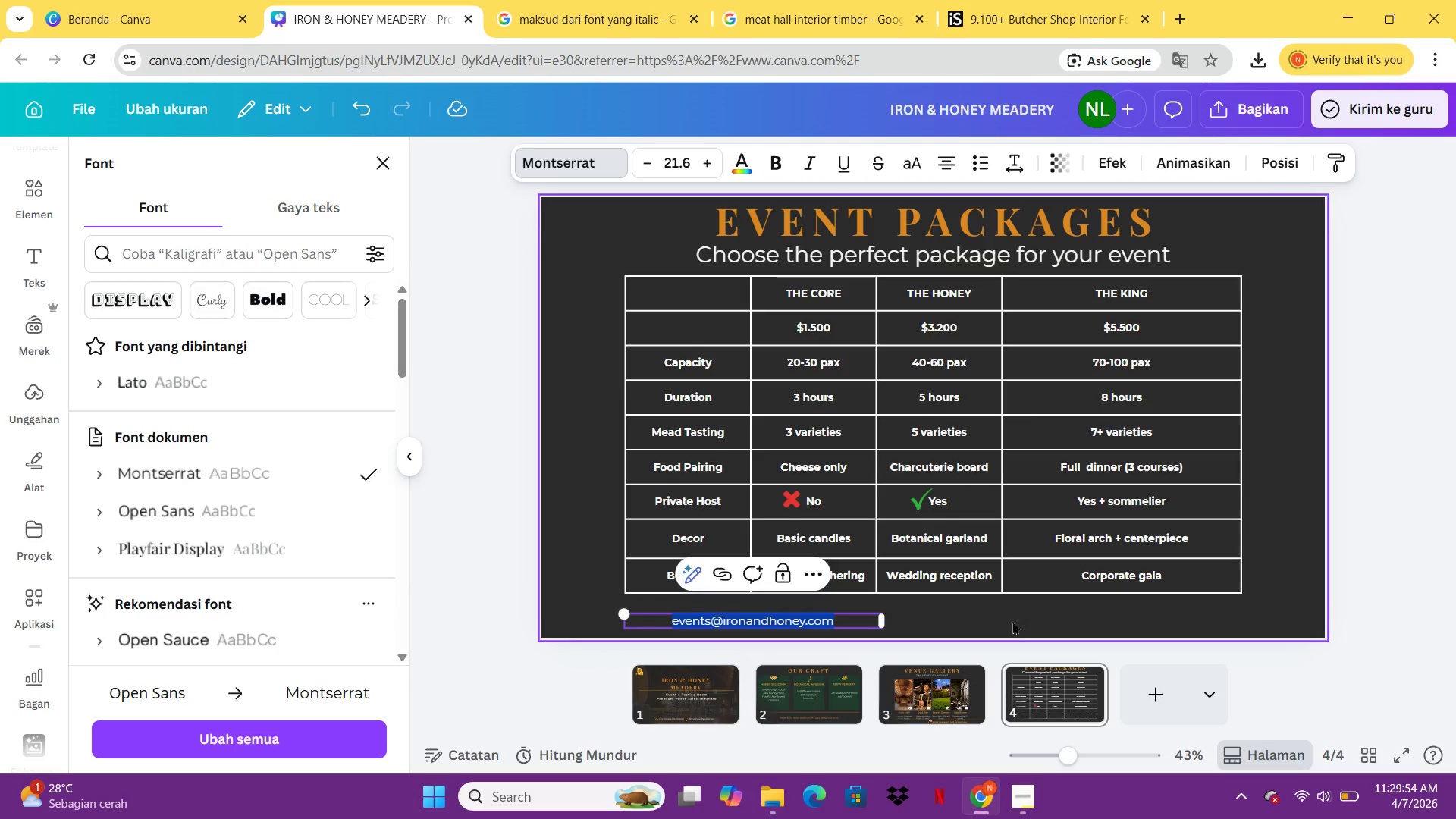 
left_click([1014, 622])
 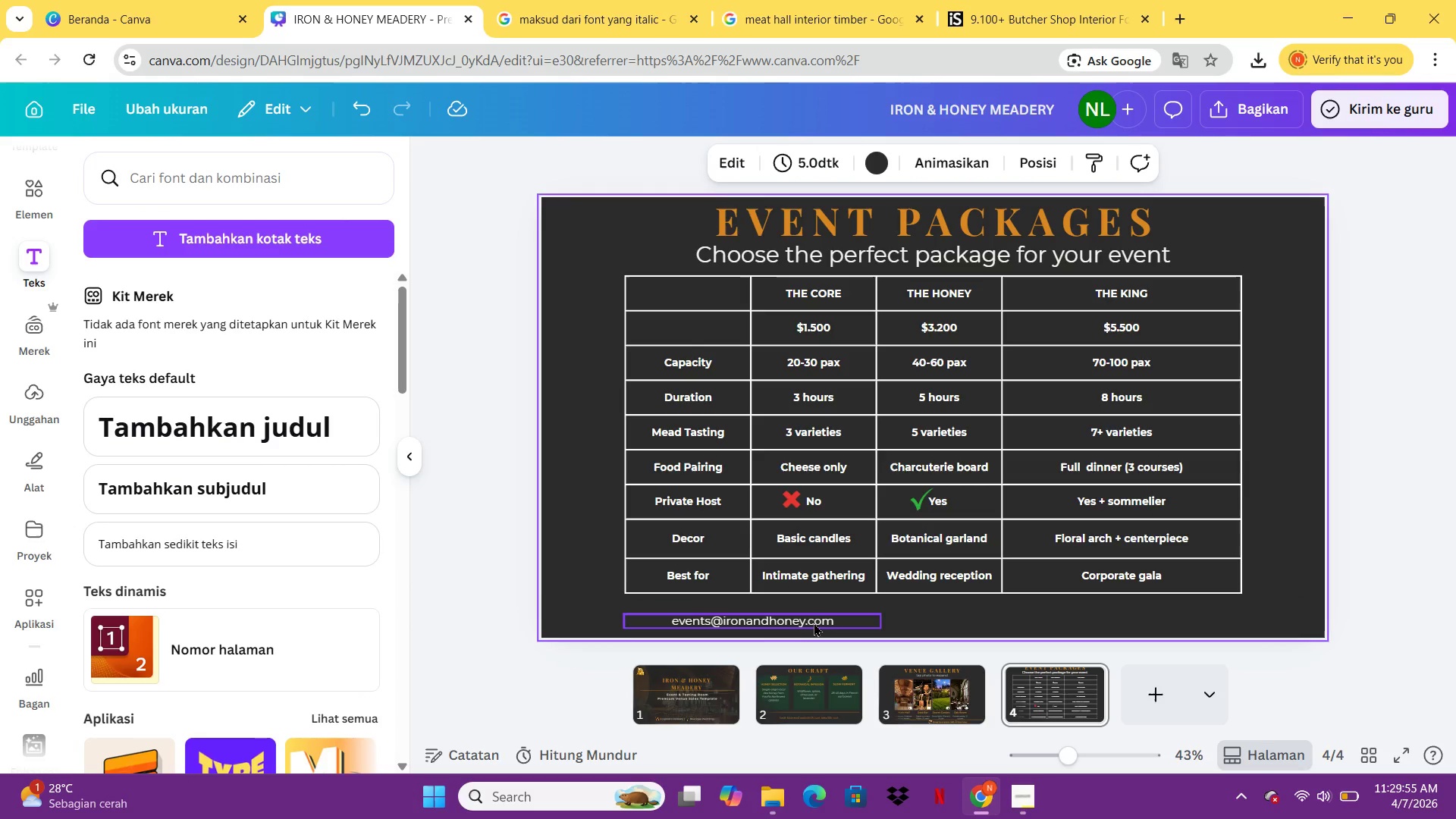 
left_click_drag(start_coordinate=[810, 623], to_coordinate=[815, 619])
 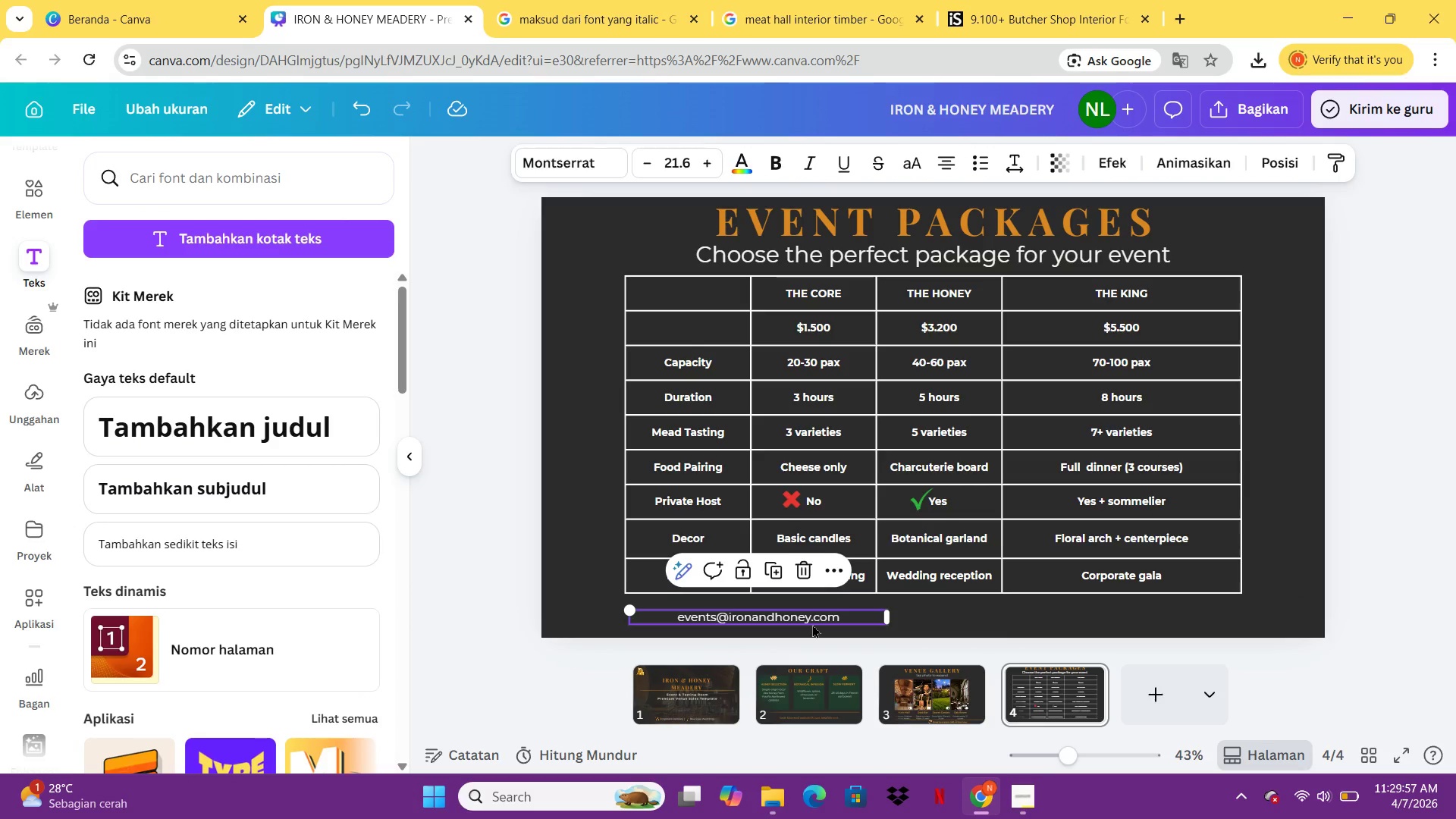 
key(Control+C)
 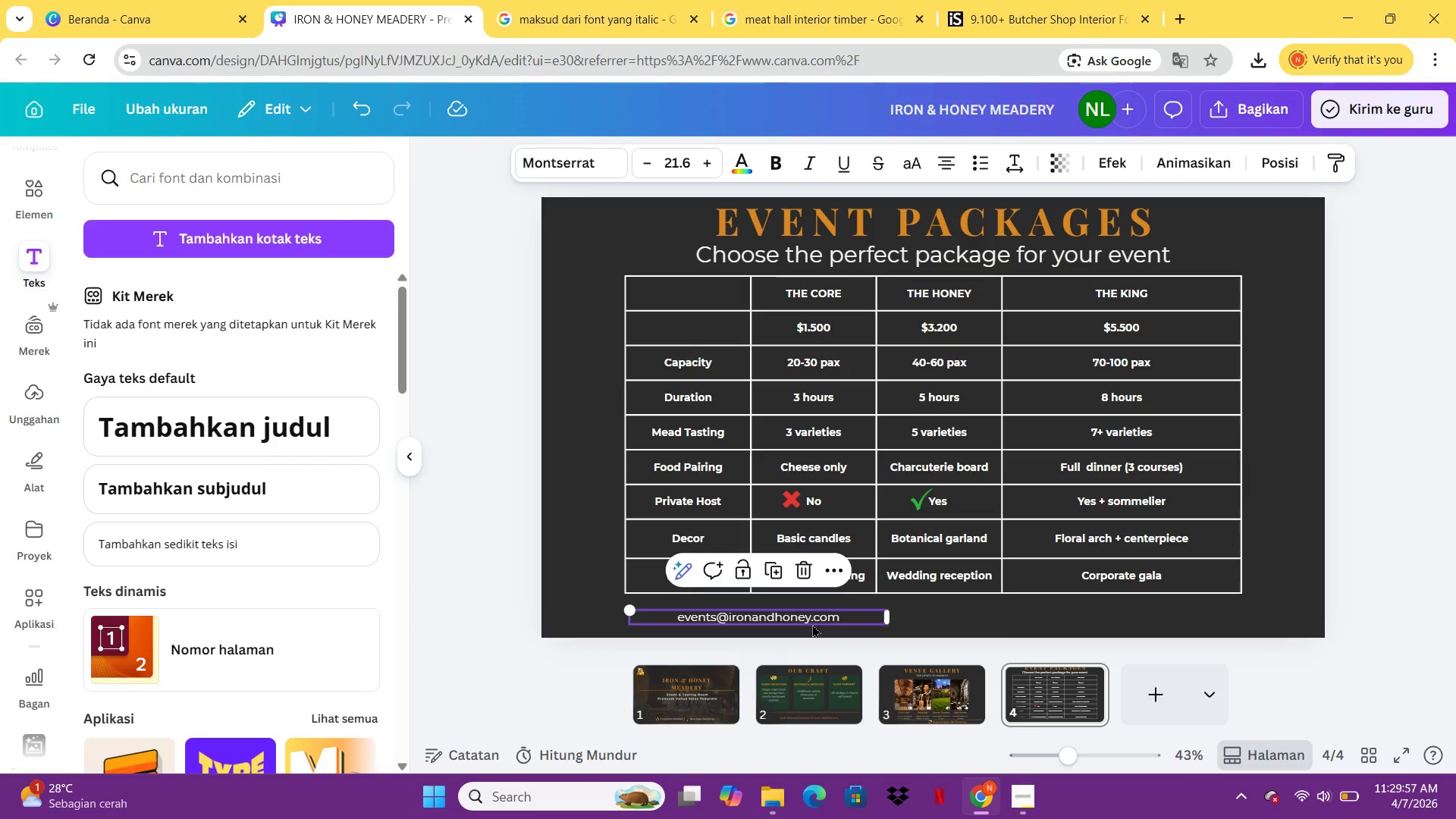 
key(Control+V)
 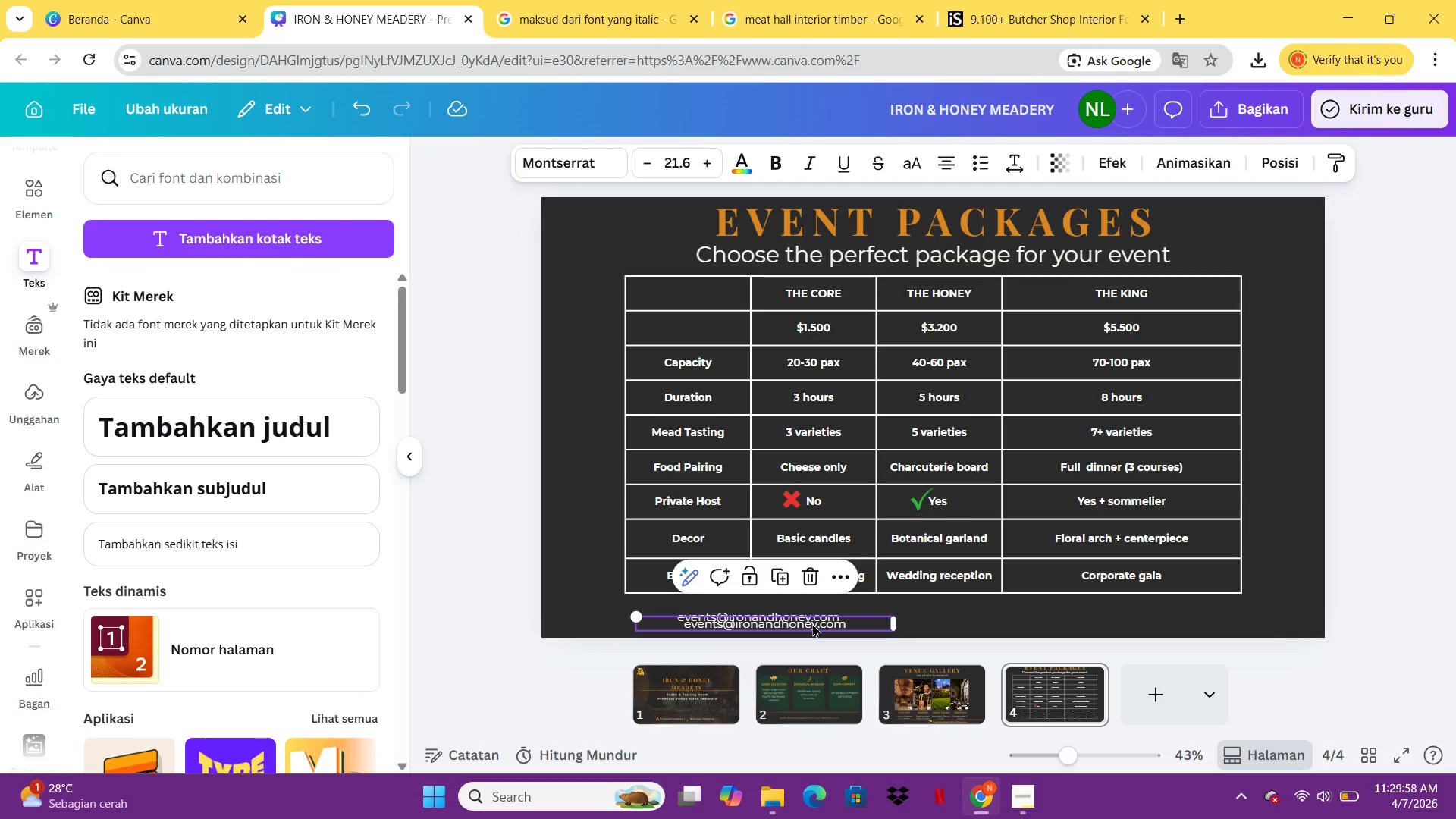 
left_click_drag(start_coordinate=[812, 623], to_coordinate=[1006, 616])
 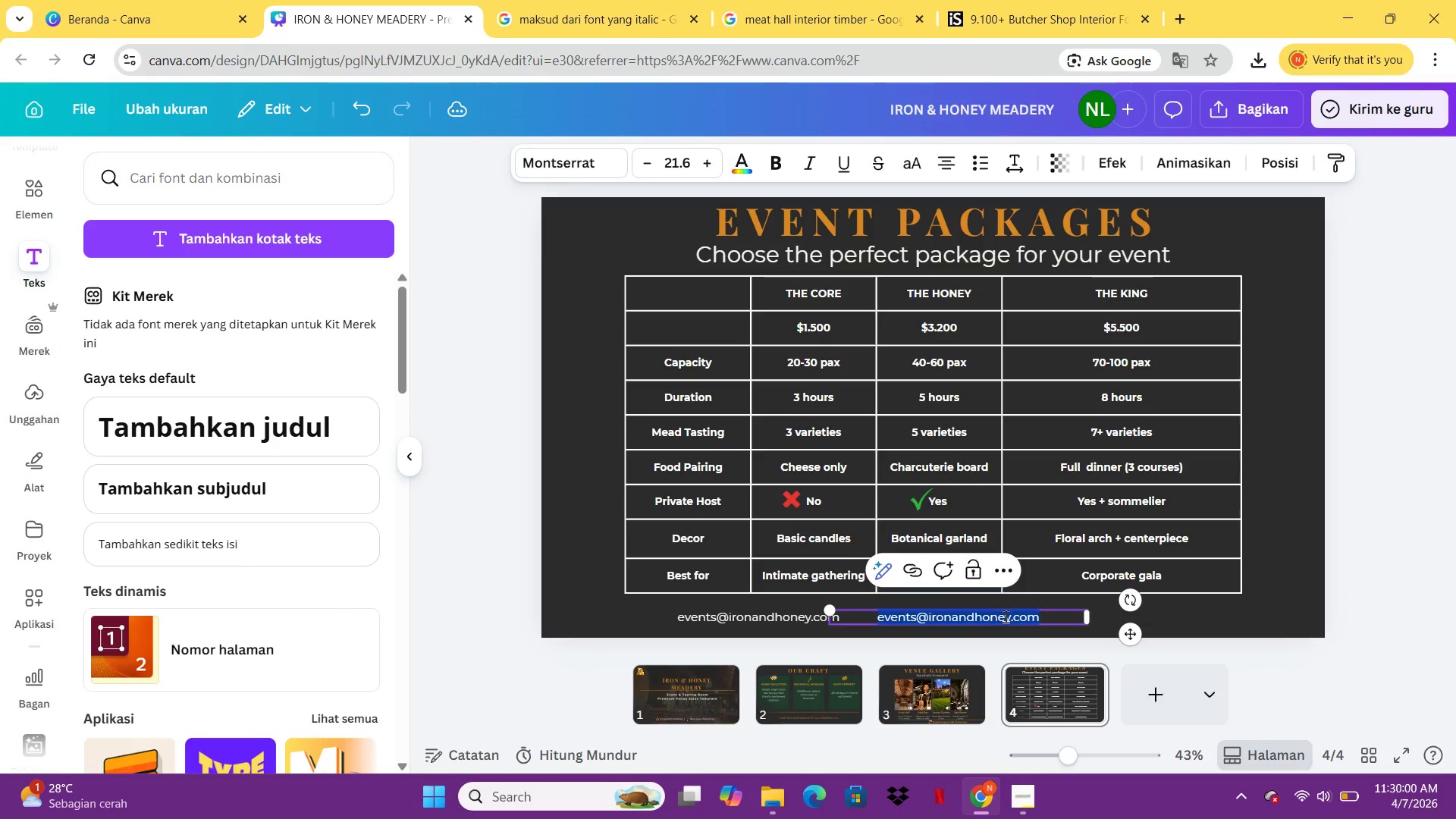 
double_click([1006, 616])
 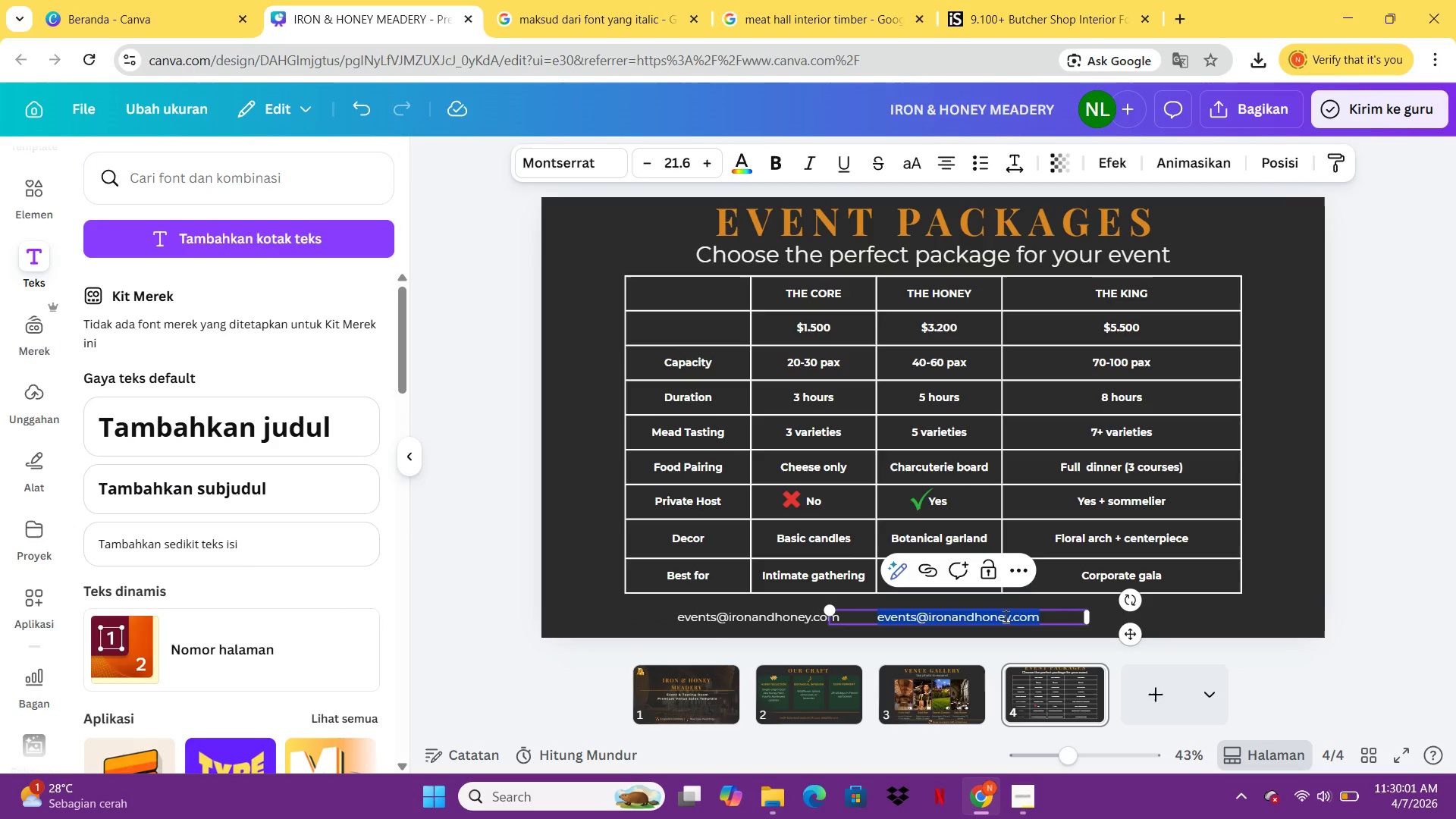 
type((206) 555- )
key(Backspace)
type(MEAD)
 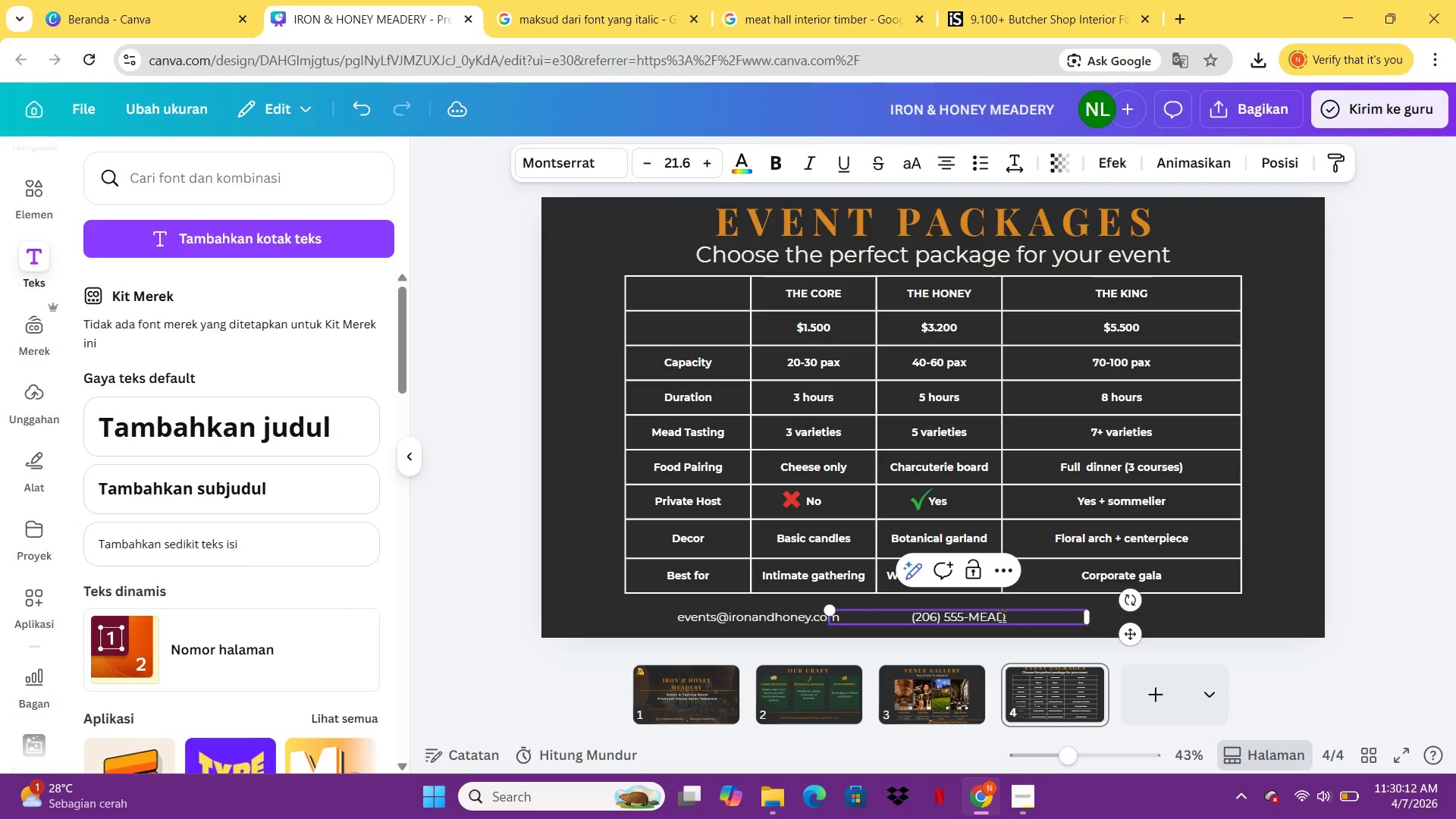 
left_click([1192, 632])
 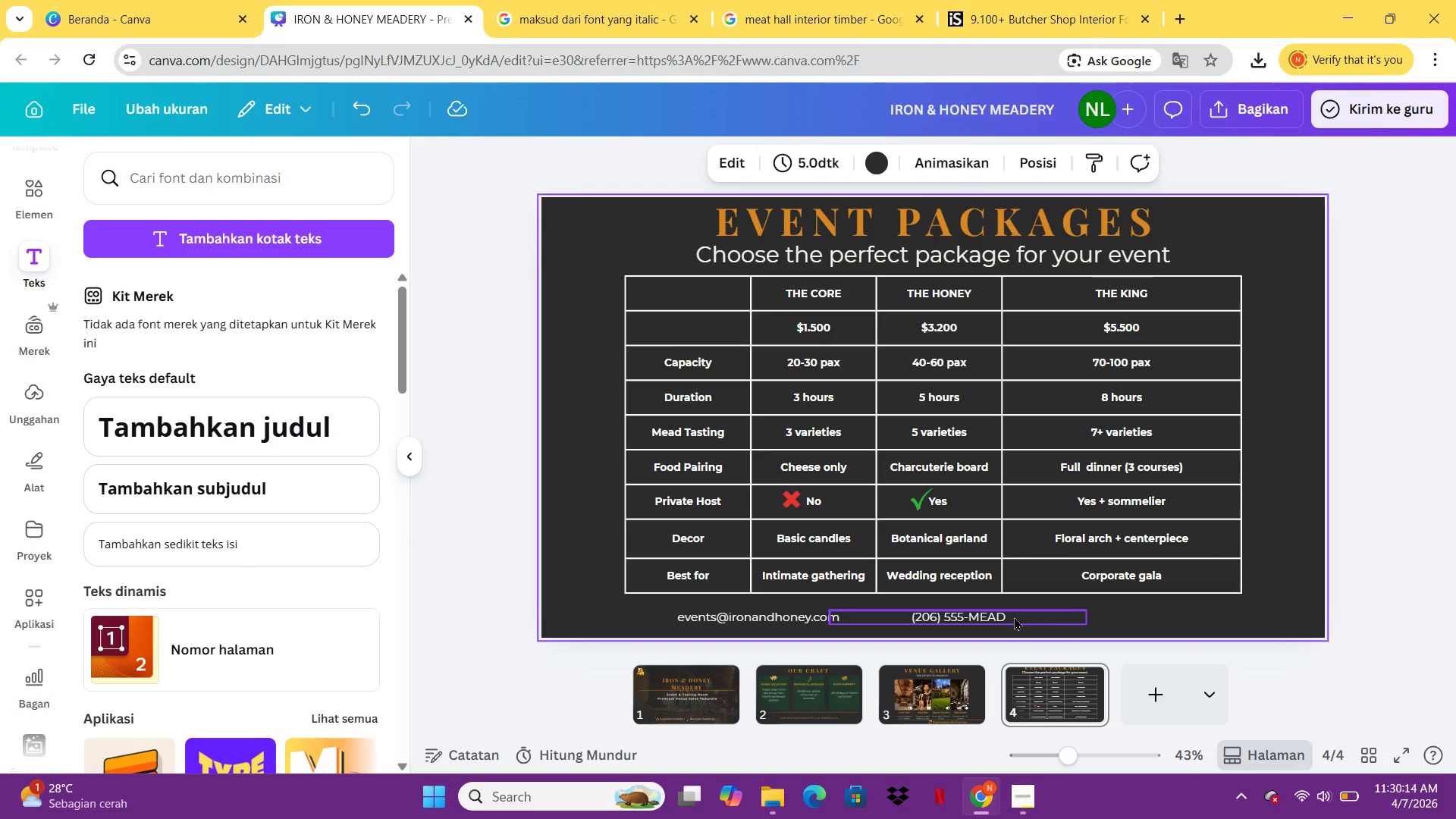 
left_click_drag(start_coordinate=[1013, 617], to_coordinate=[1009, 617])
 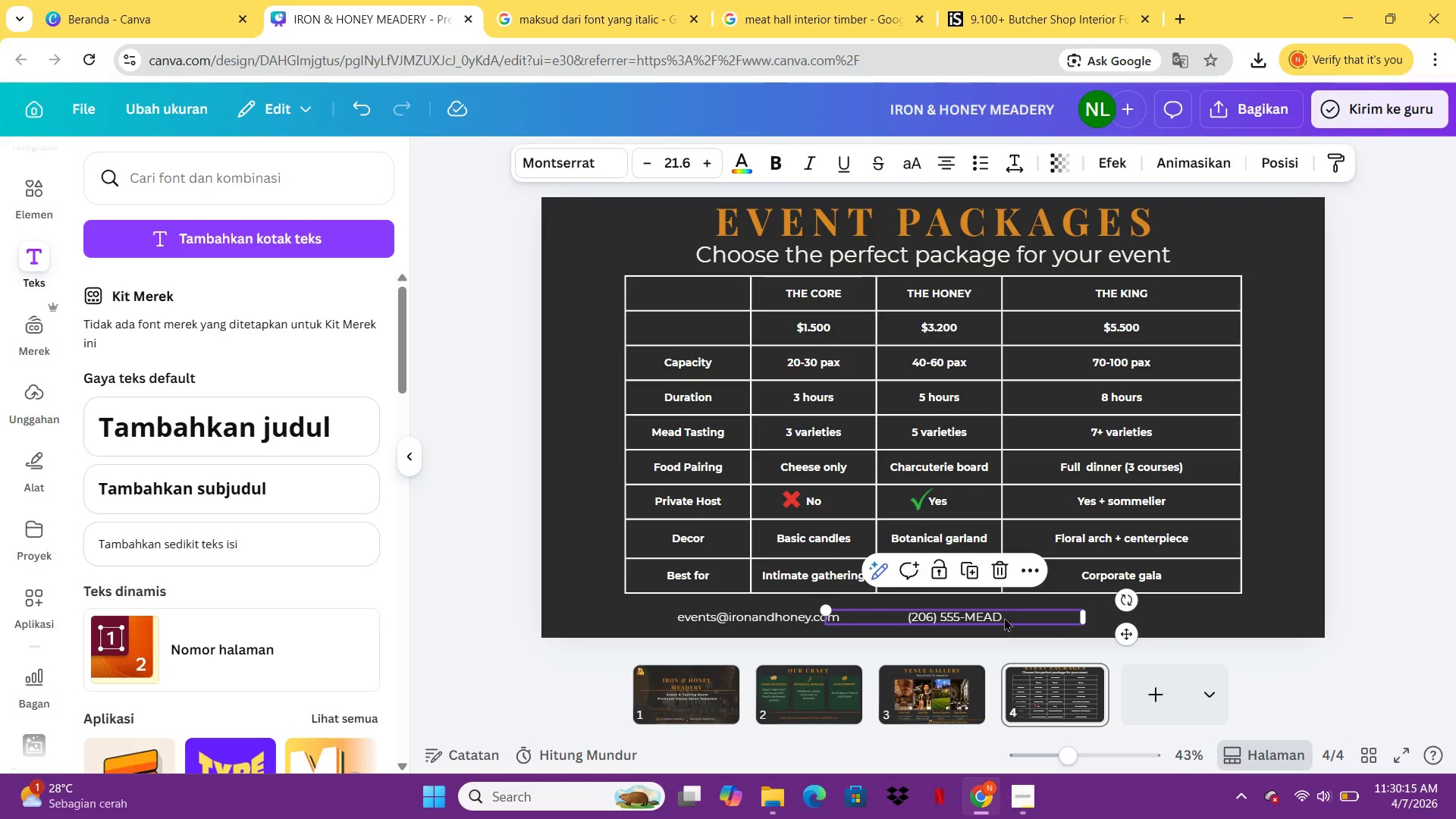 
key(Control+C)
 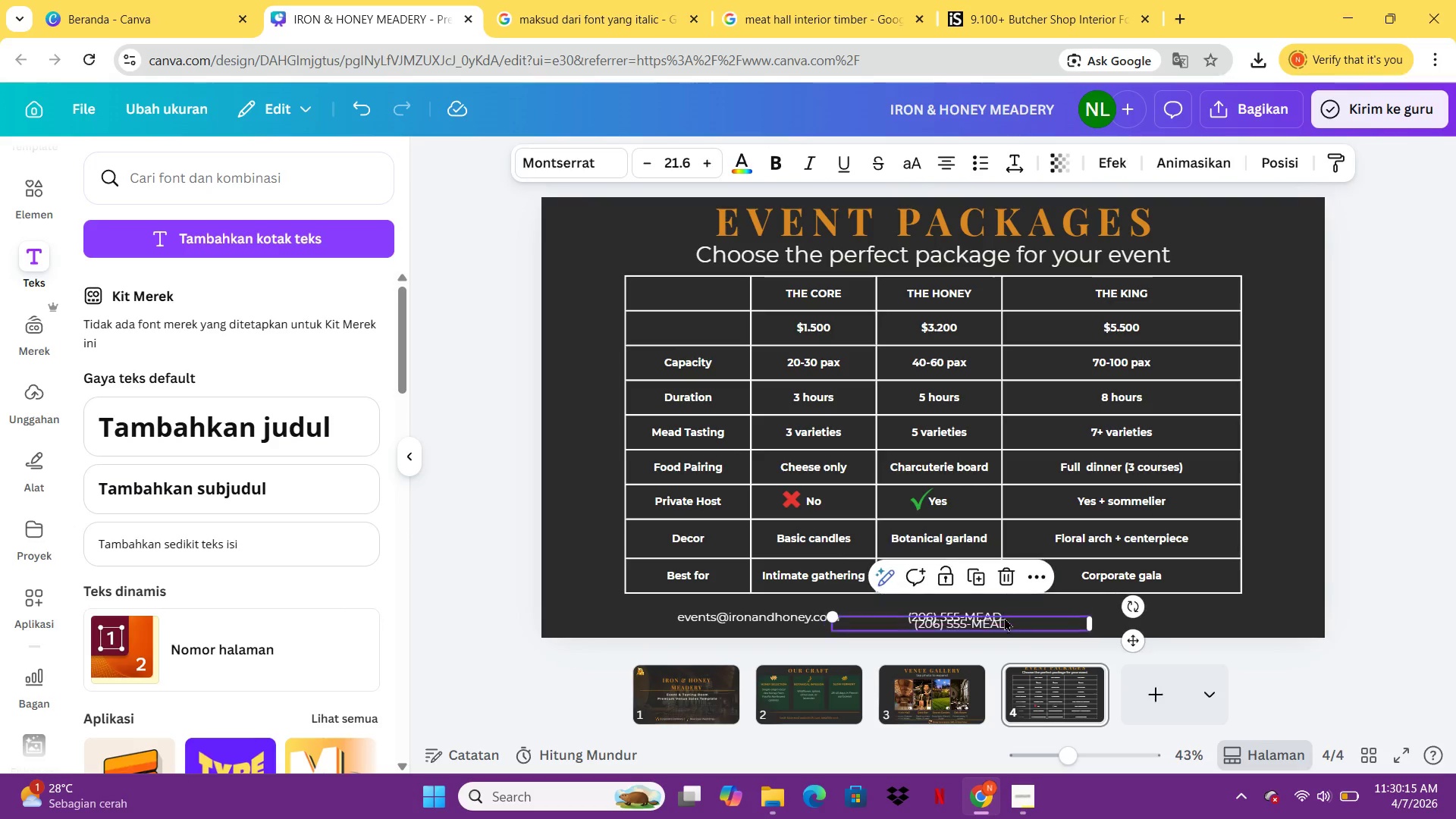 
key(Control+V)
 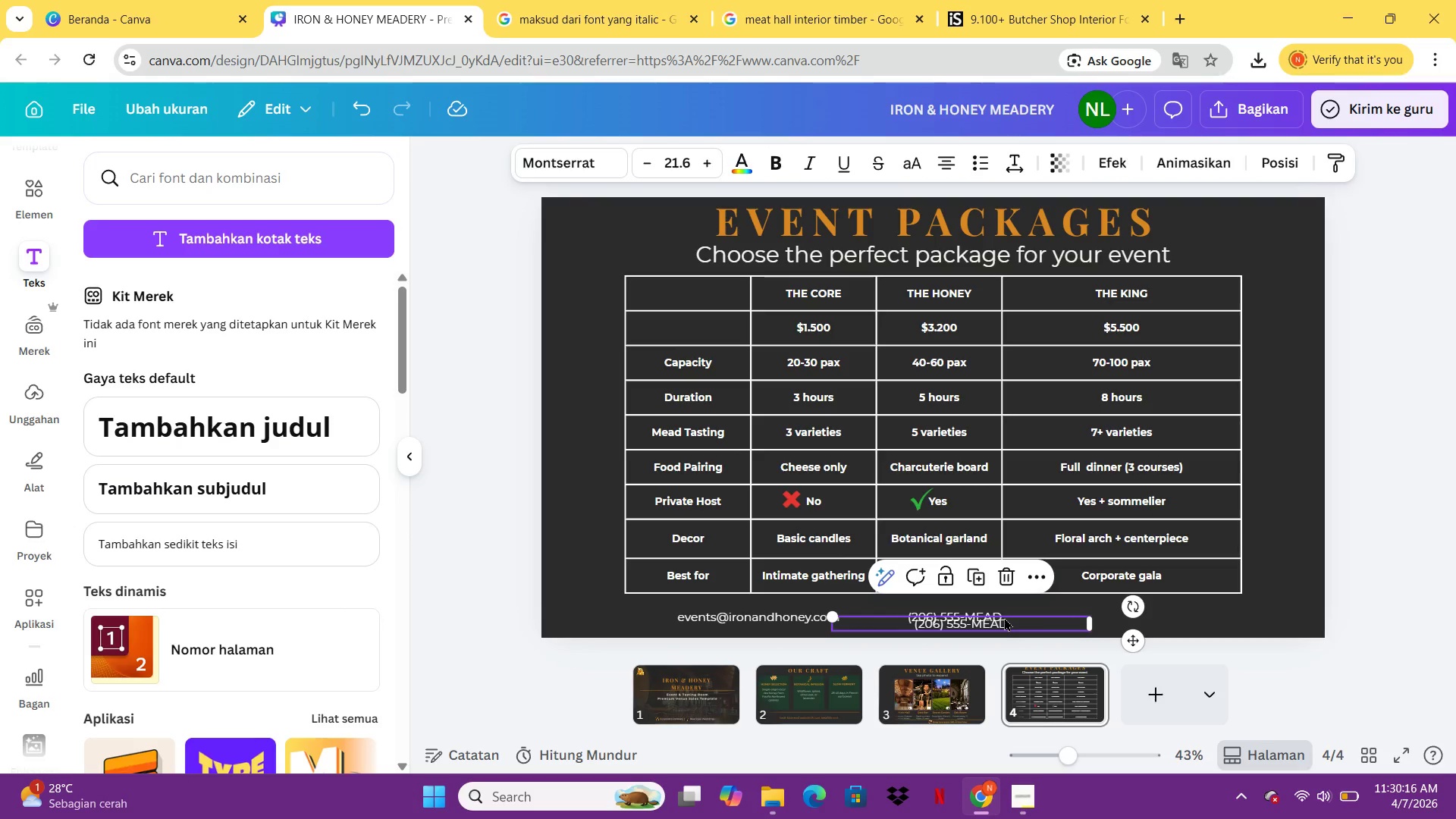 
left_click_drag(start_coordinate=[1004, 617], to_coordinate=[1168, 607])
 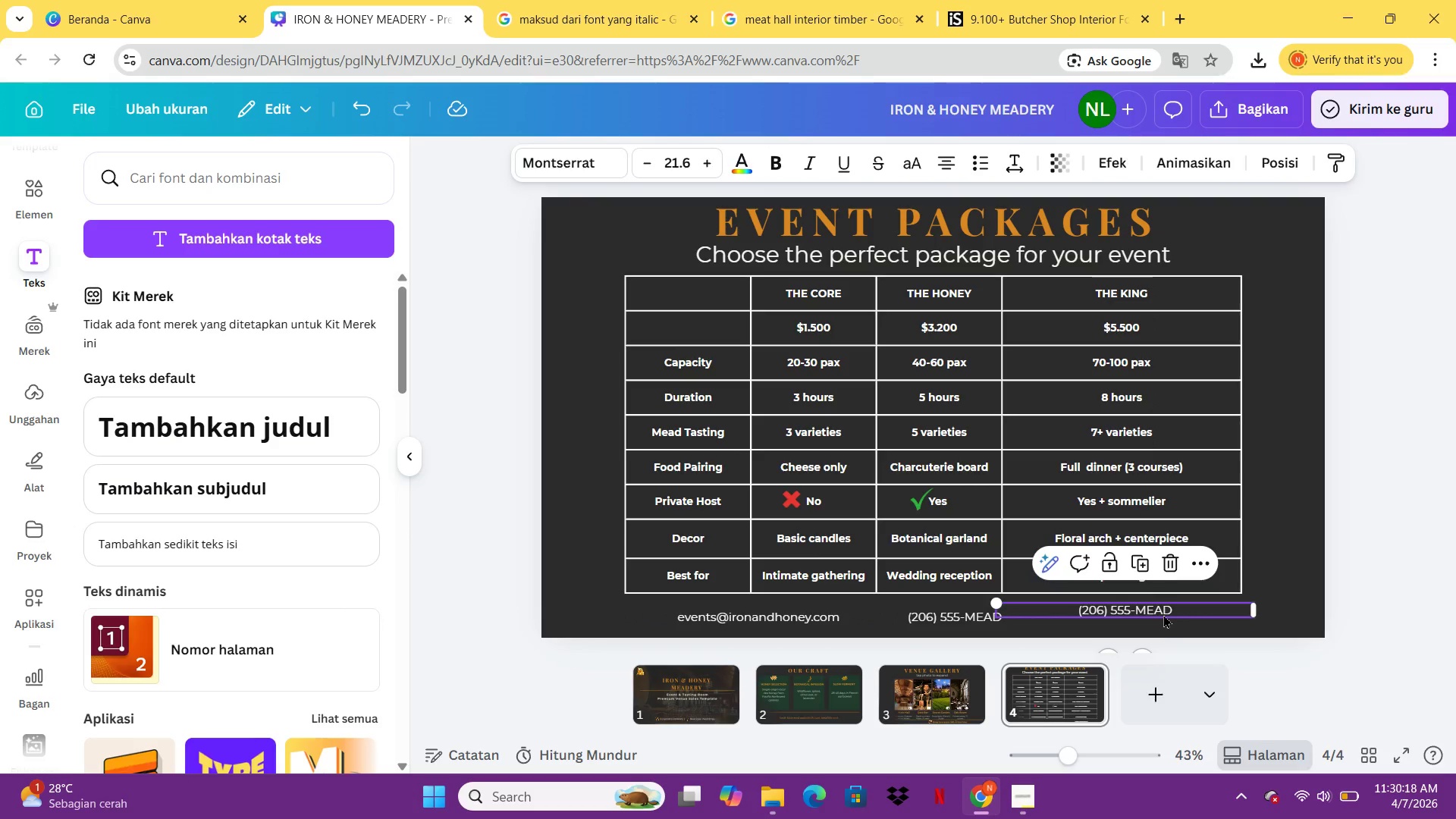 
double_click([1163, 614])
 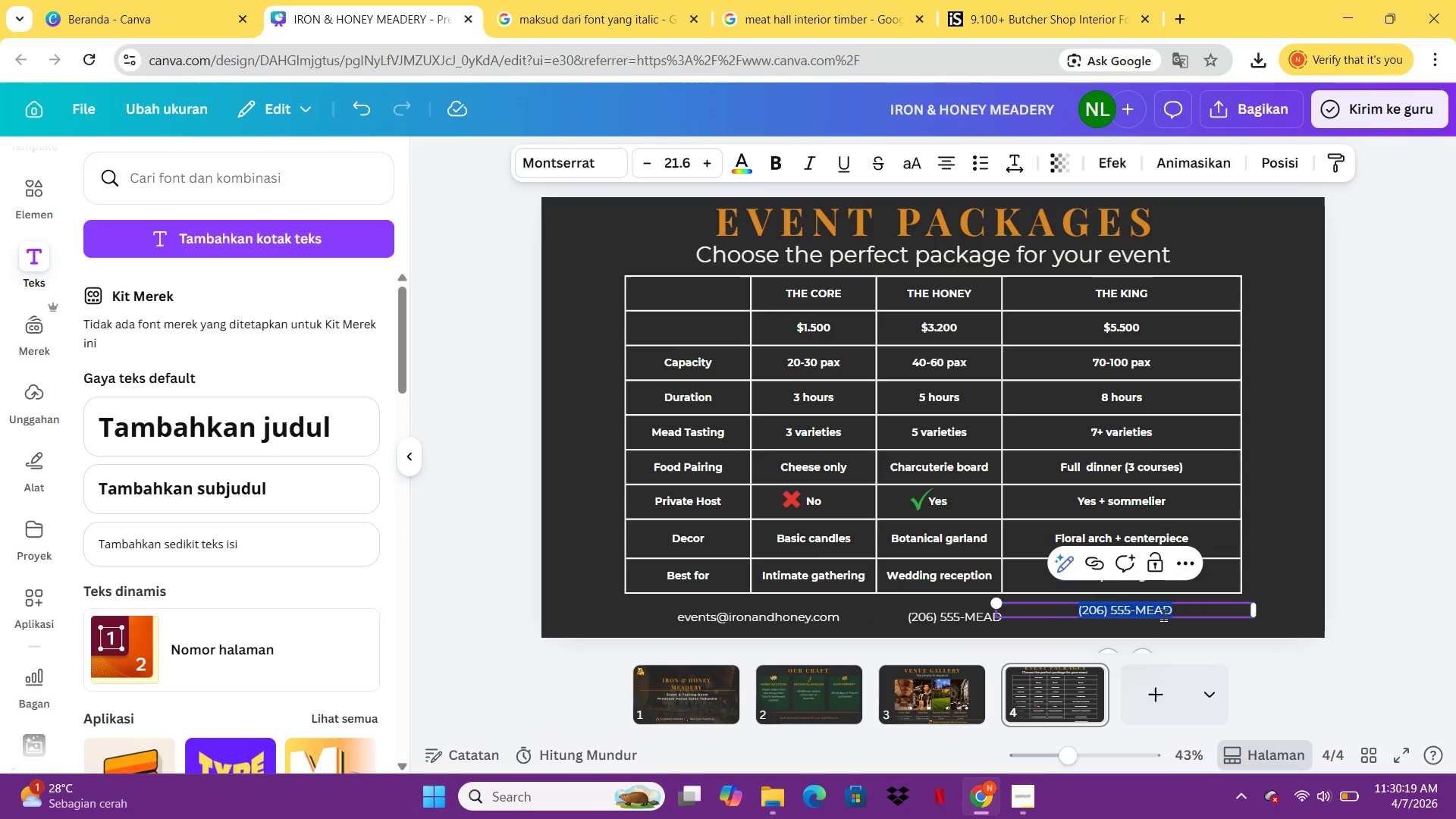 
type(Request Qu)
key(Backspace)
type(o)
key(Backspace)
key(Backspace)
type(quote)
 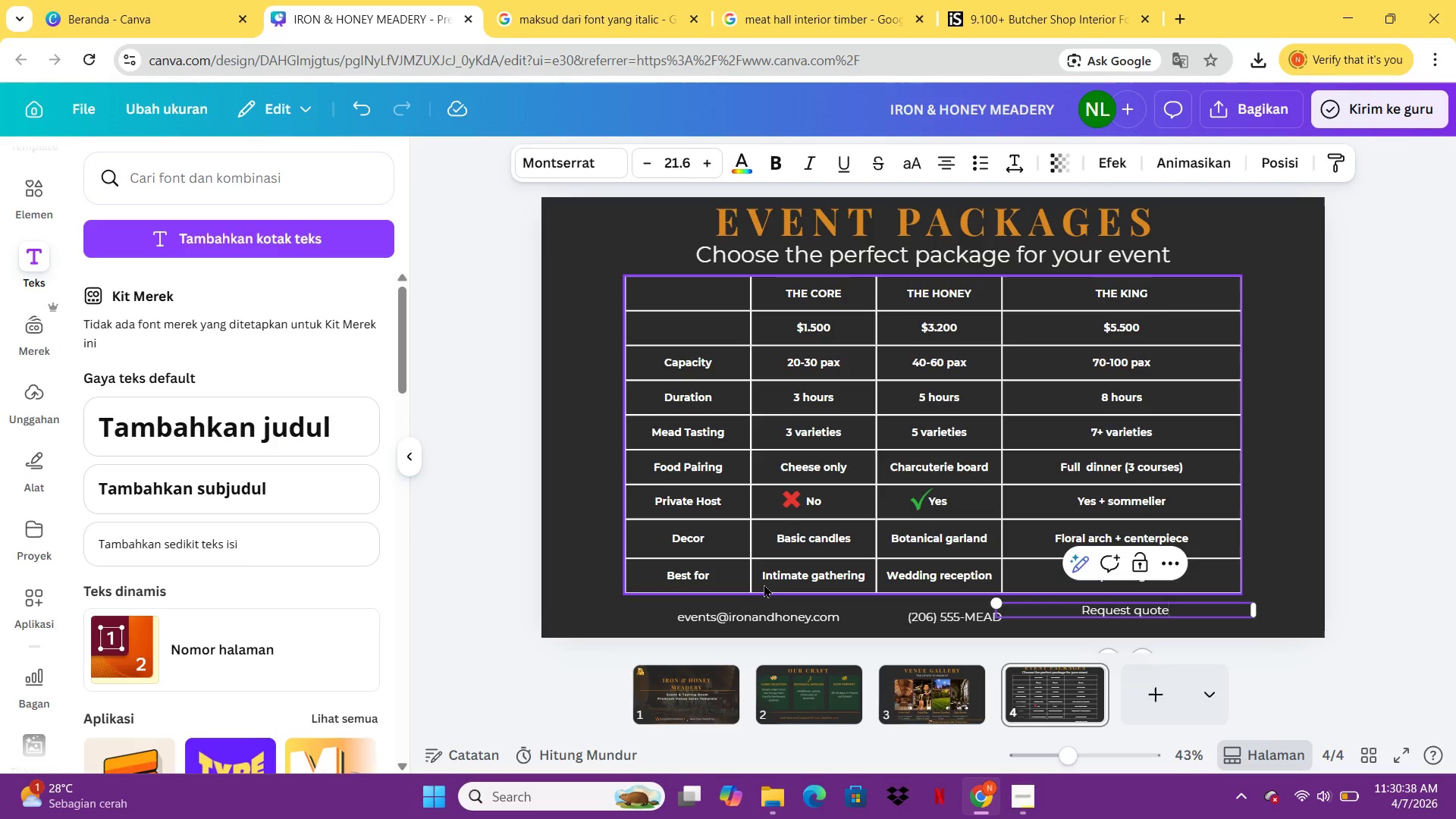 
wait(14.67)
 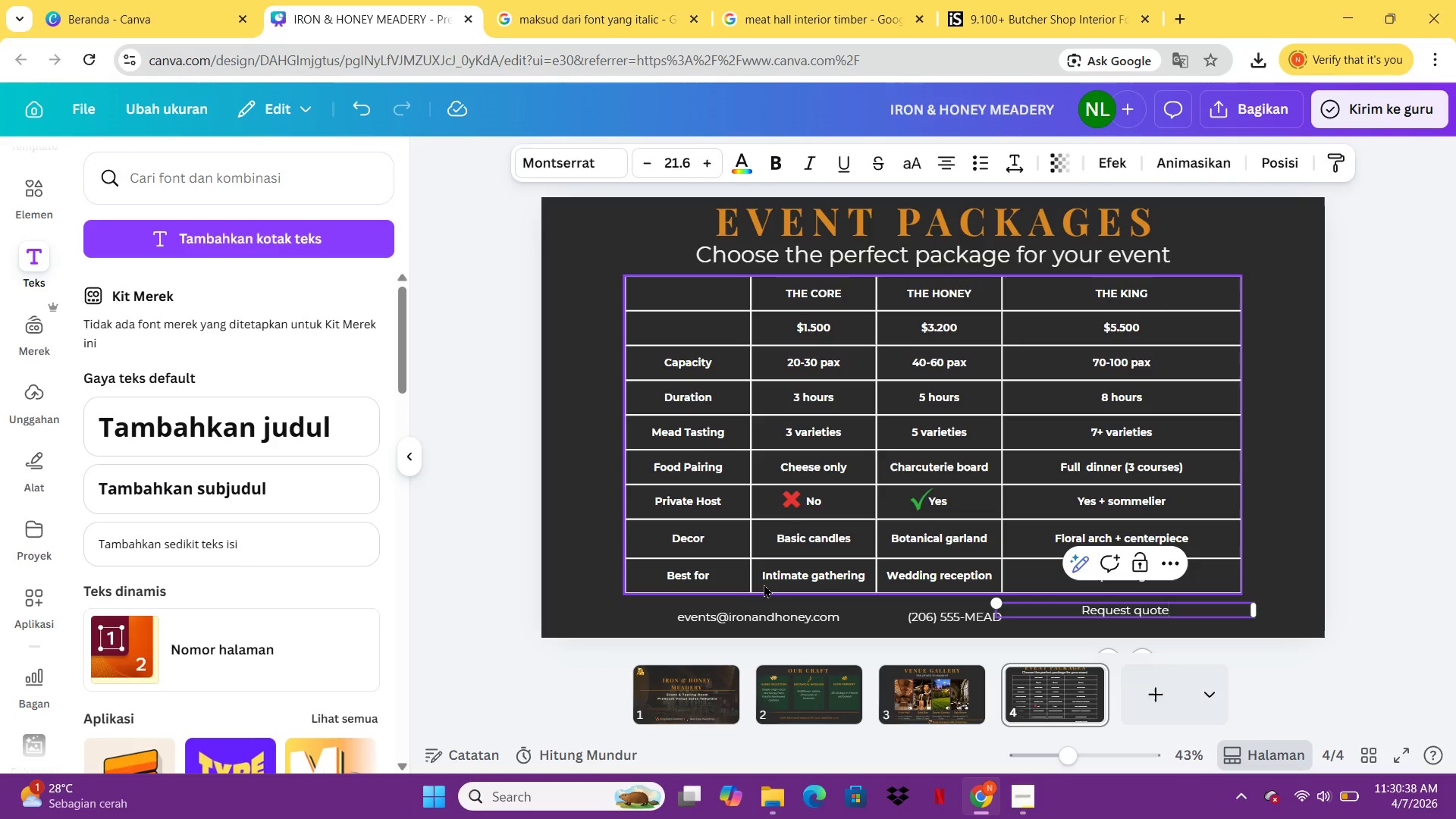 
left_click_drag(start_coordinate=[769, 616], to_coordinate=[726, 617])
 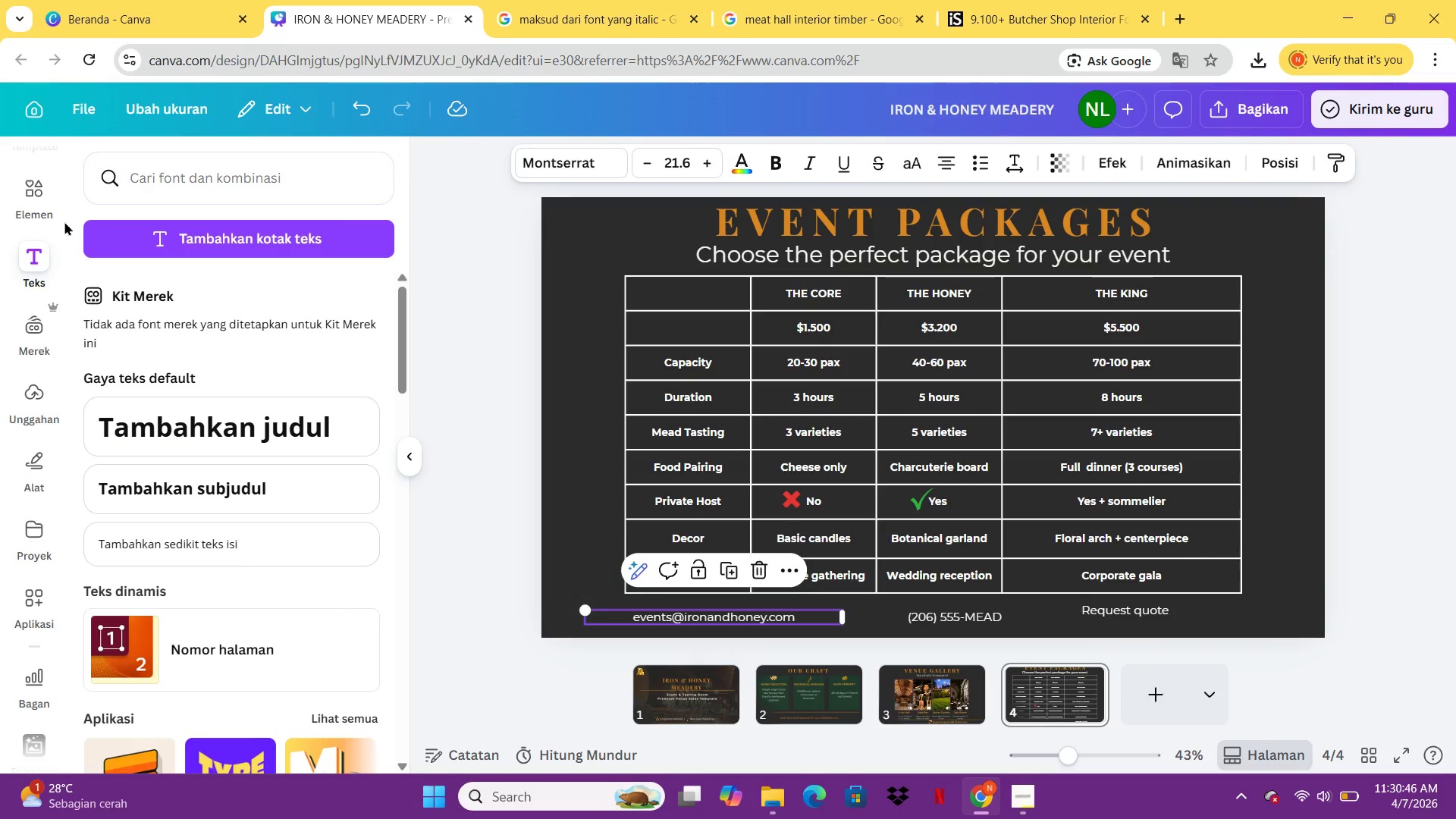 
left_click([31, 209])
 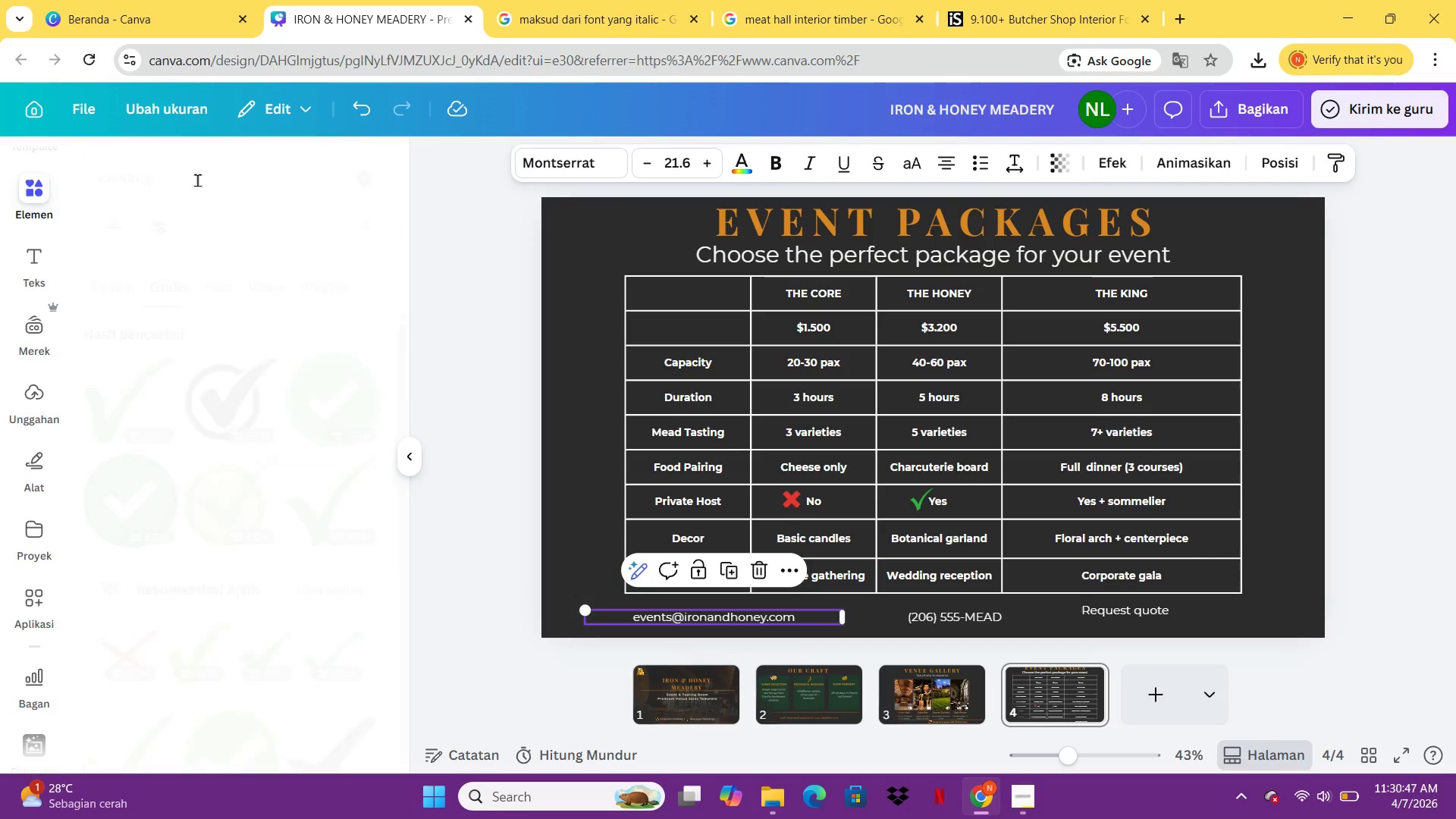 
left_click([198, 179])
 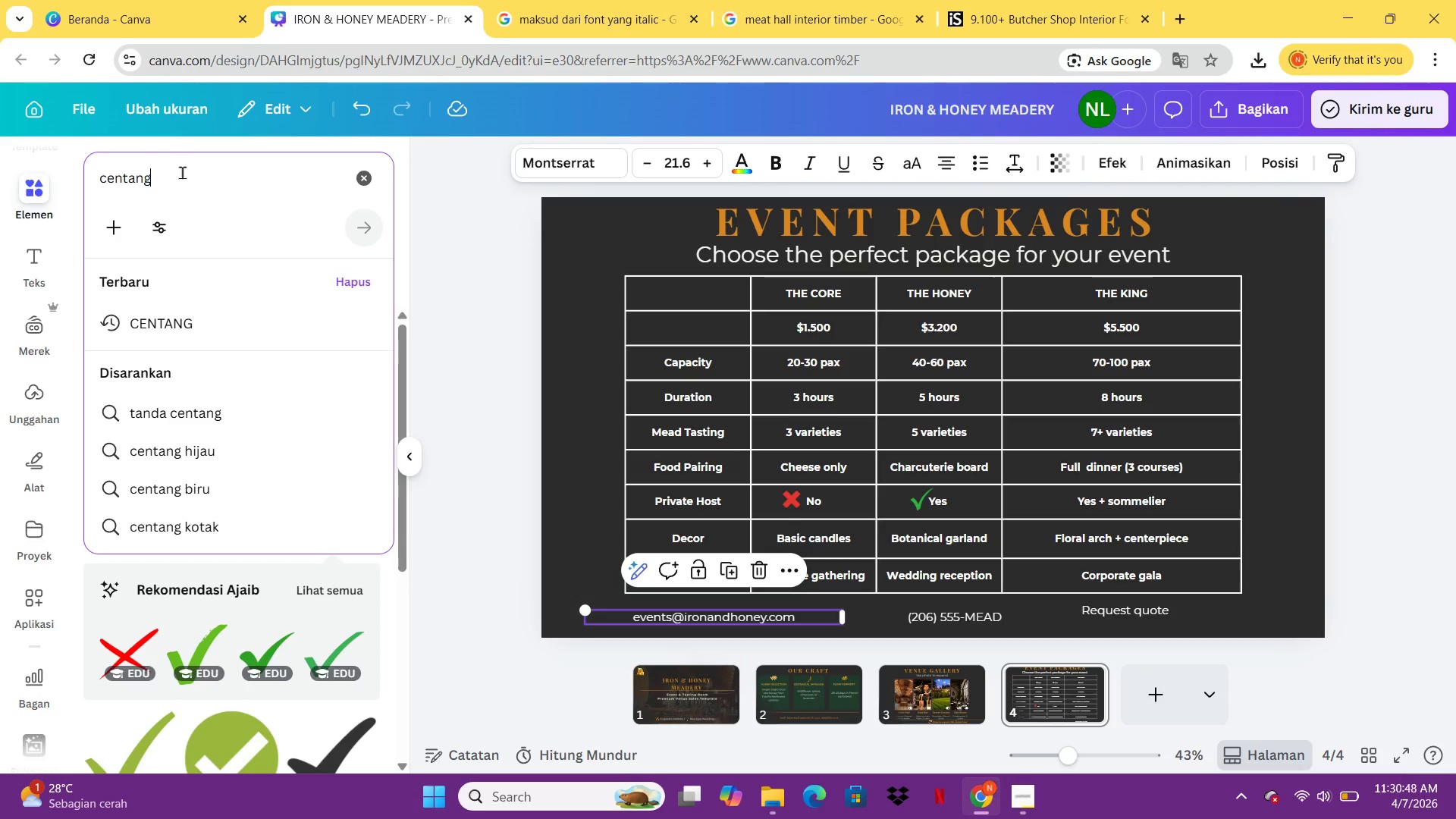 
key(Control+ControlLeft)
 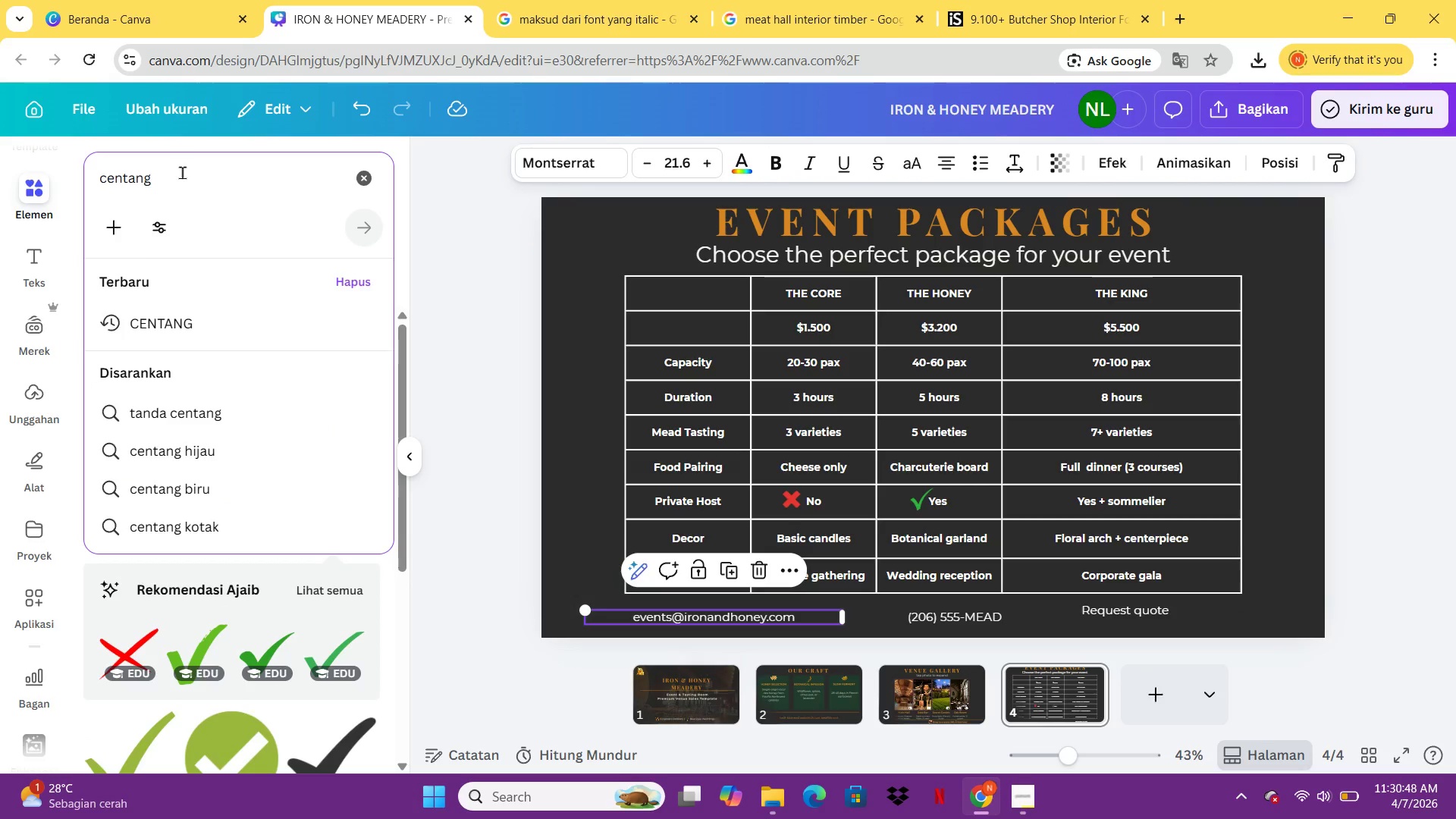 
key(Control+A)
 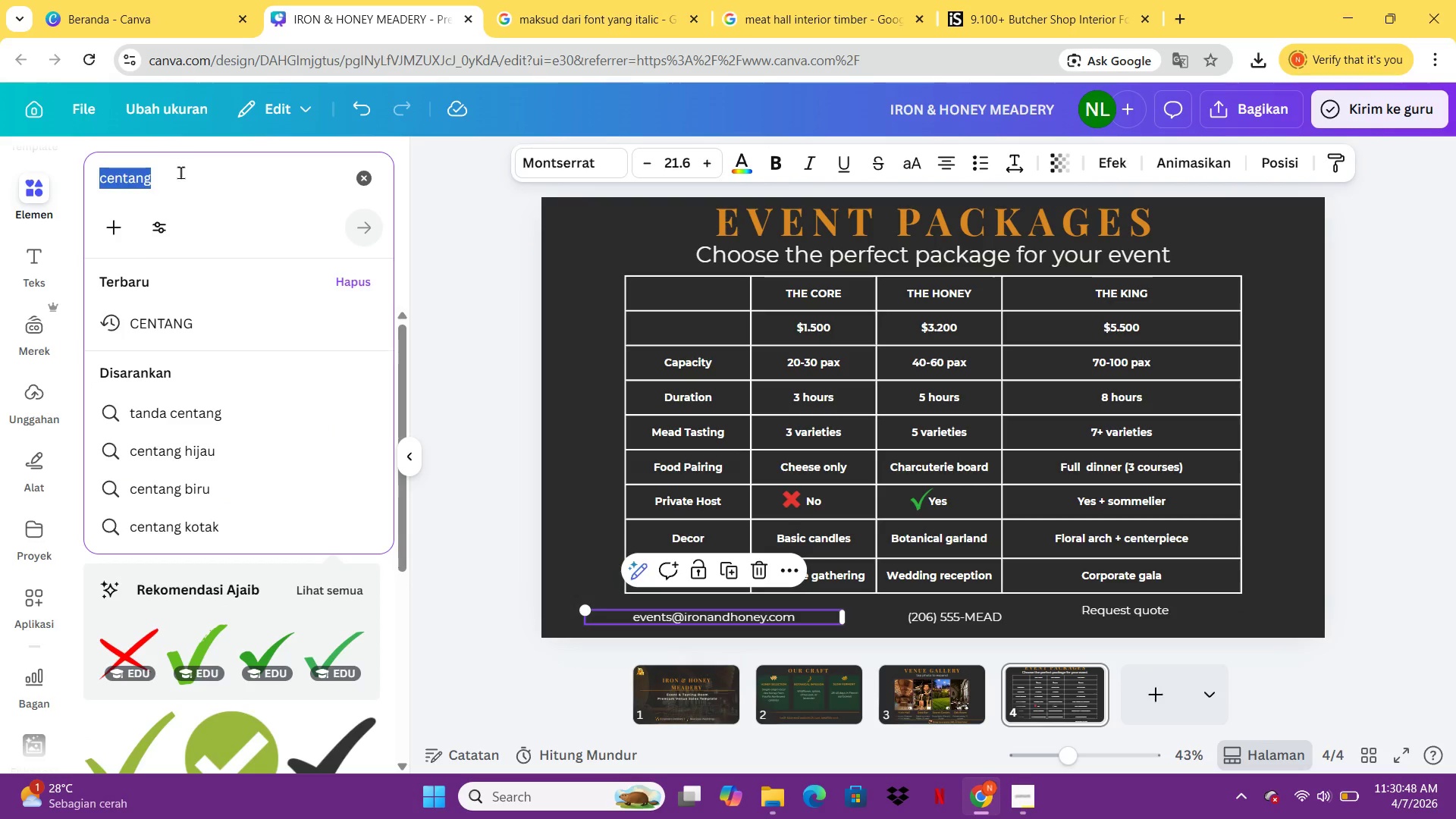 
type(email)
 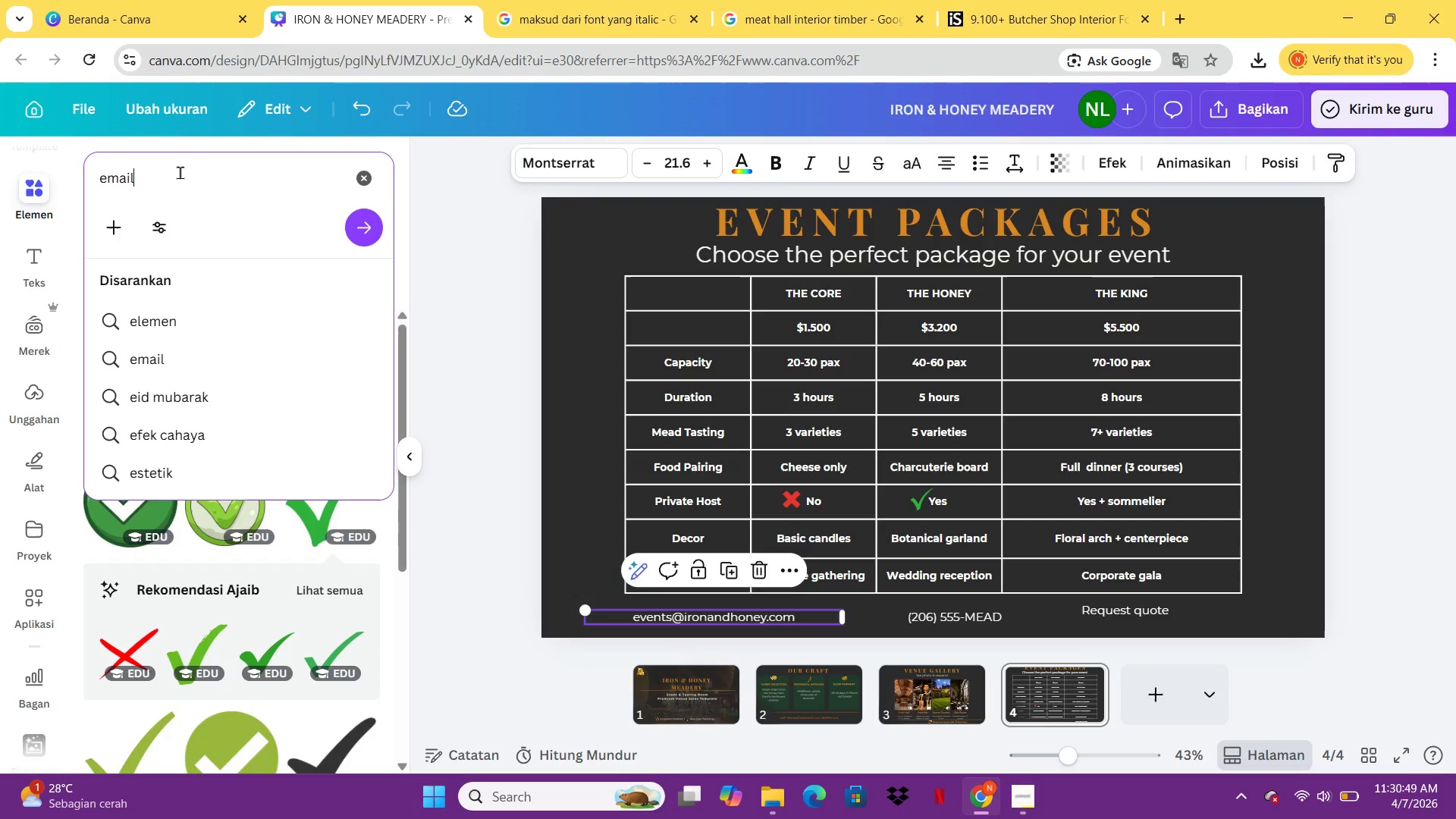 
key(Enter)
 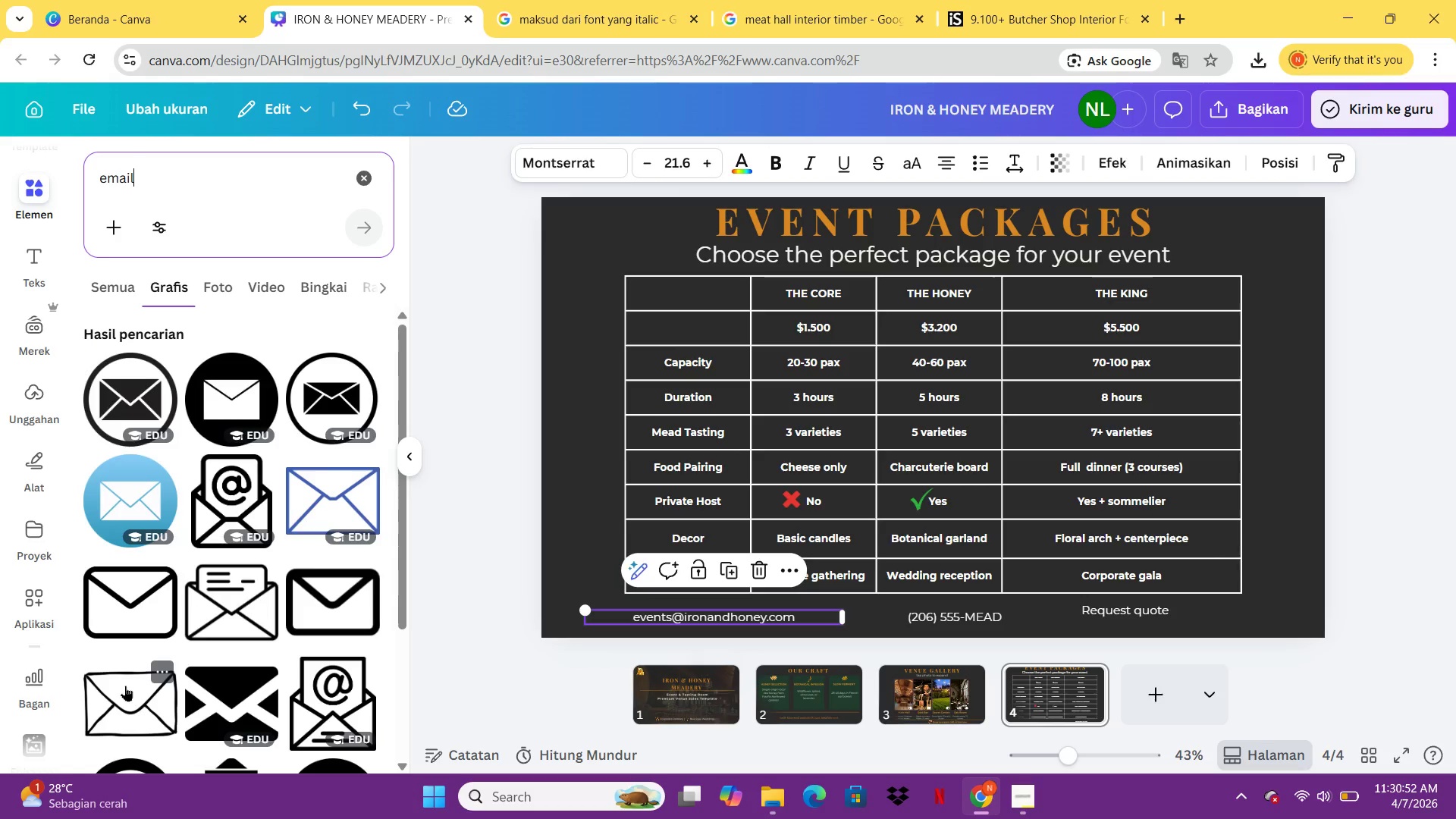 
left_click([127, 629])
 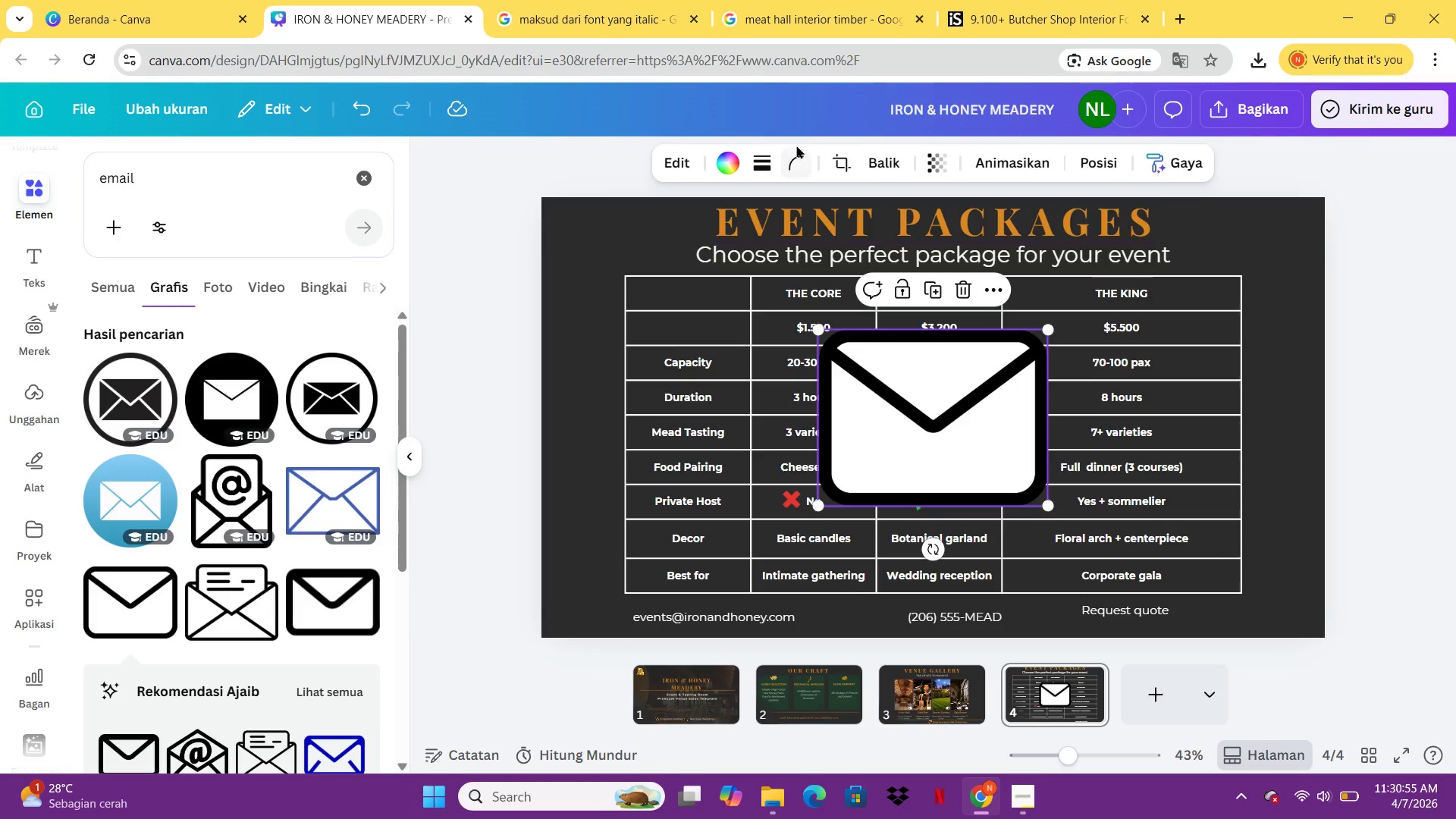 
left_click([723, 162])
 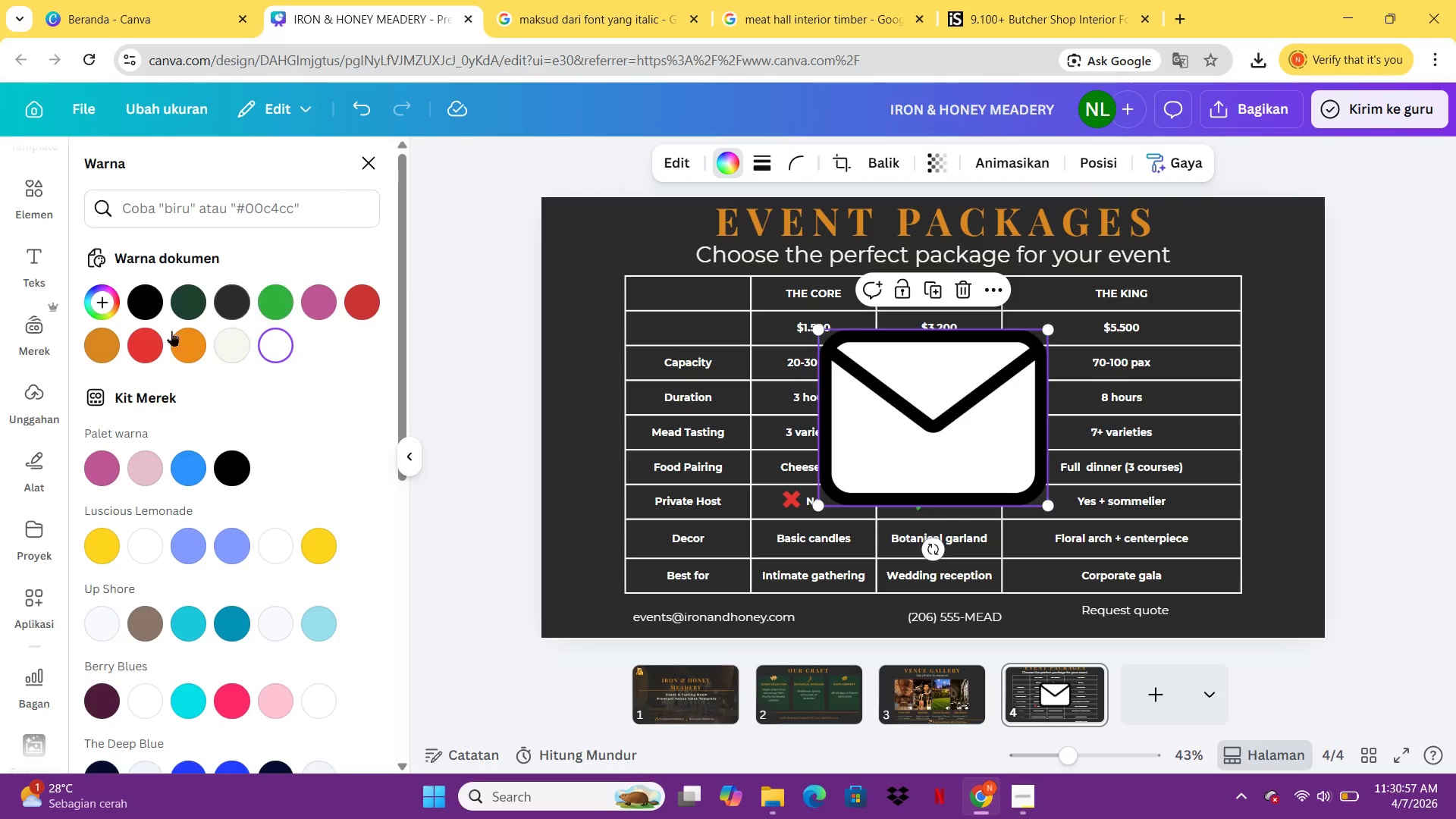 
left_click([111, 344])
 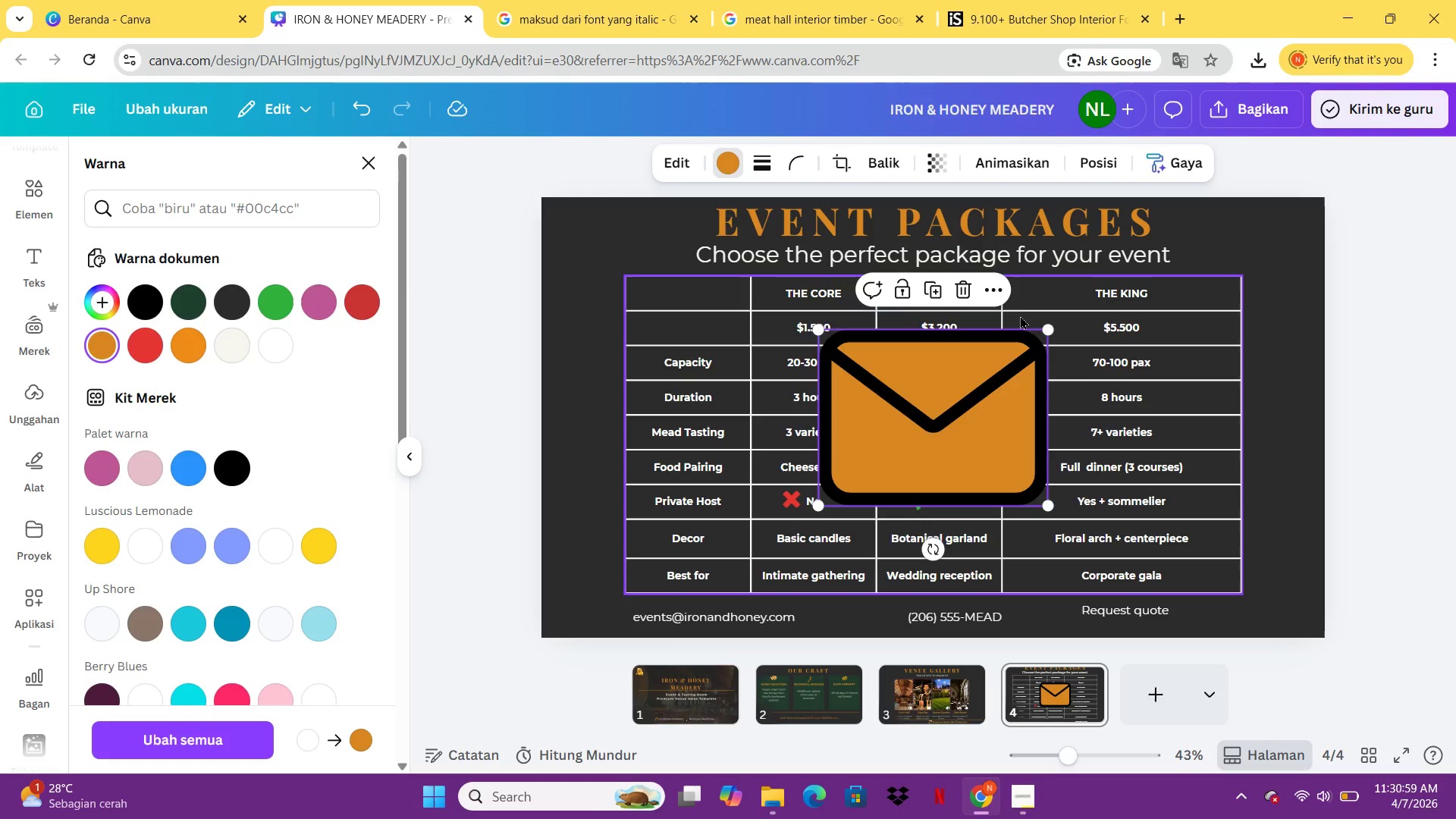 
left_click_drag(start_coordinate=[1047, 327], to_coordinate=[852, 490])
 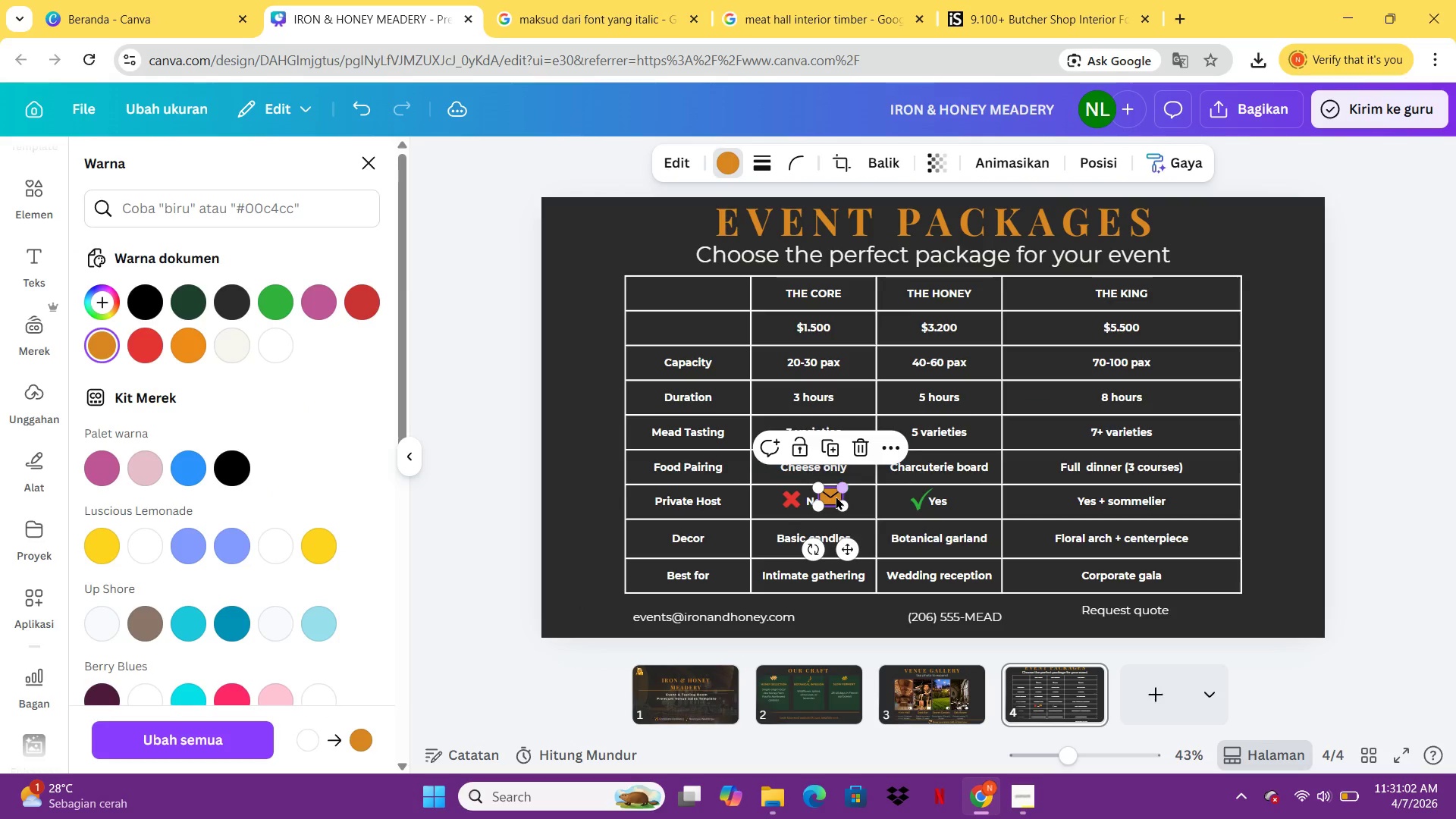 
left_click_drag(start_coordinate=[836, 496], to_coordinate=[626, 617])
 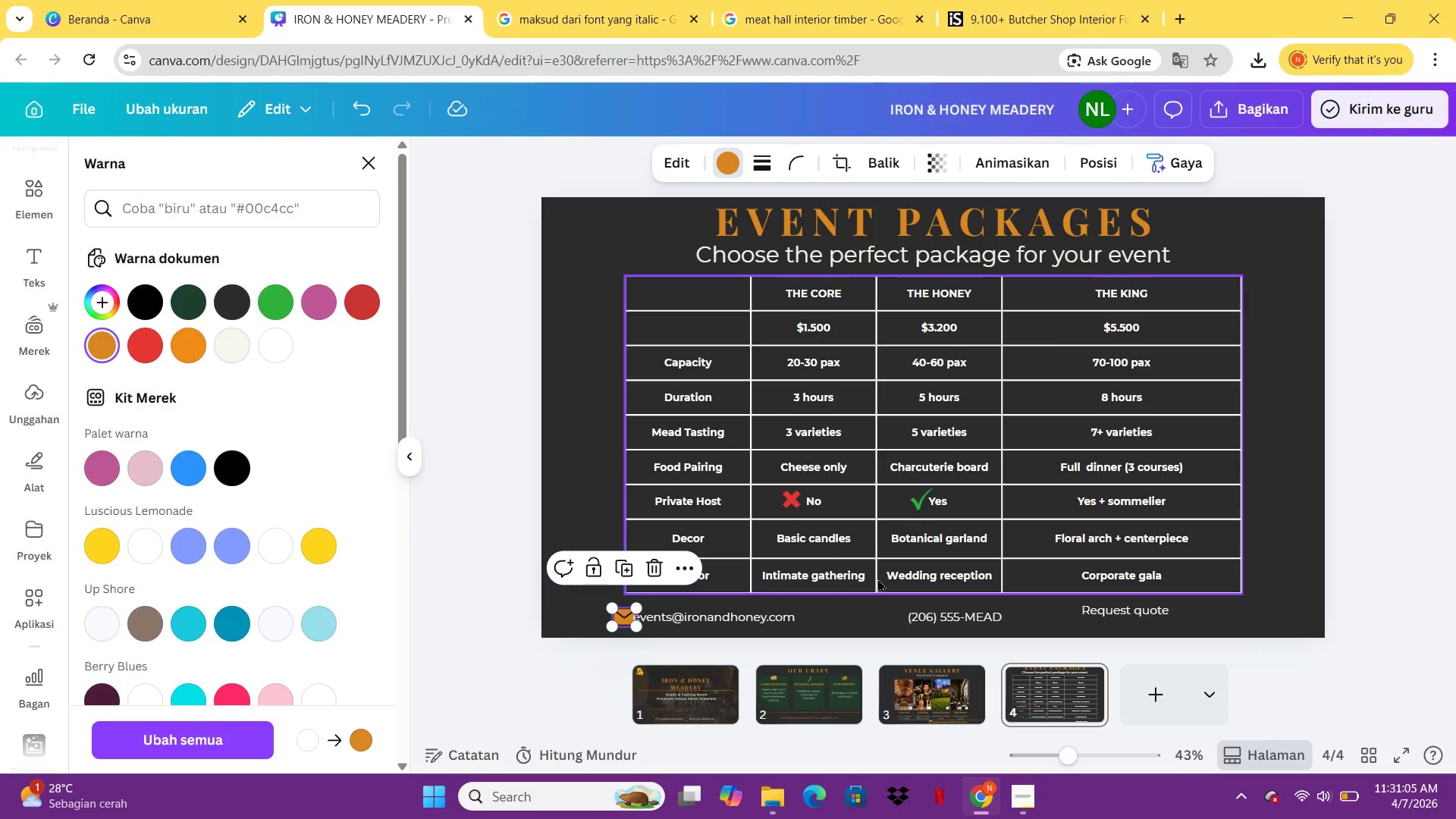 
hold_key(key=ArrowLeft, duration=1.06)
 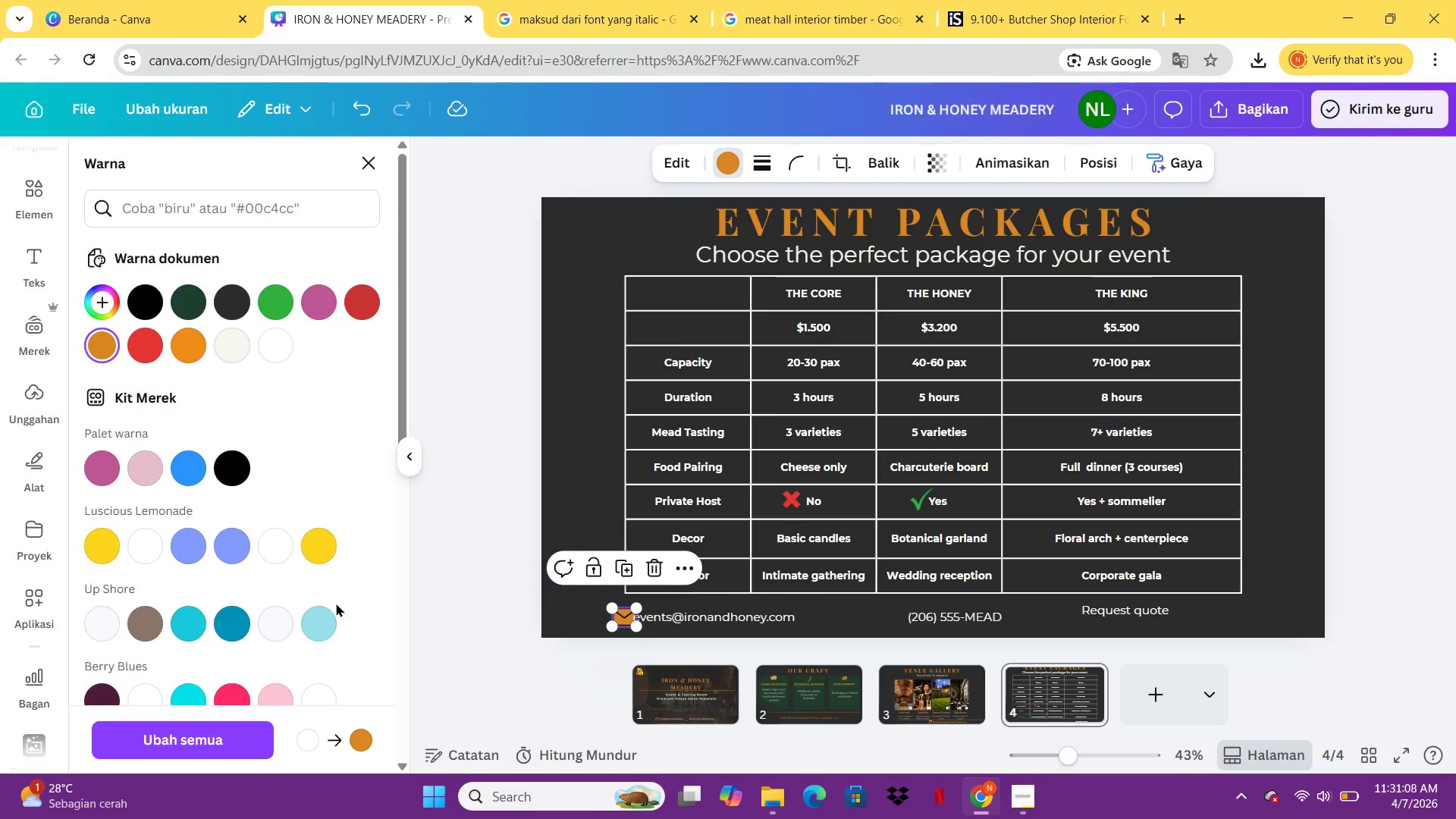 
left_click([440, 674])
 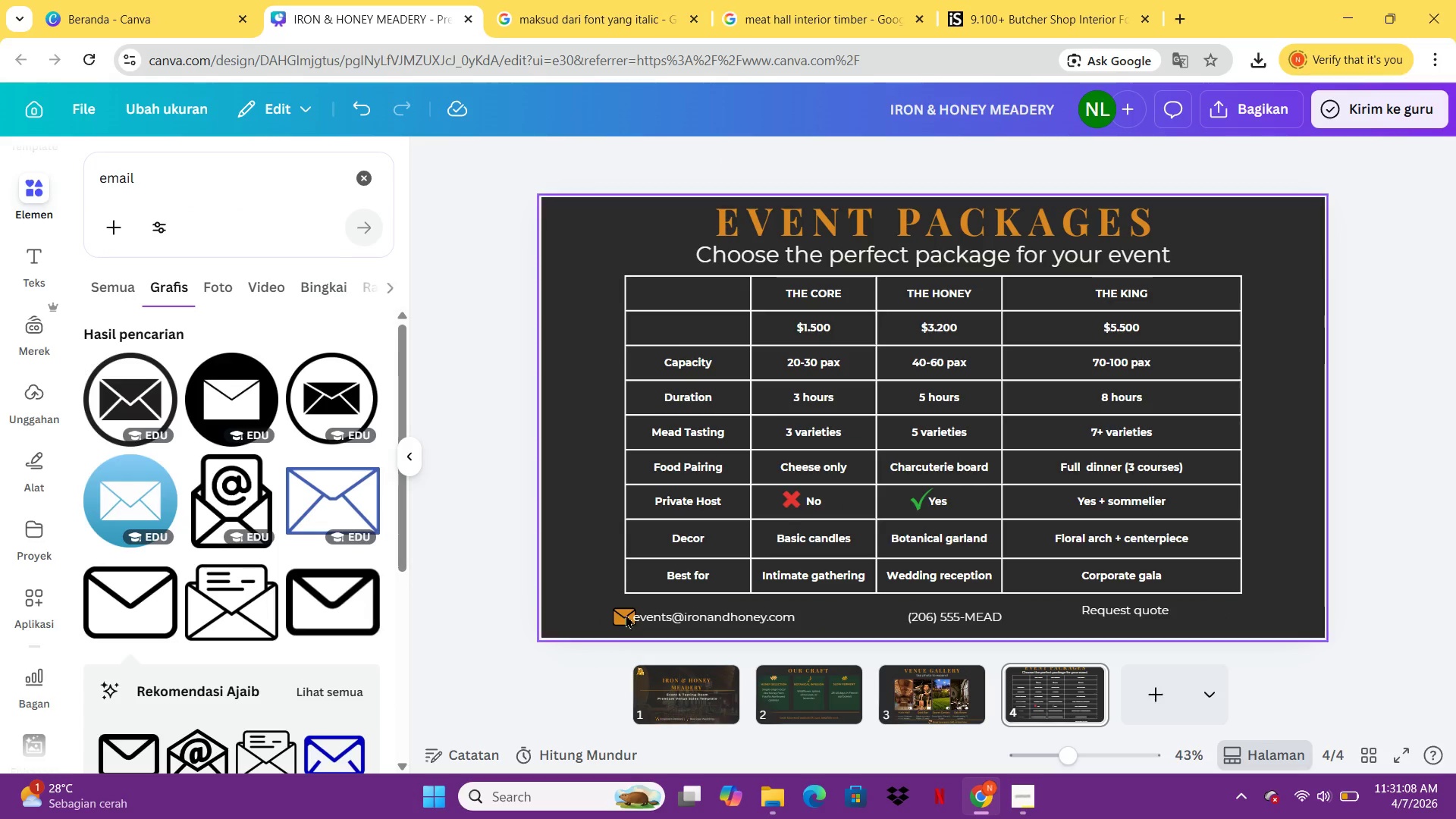 
left_click([624, 613])
 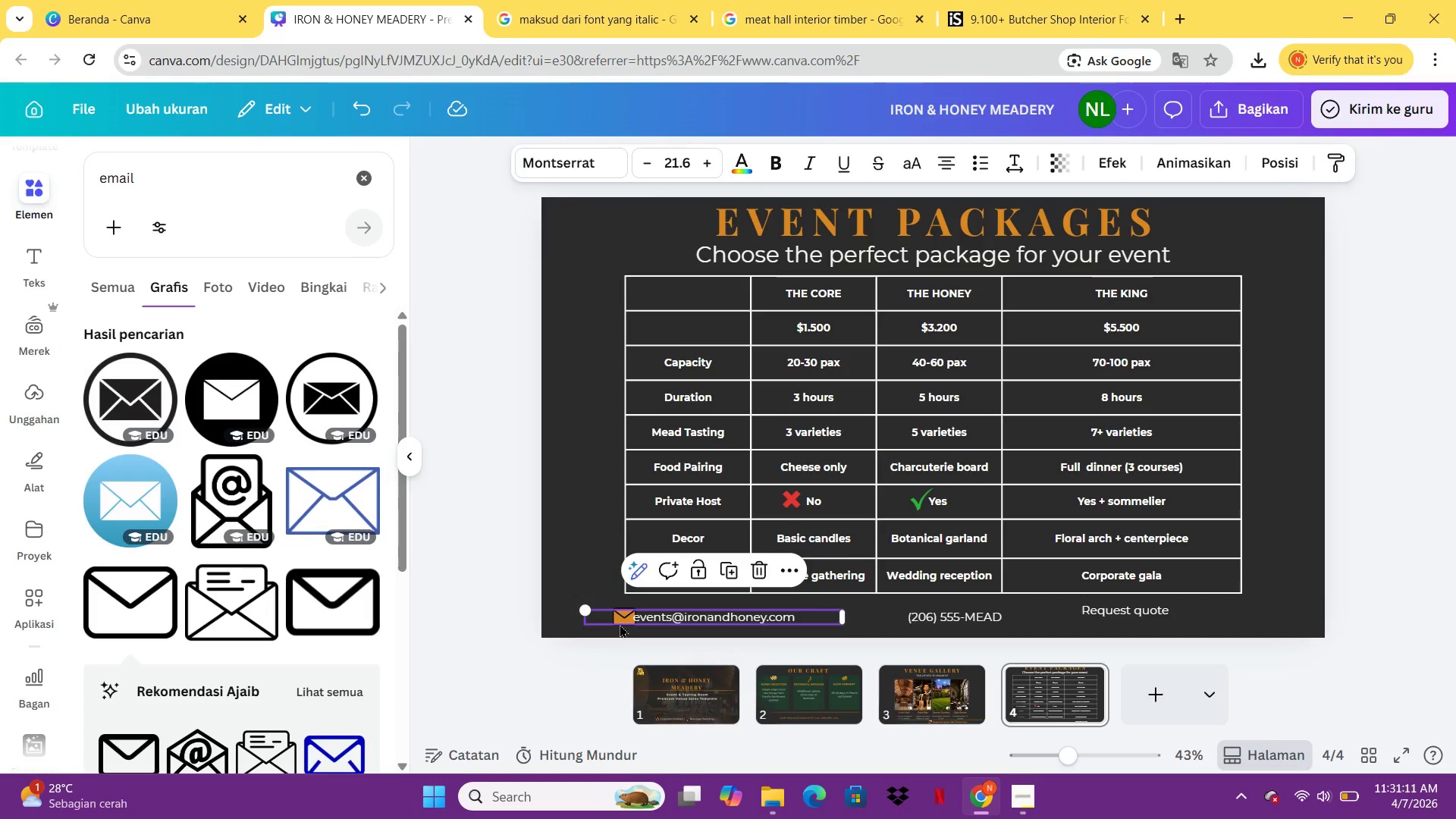 
left_click([621, 626])
 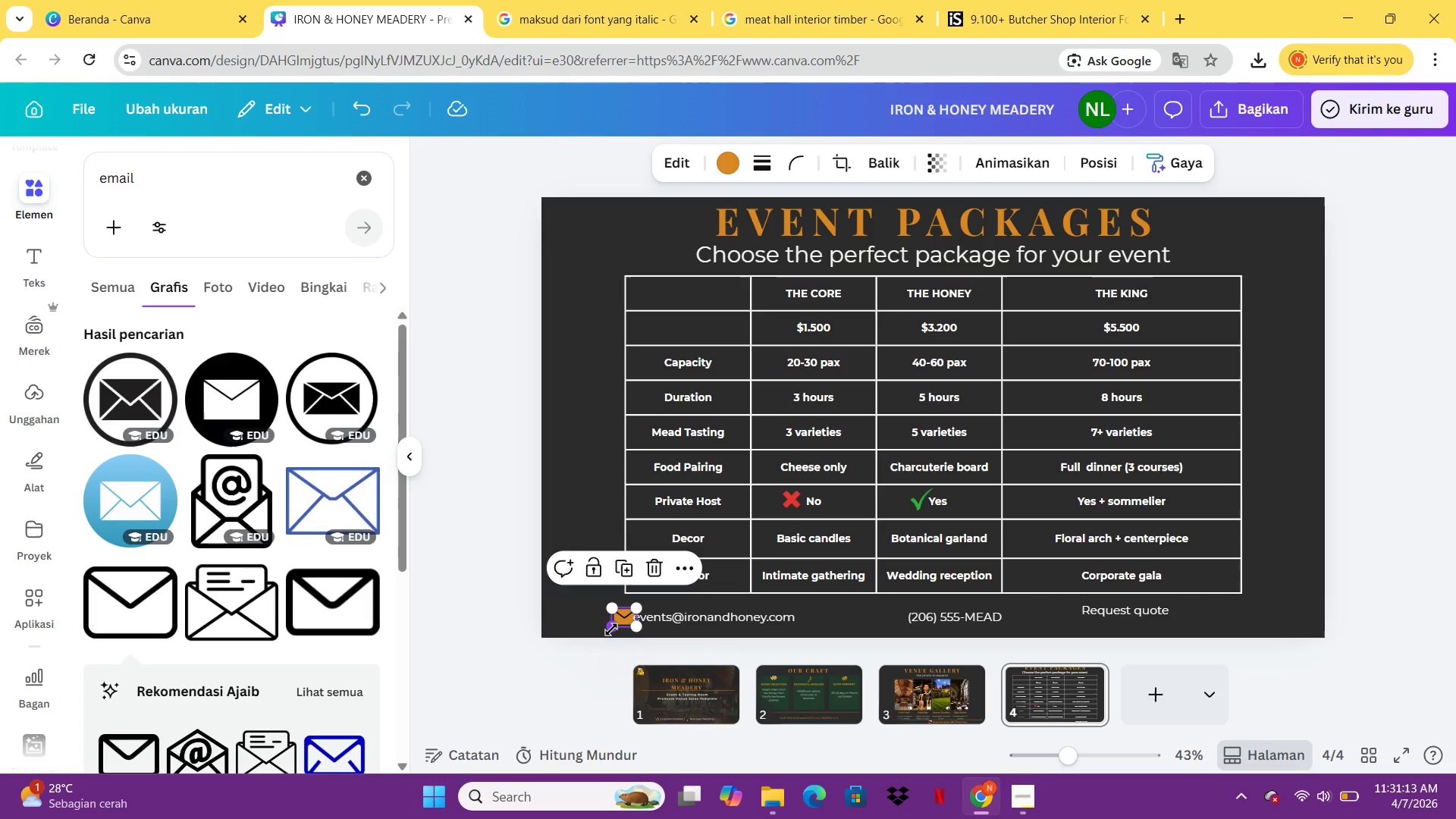 
hold_key(key=ArrowLeft, duration=1.0)
 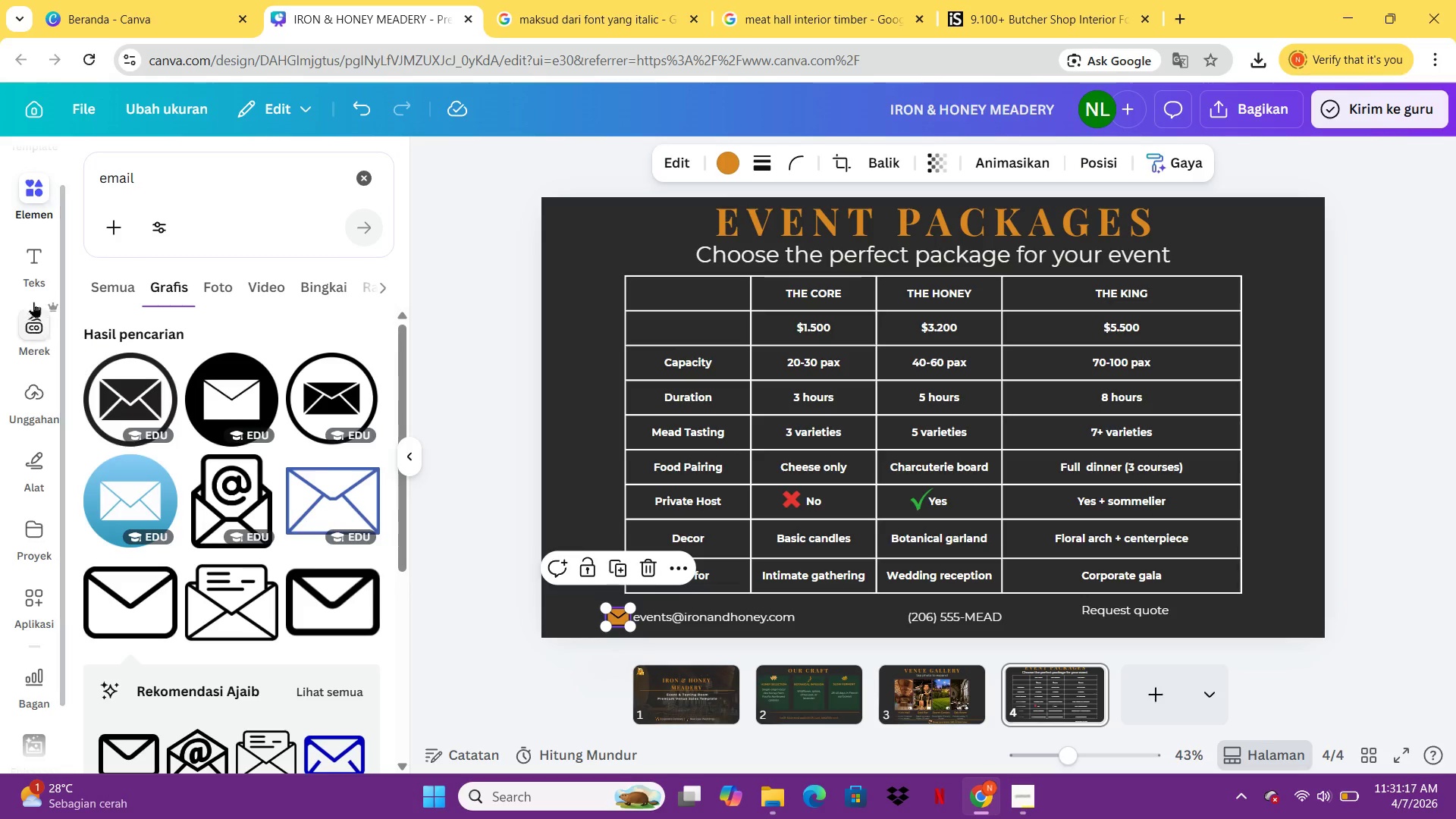 
left_click_drag(start_coordinate=[165, 165], to_coordinate=[22, 177])
 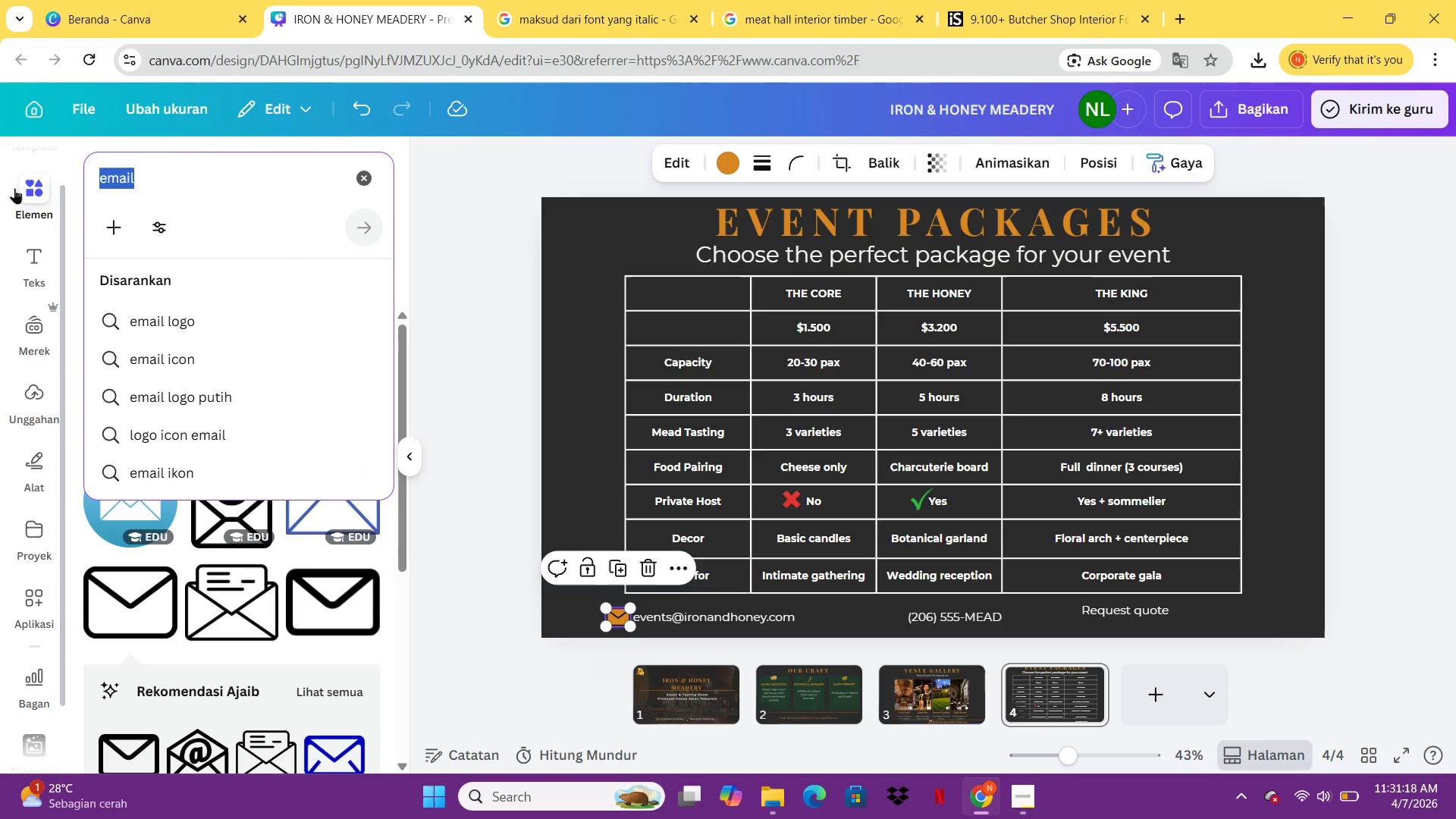 
type(phone)
 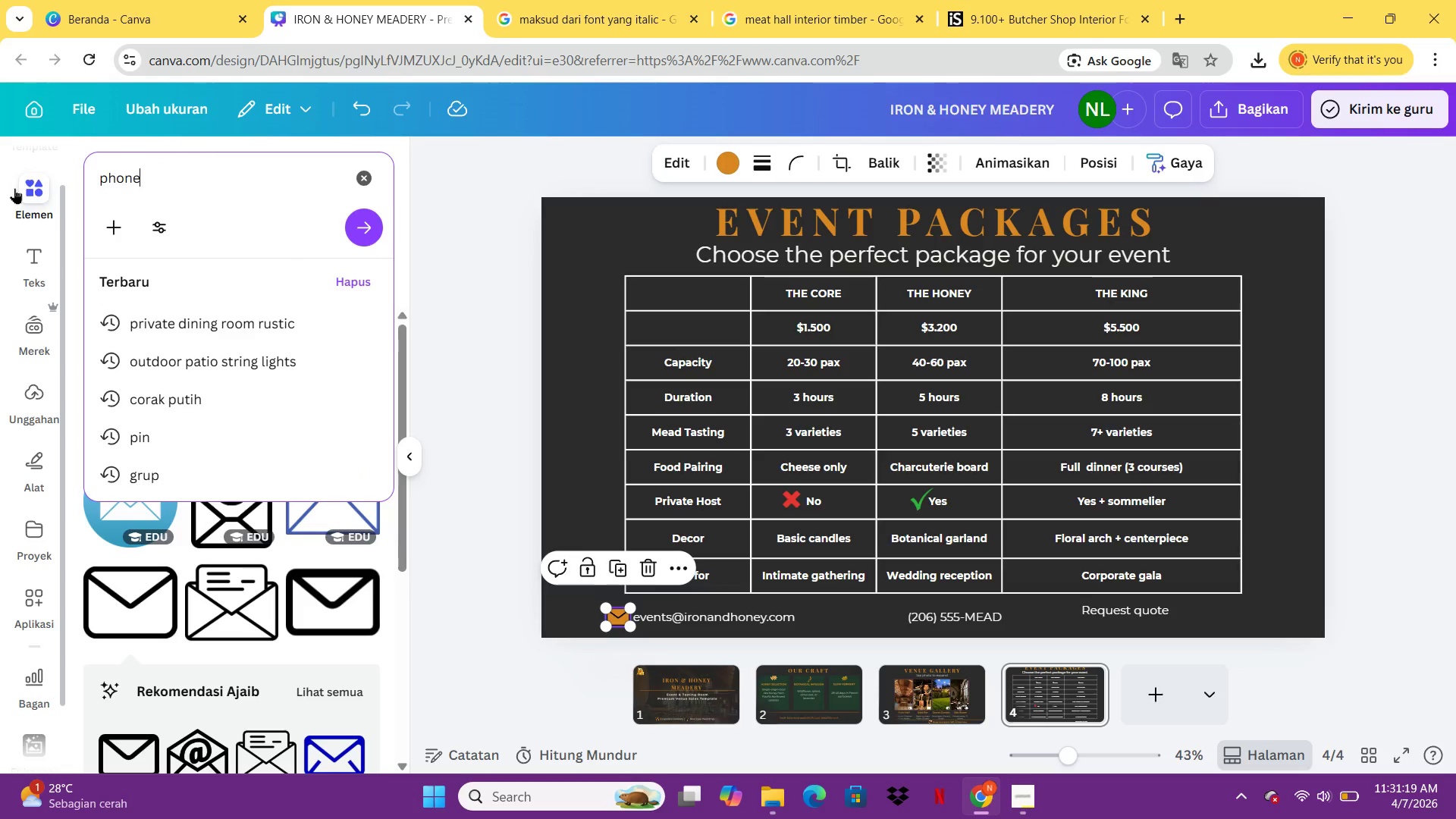 
key(Enter)
 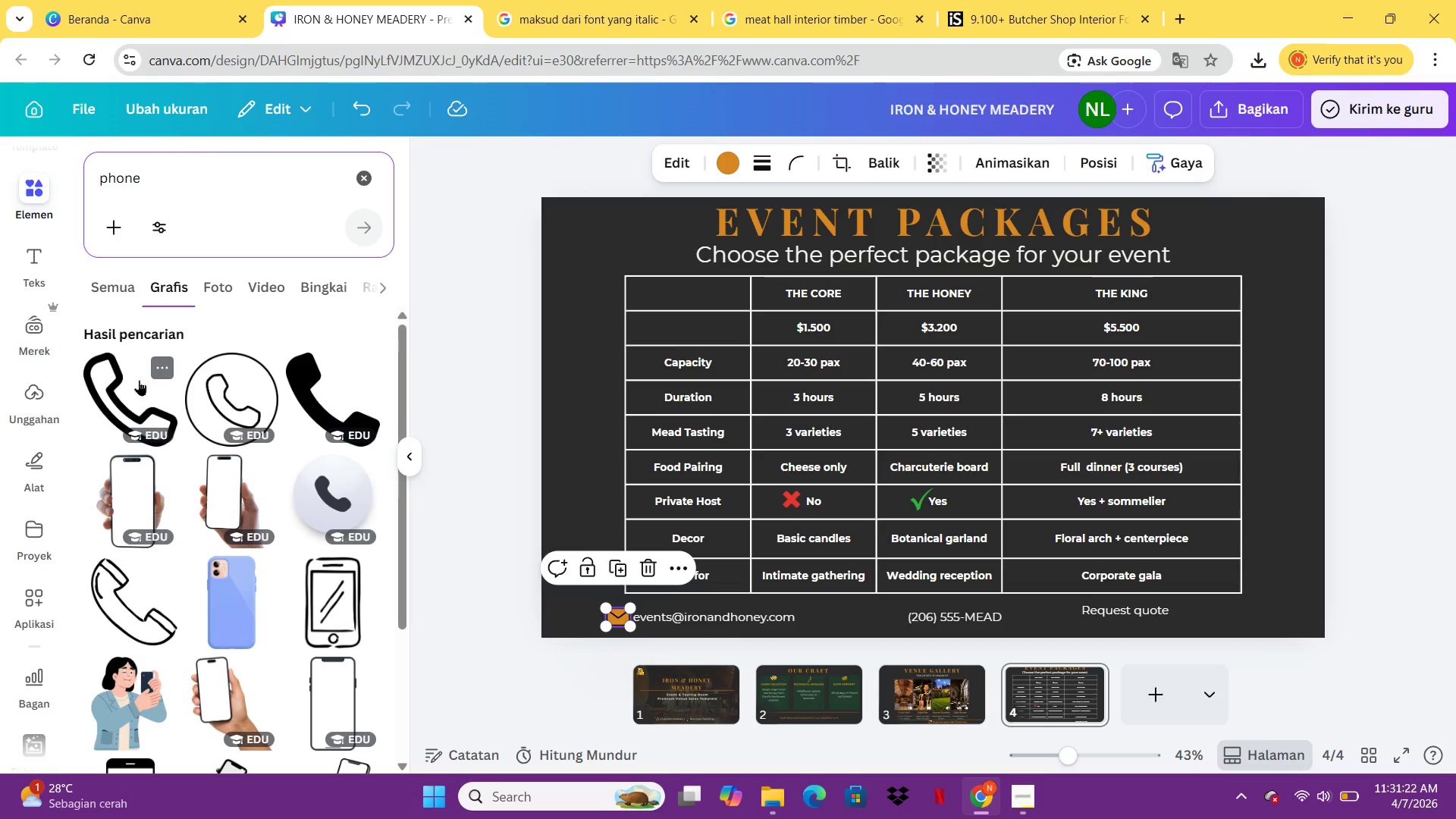 
left_click([136, 592])
 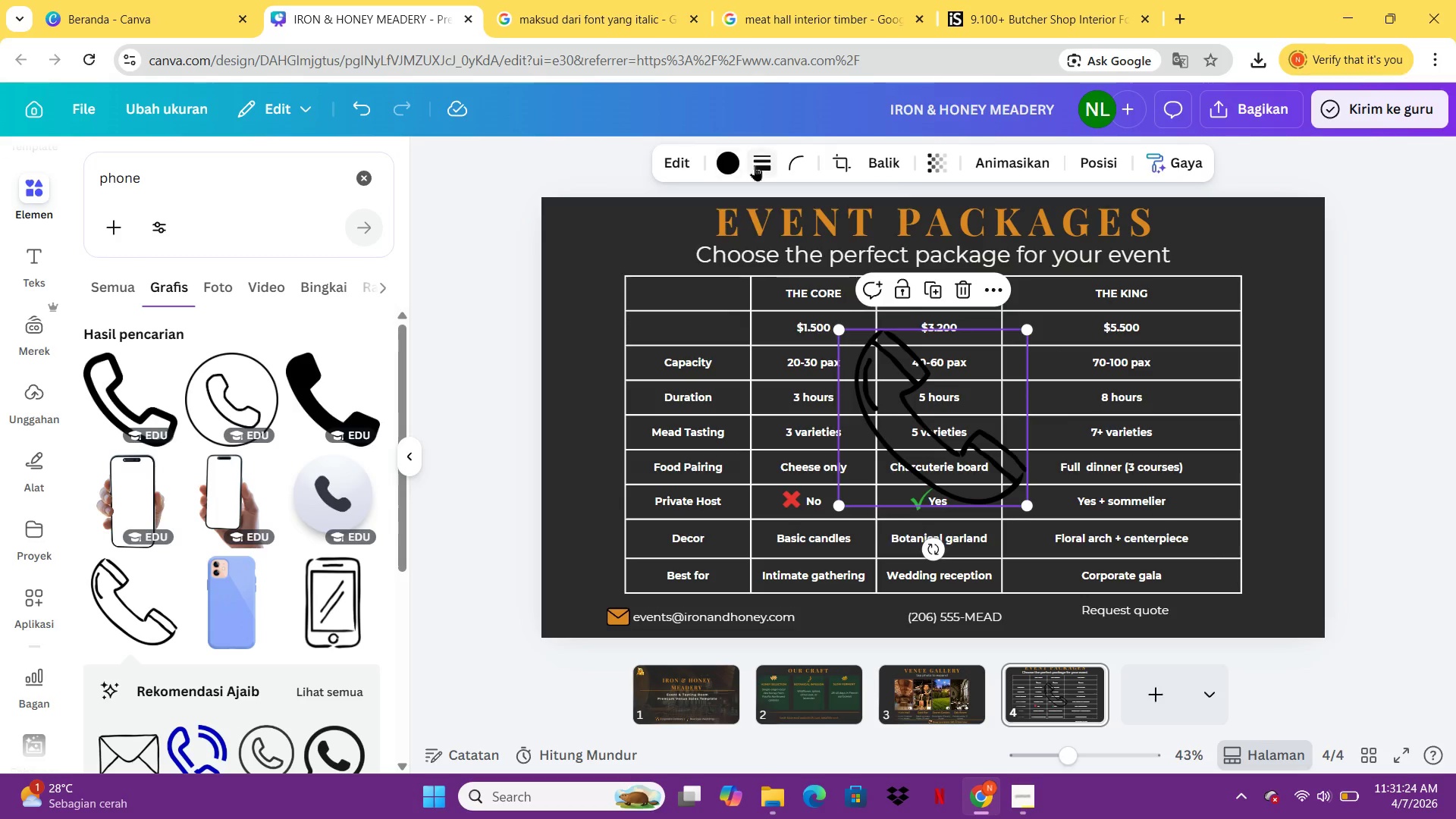 
double_click([716, 163])
 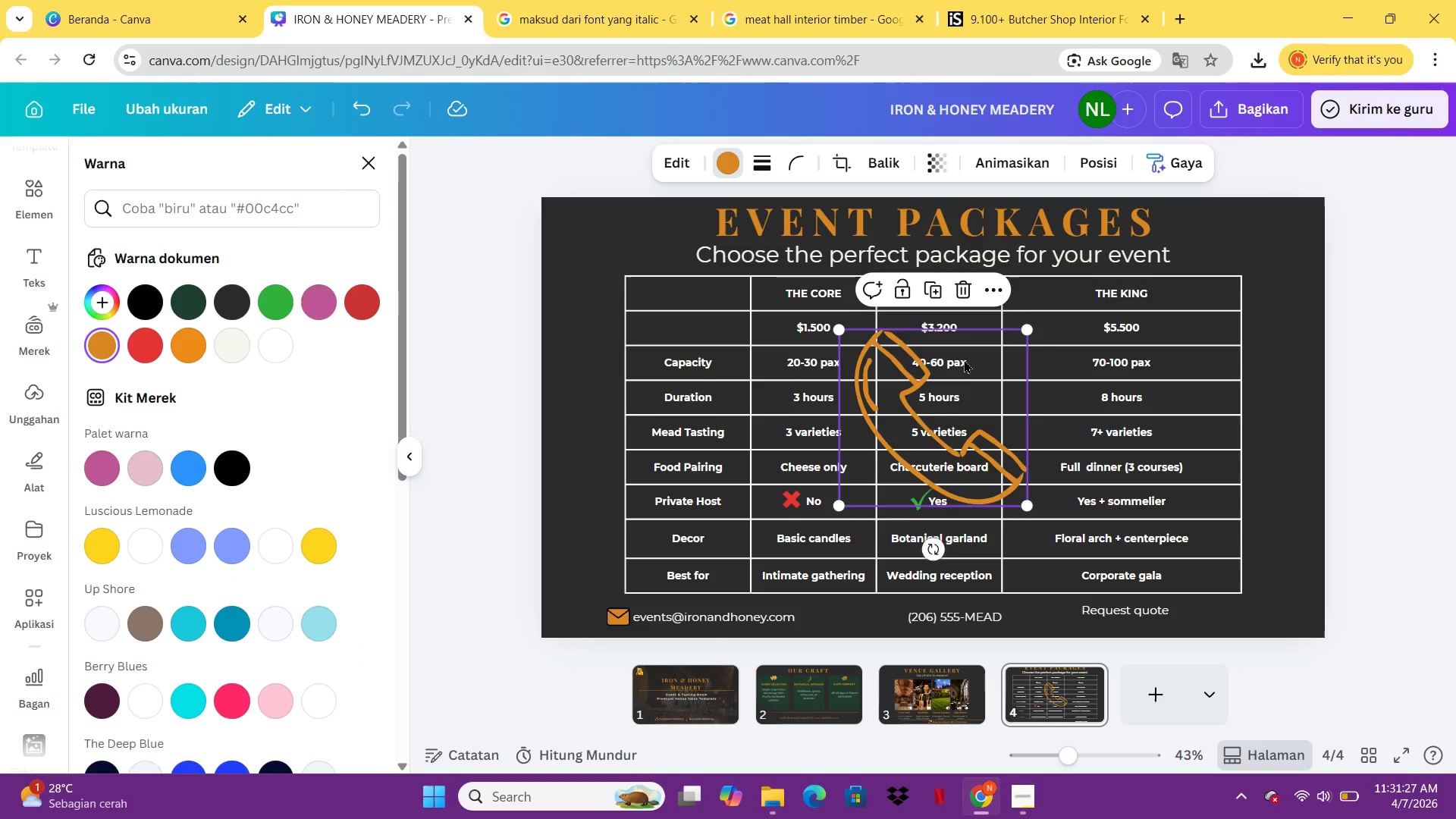 
left_click_drag(start_coordinate=[1024, 334], to_coordinate=[892, 485])
 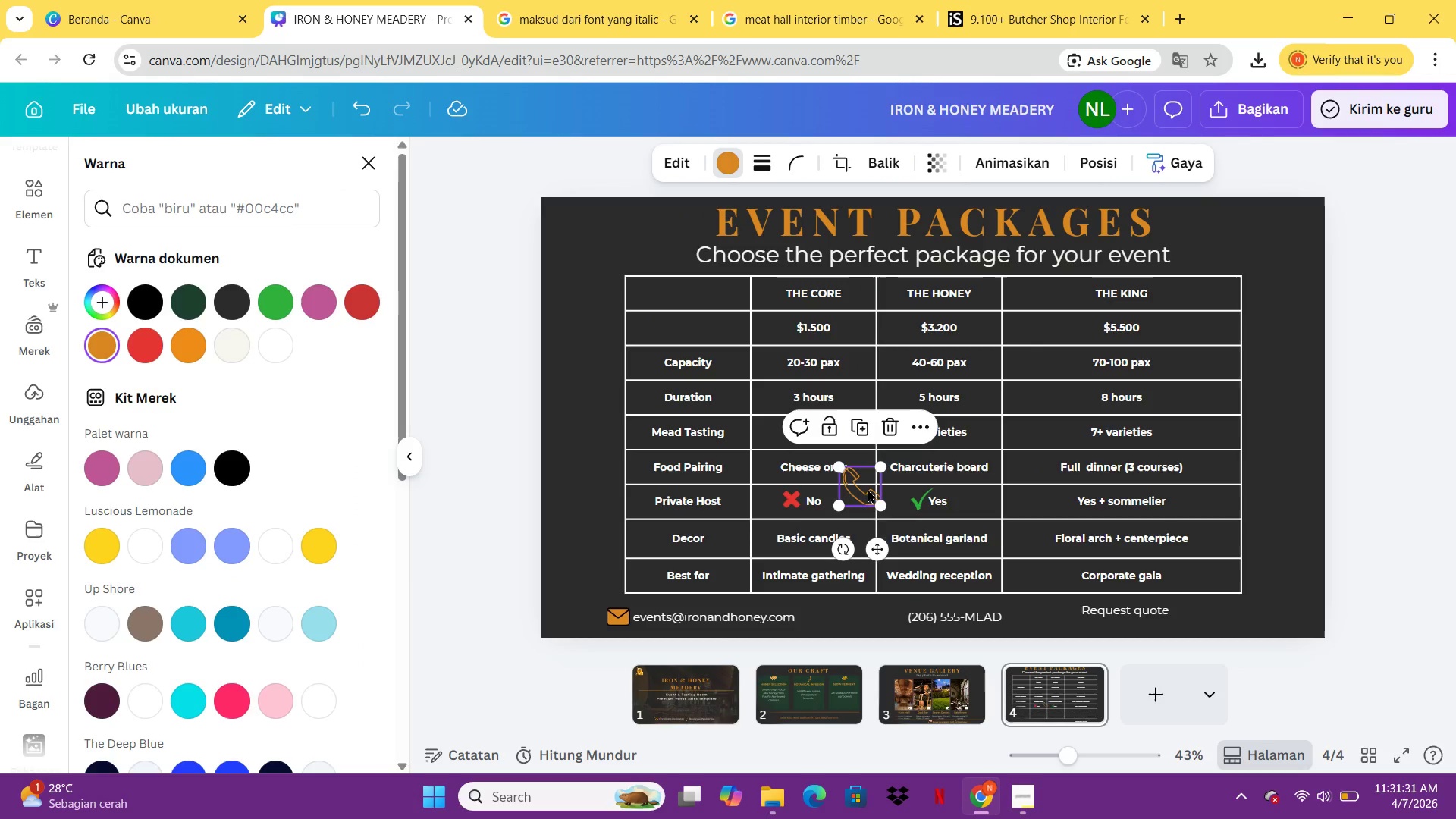 
left_click_drag(start_coordinate=[868, 489], to_coordinate=[896, 620])
 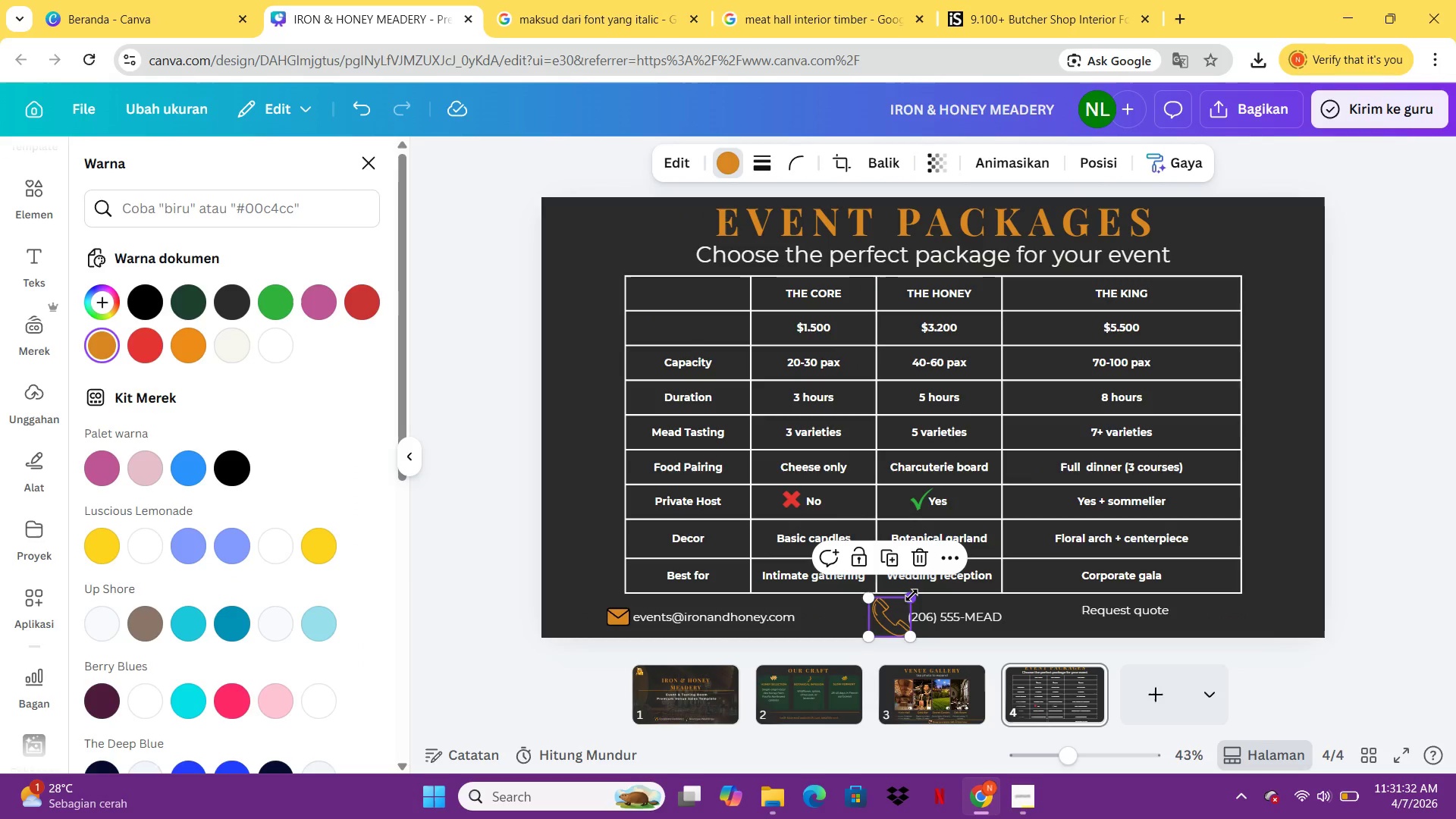 
left_click_drag(start_coordinate=[912, 595], to_coordinate=[902, 614])
 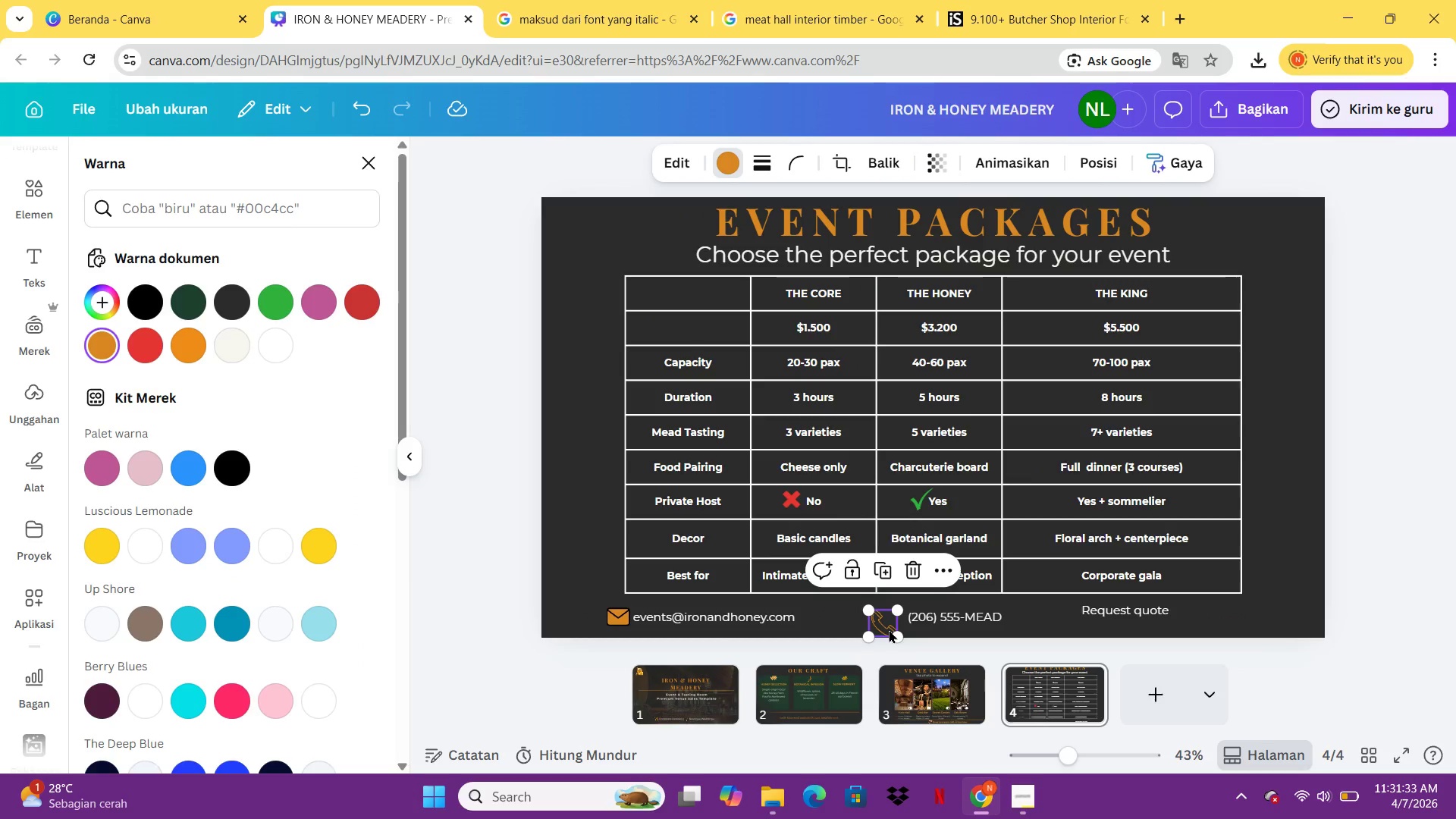 
left_click_drag(start_coordinate=[889, 629], to_coordinate=[893, 623])
 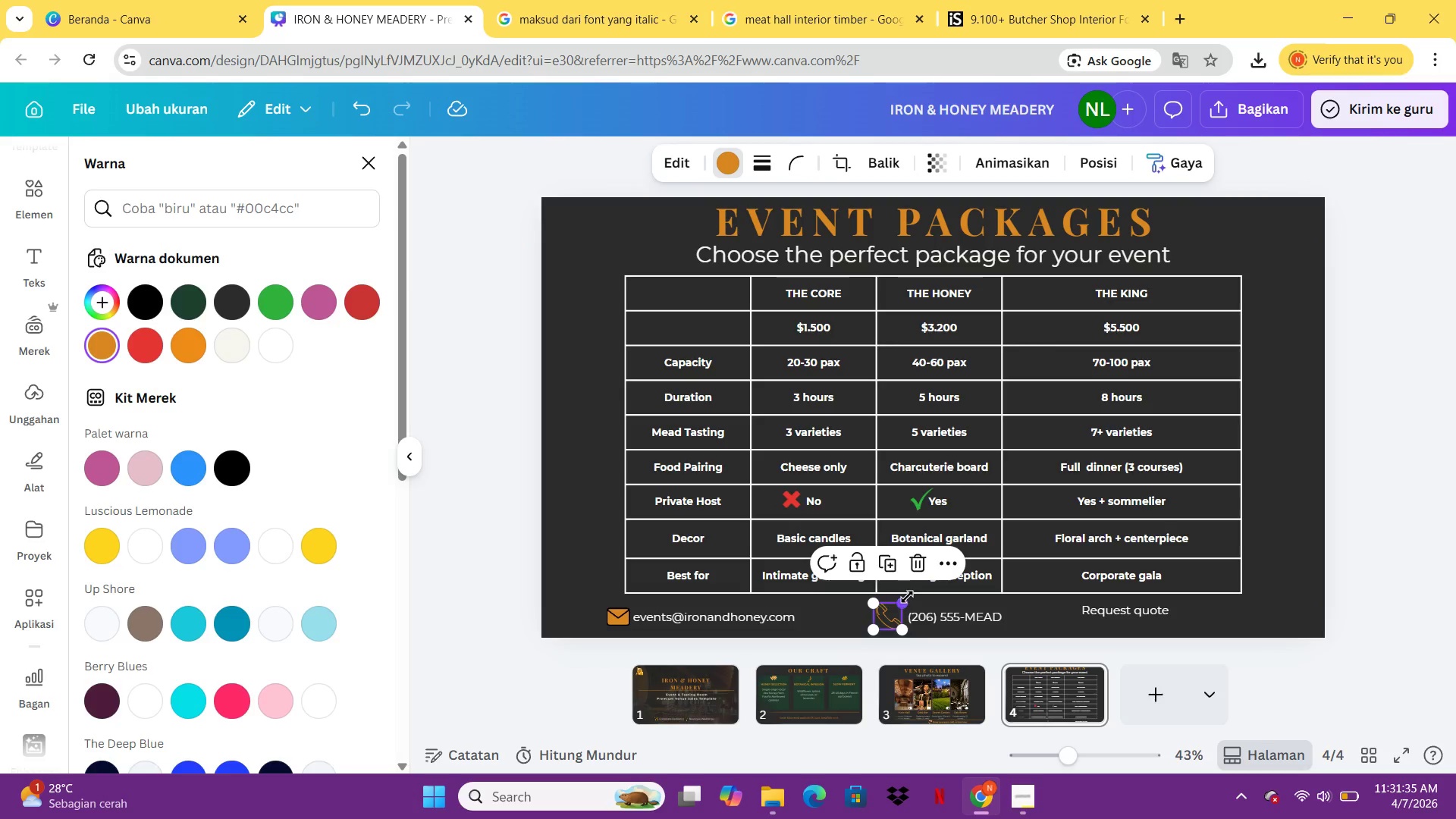 
left_click_drag(start_coordinate=[906, 597], to_coordinate=[898, 605])
 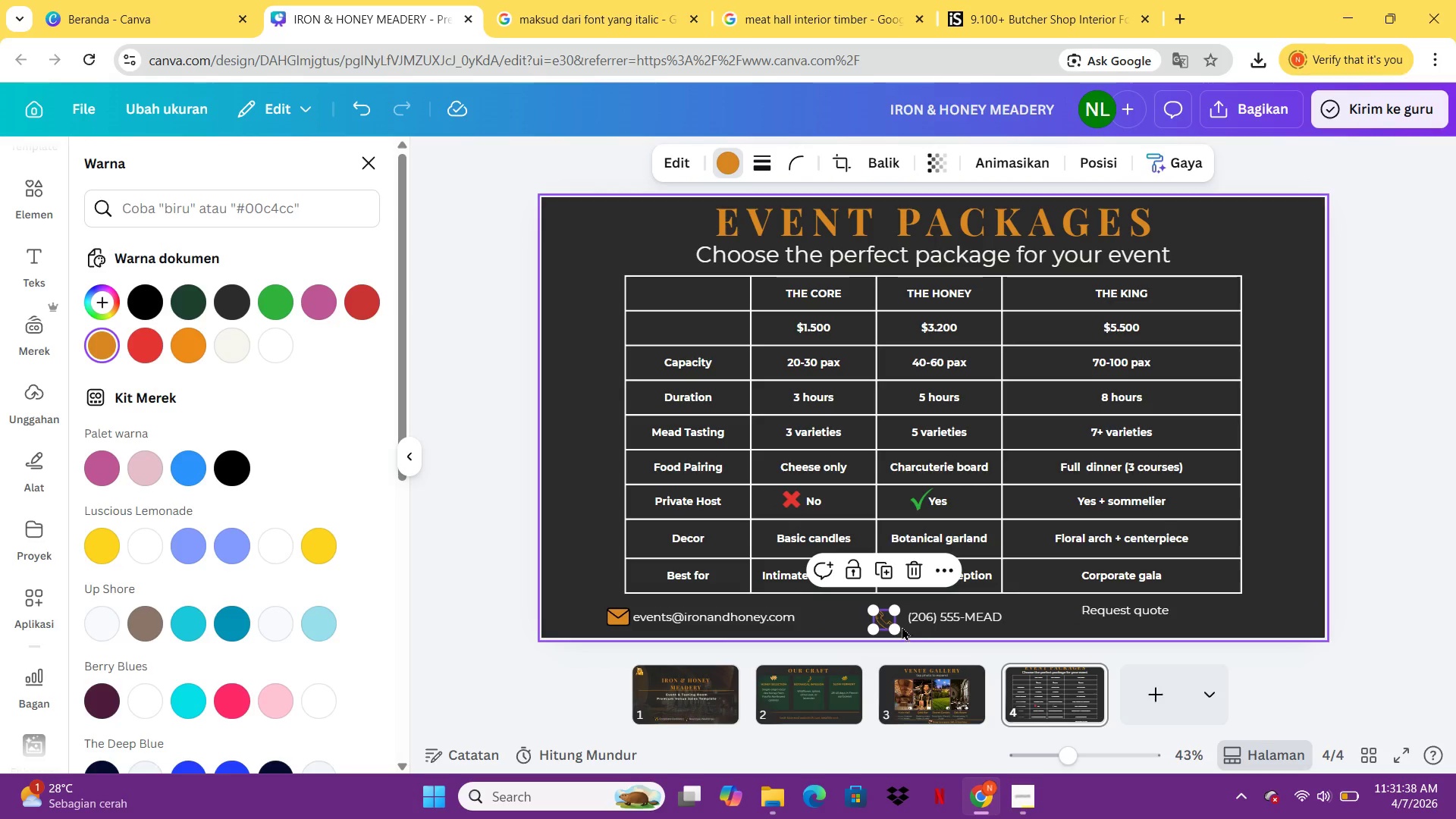 
left_click_drag(start_coordinate=[881, 615], to_coordinate=[874, 615])
 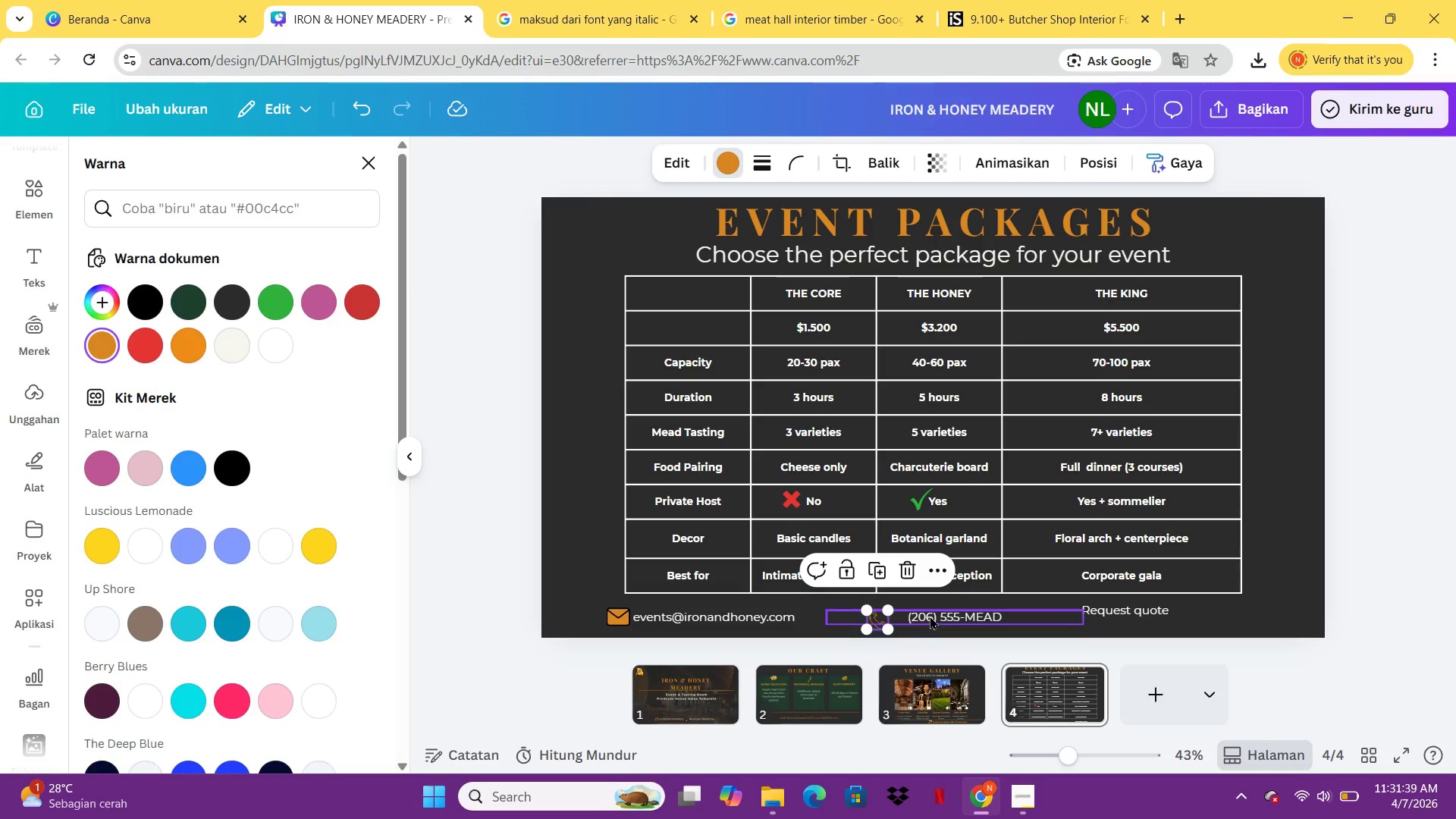 
left_click_drag(start_coordinate=[930, 616], to_coordinate=[916, 616])
 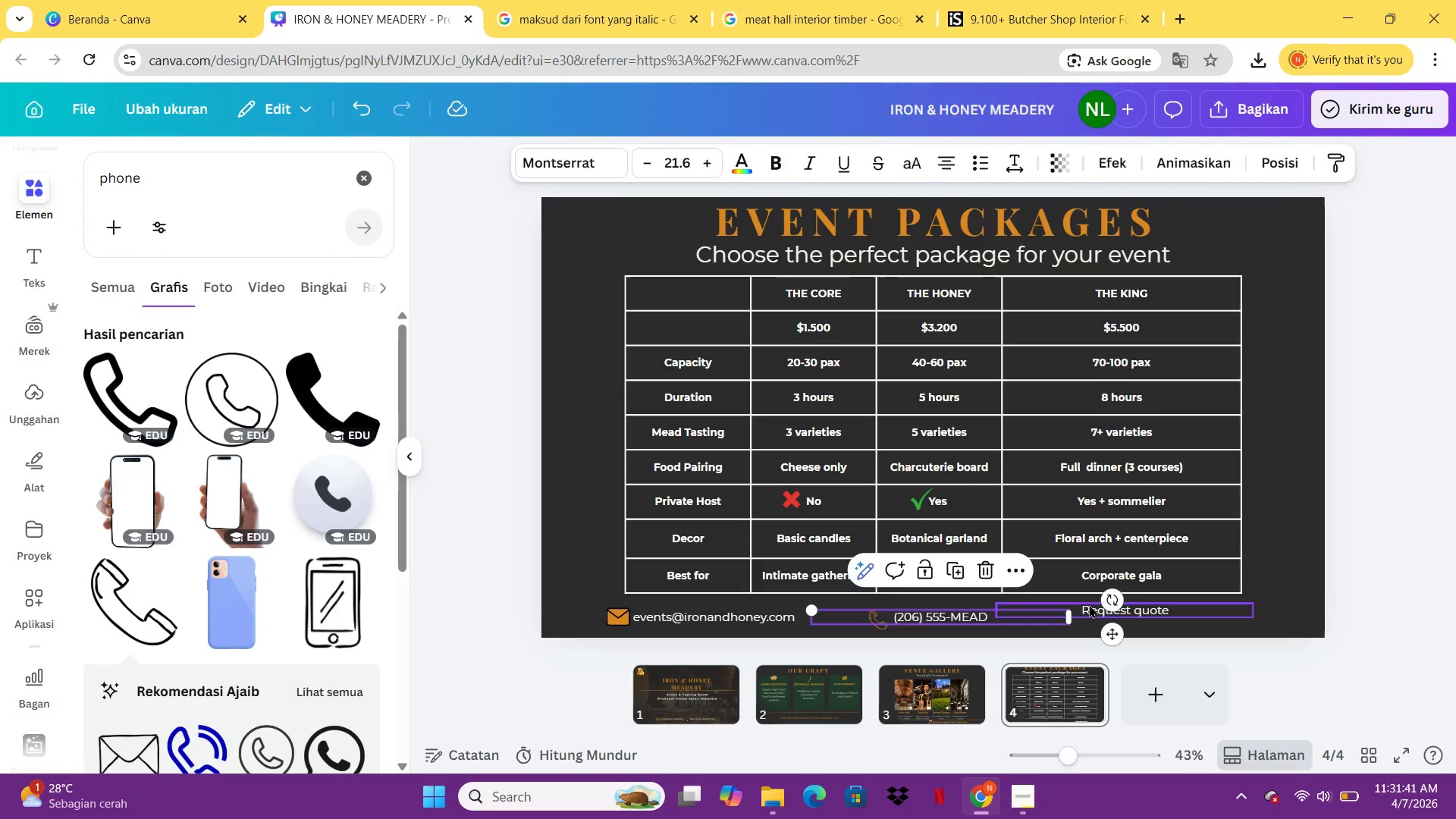 
left_click_drag(start_coordinate=[1089, 604], to_coordinate=[1095, 609])
 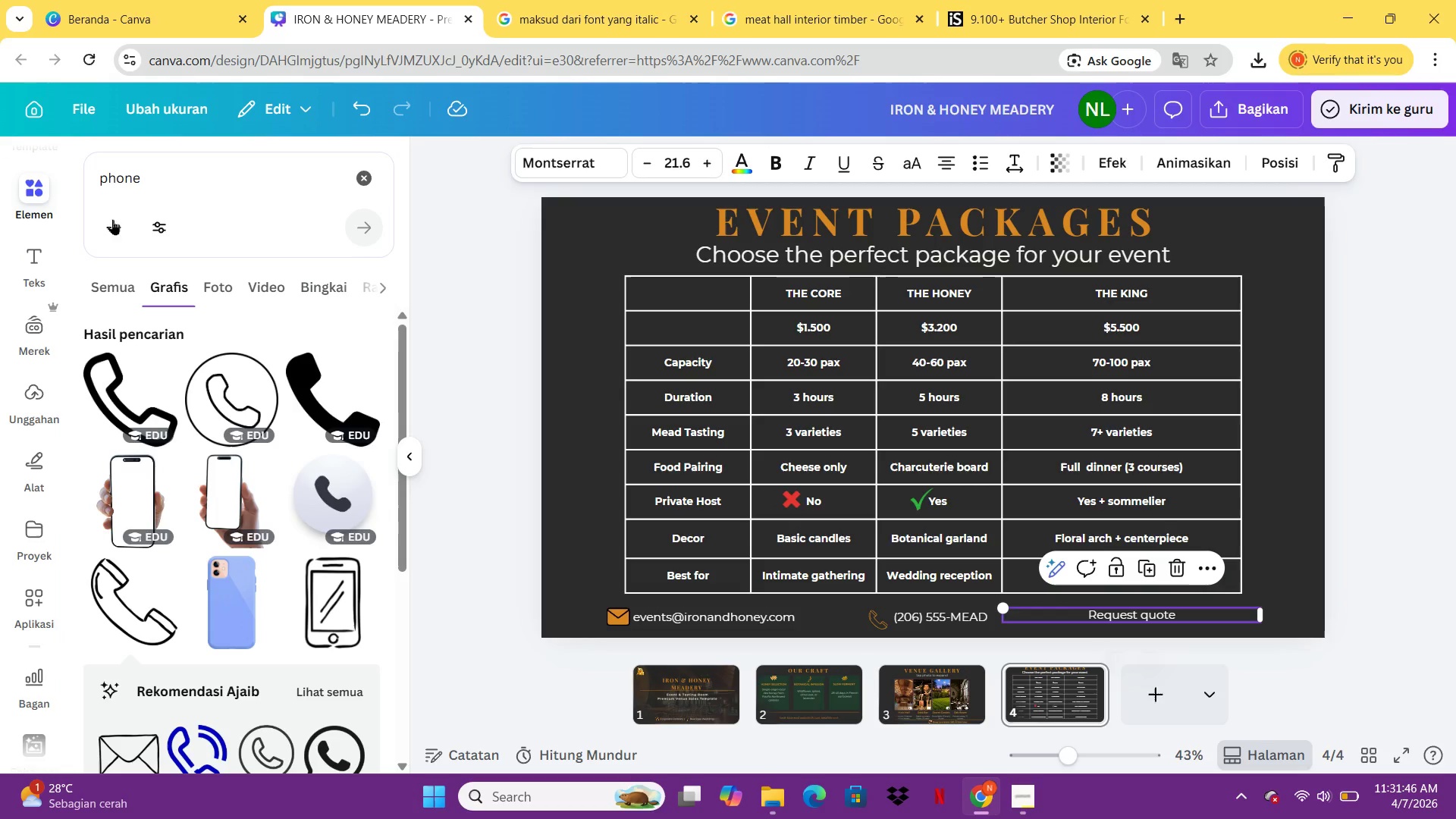 
left_click_drag(start_coordinate=[194, 183], to_coordinate=[61, 181])
 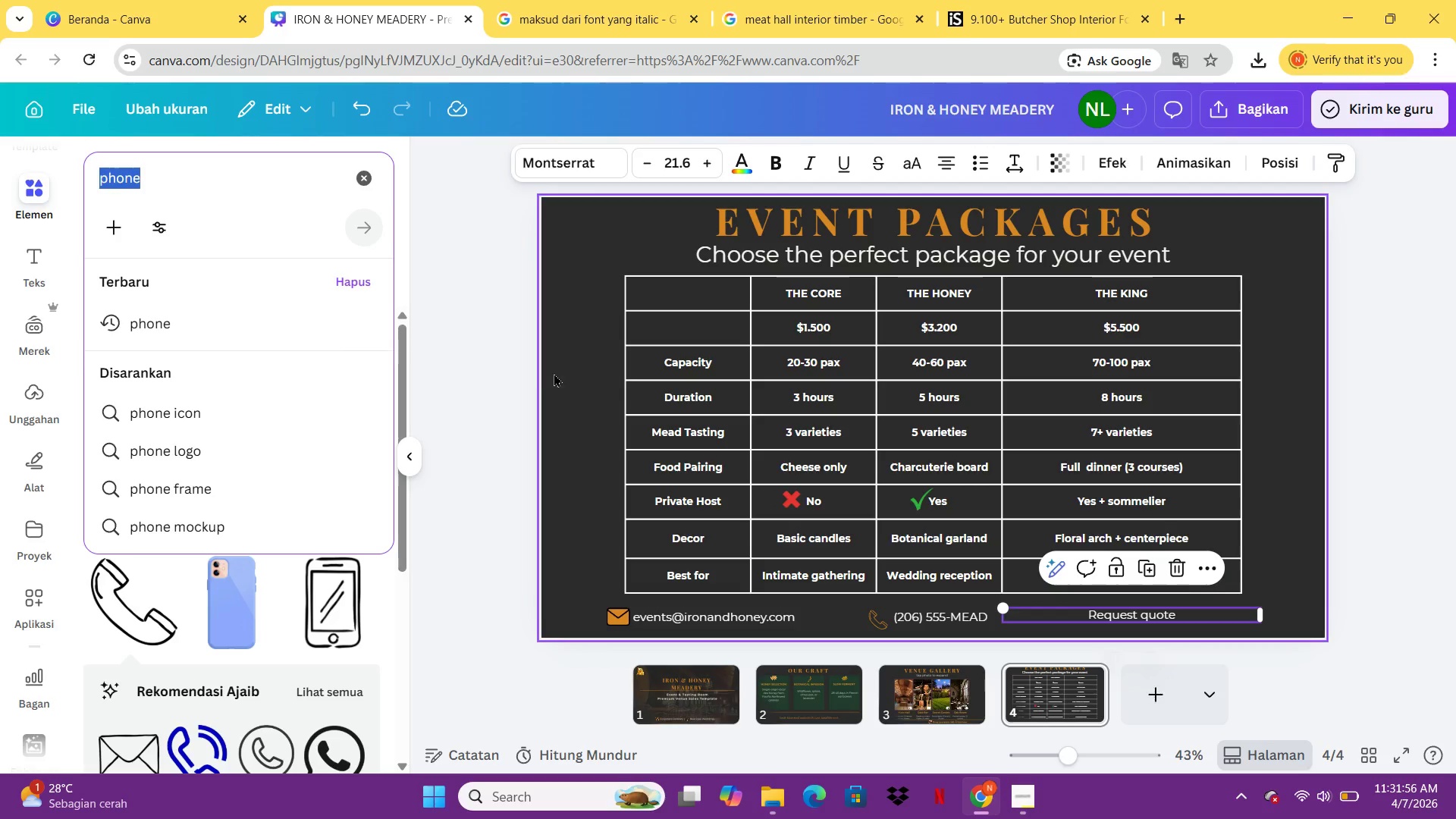 
wait(14.34)
 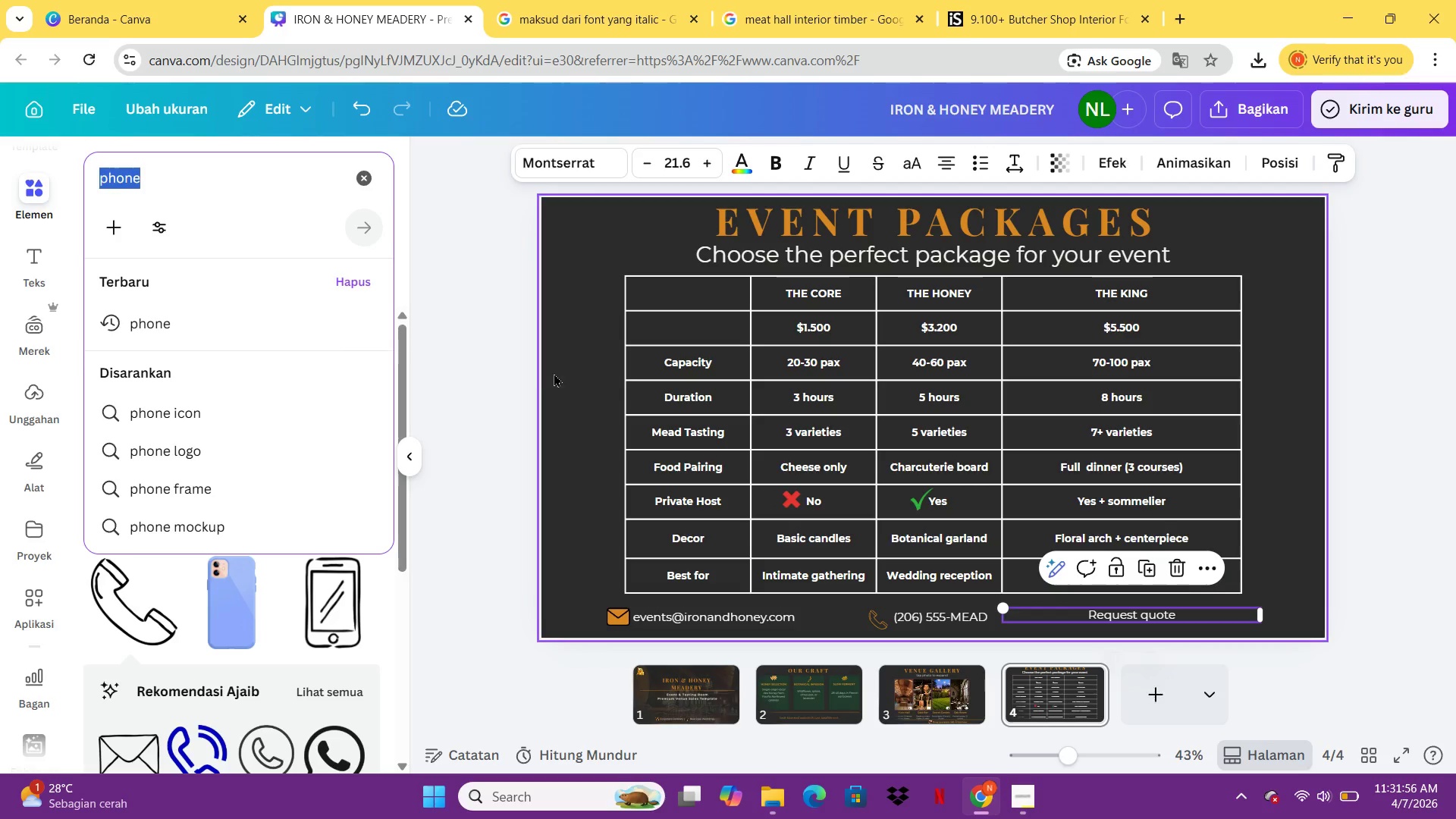 
left_click([43, 464])
 